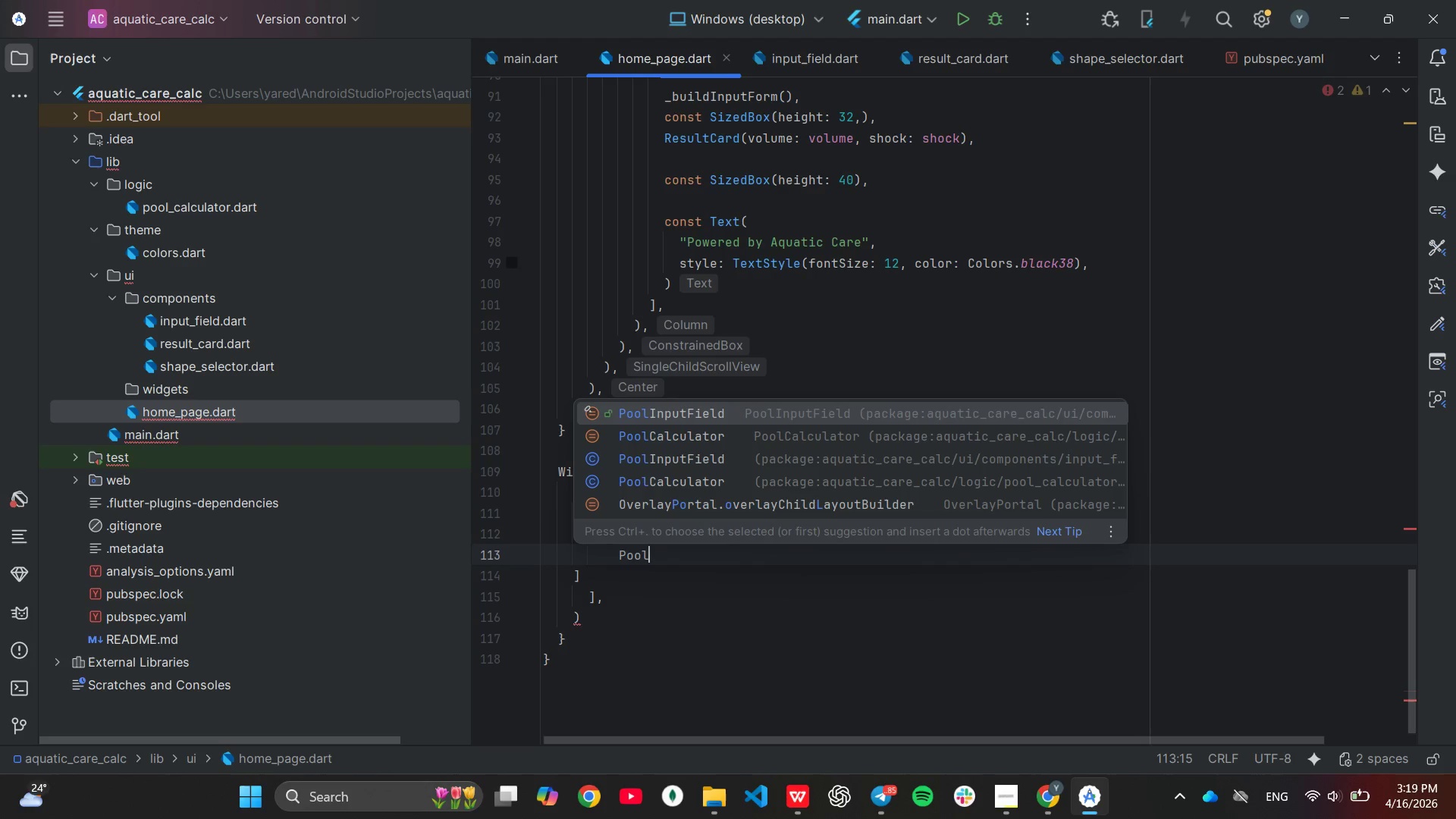 
key(Enter)
 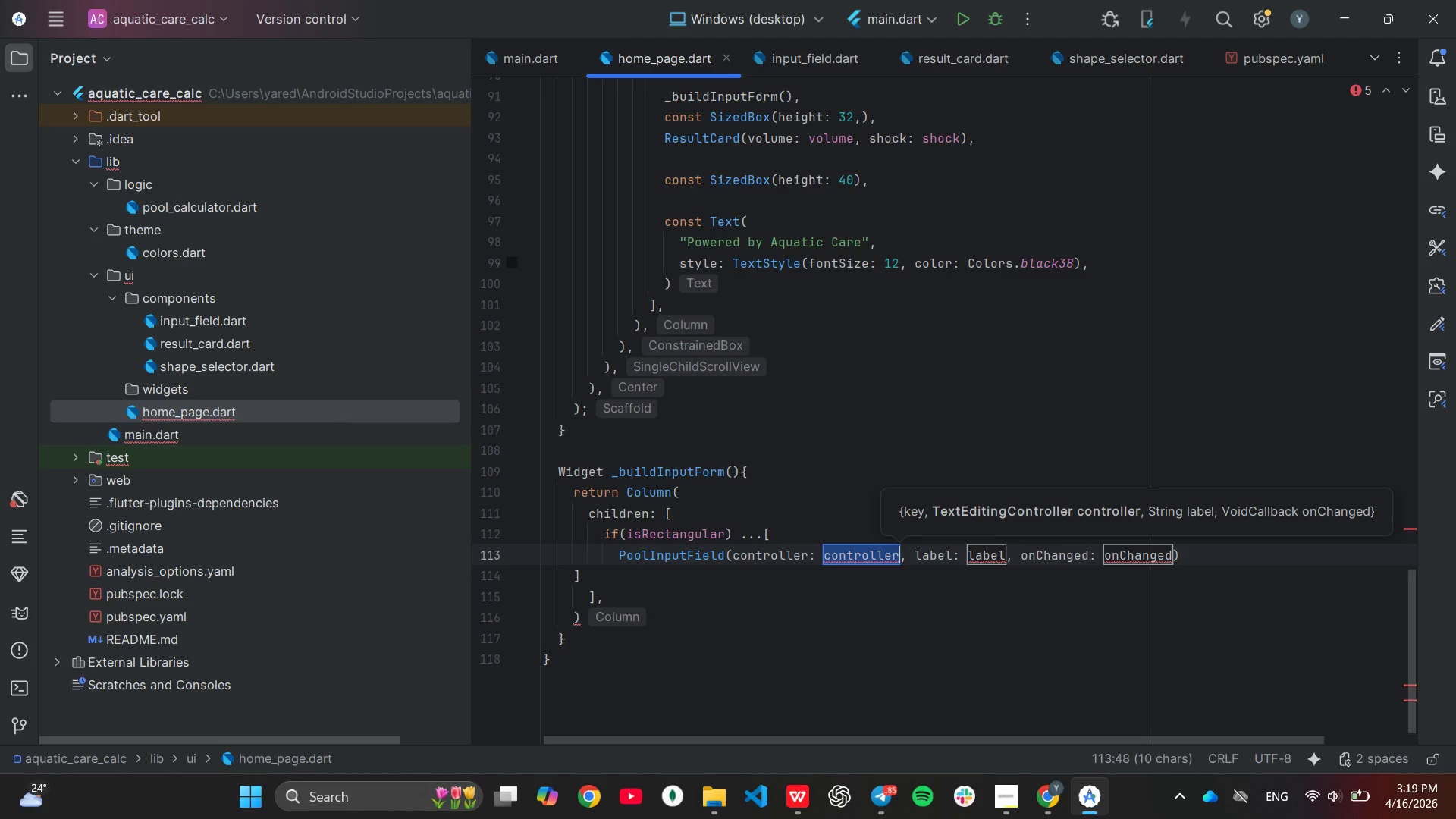 
wait(7.52)
 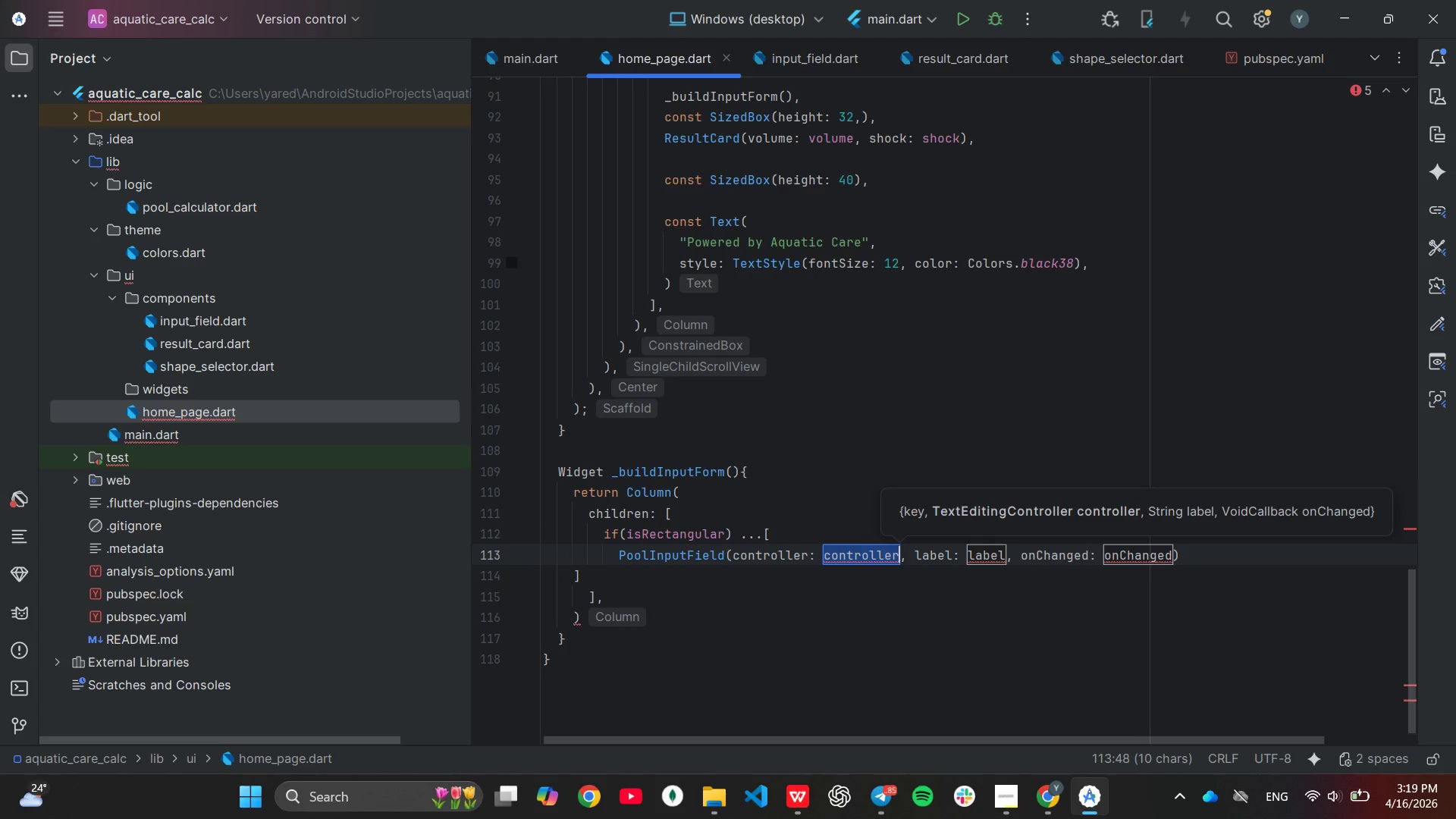 
key(Shift+Minus)
 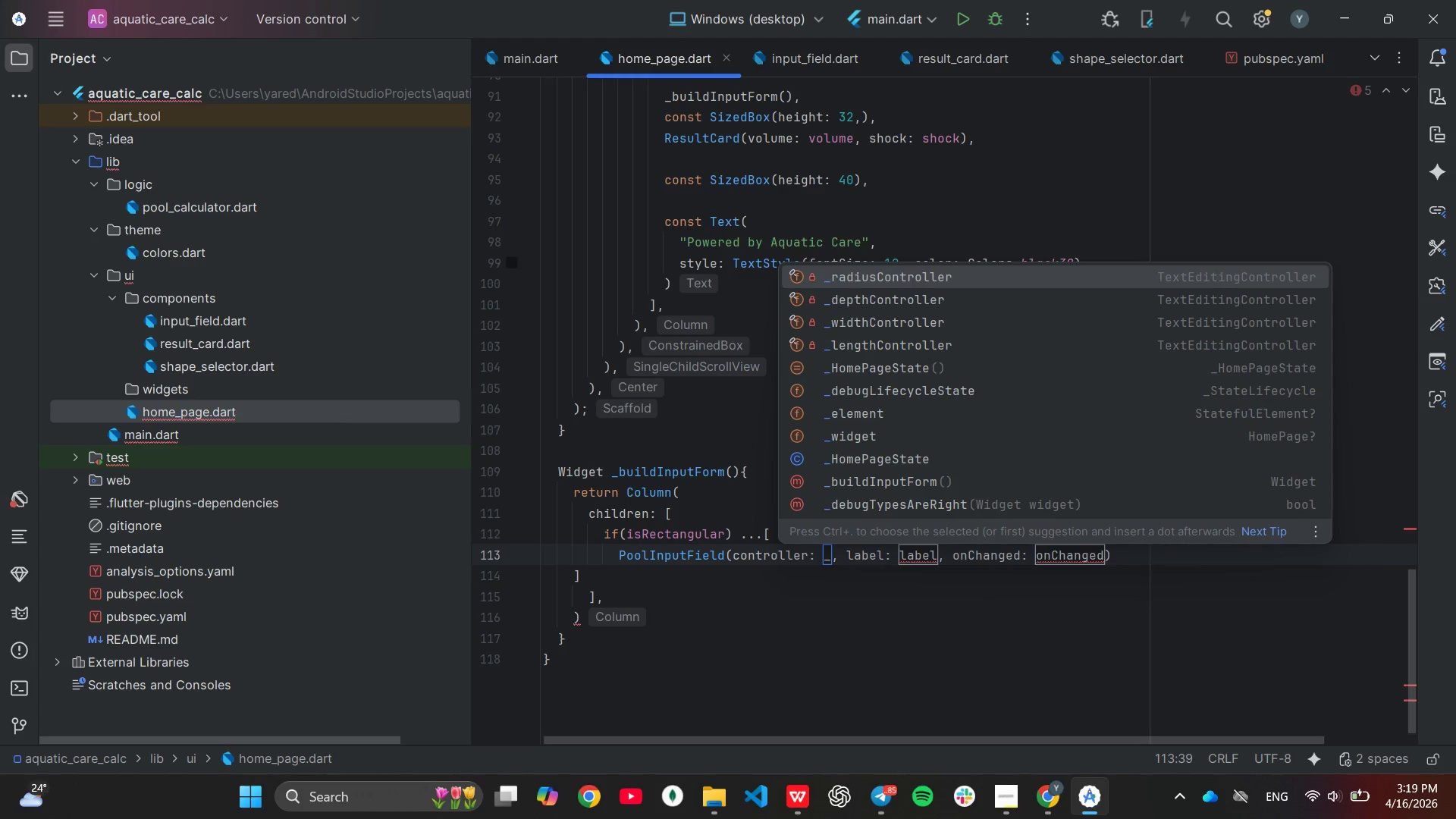 
key(ArrowDown)
 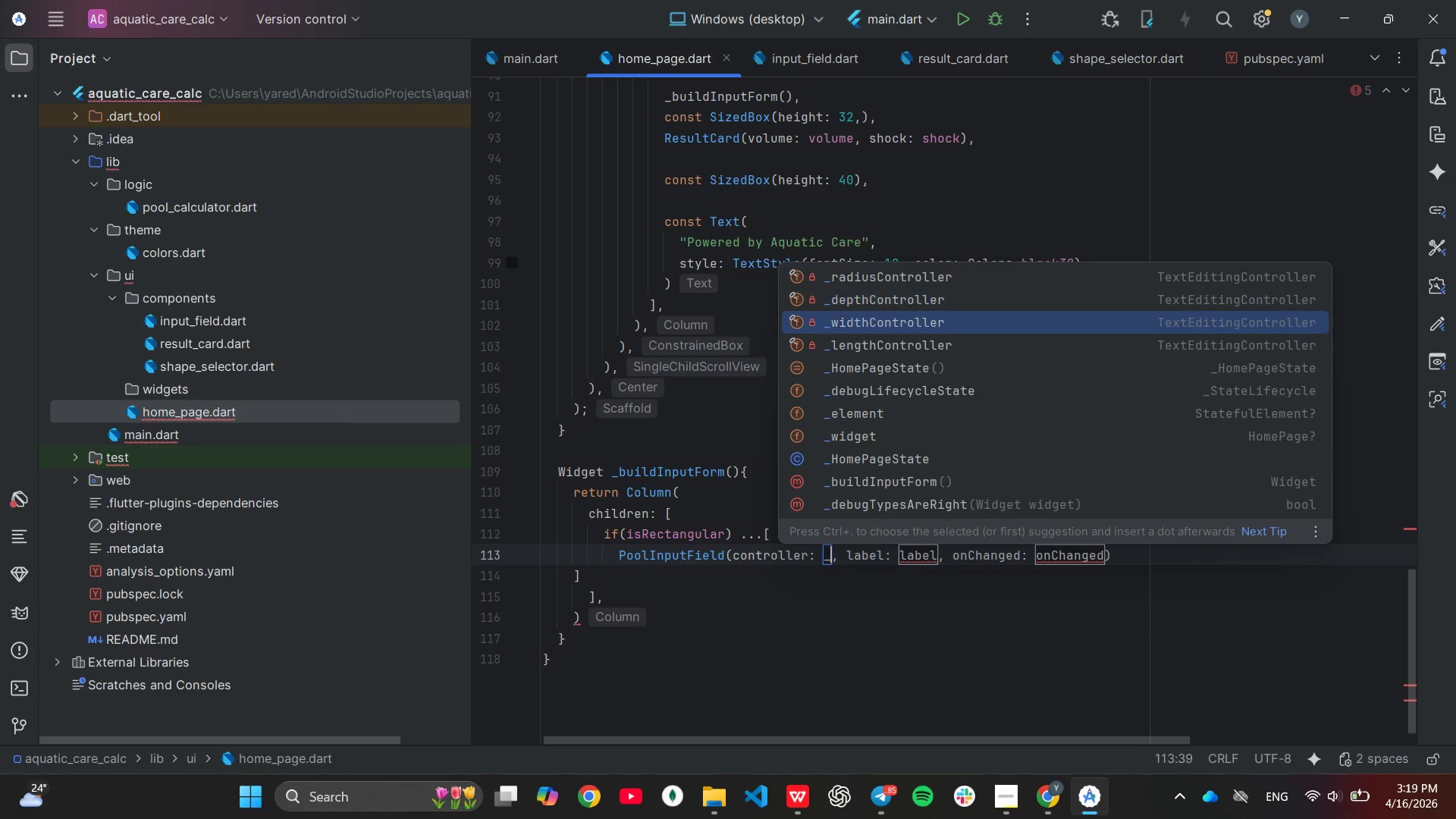 
key(ArrowDown)
 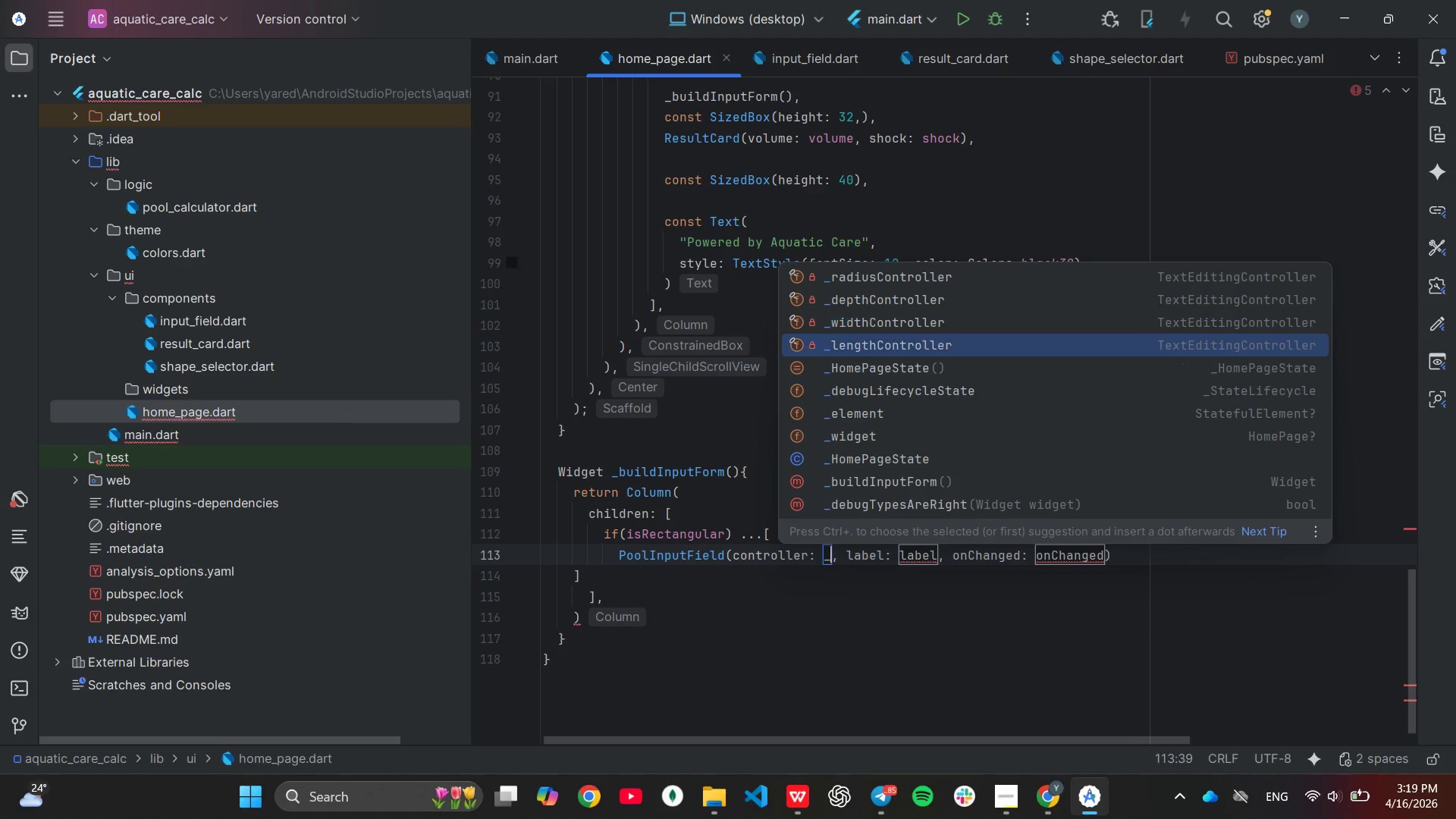 
key(ArrowDown)
 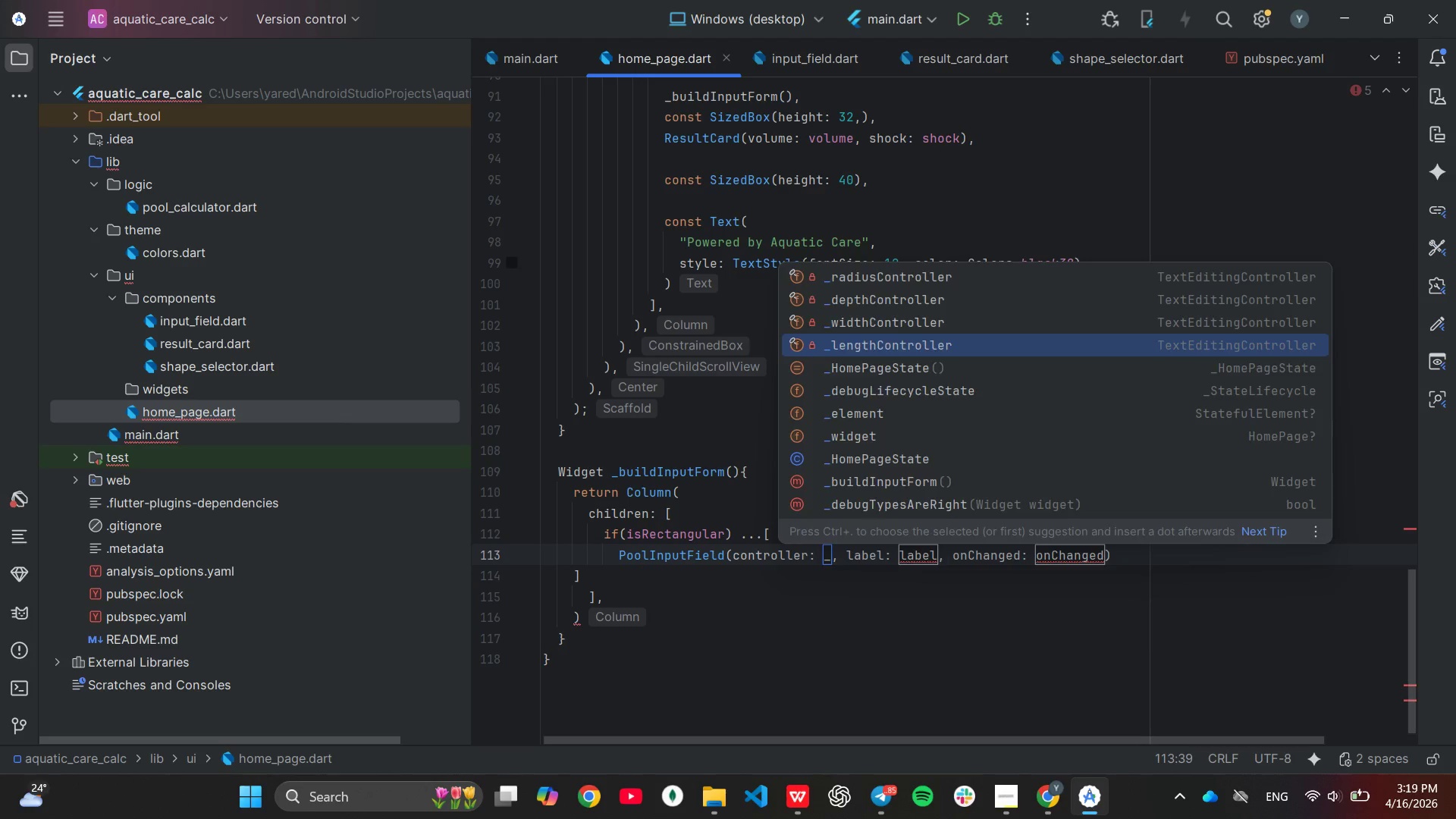 
key(Enter)
 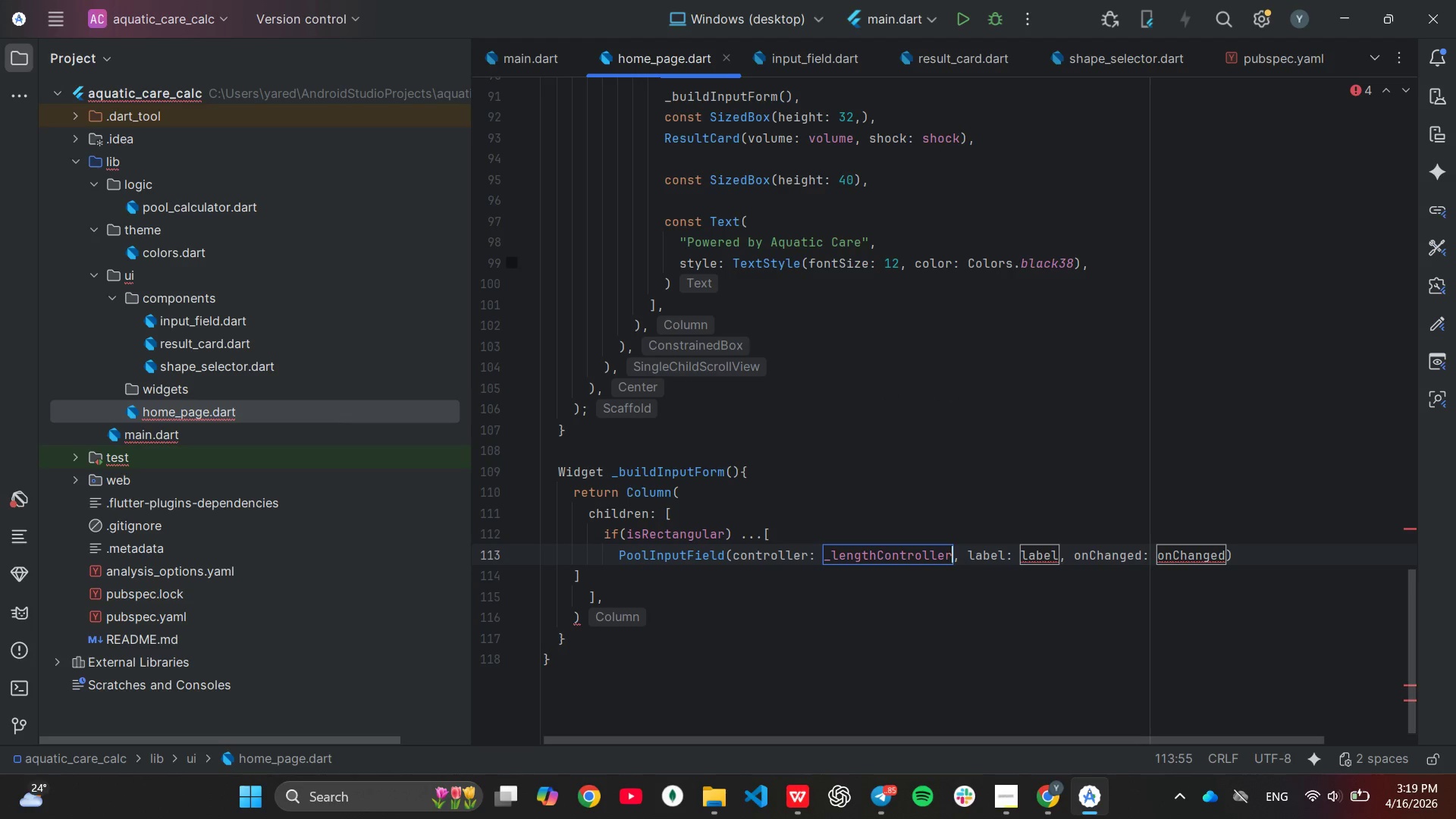 
hold_key(key=ArrowRight, duration=0.67)
 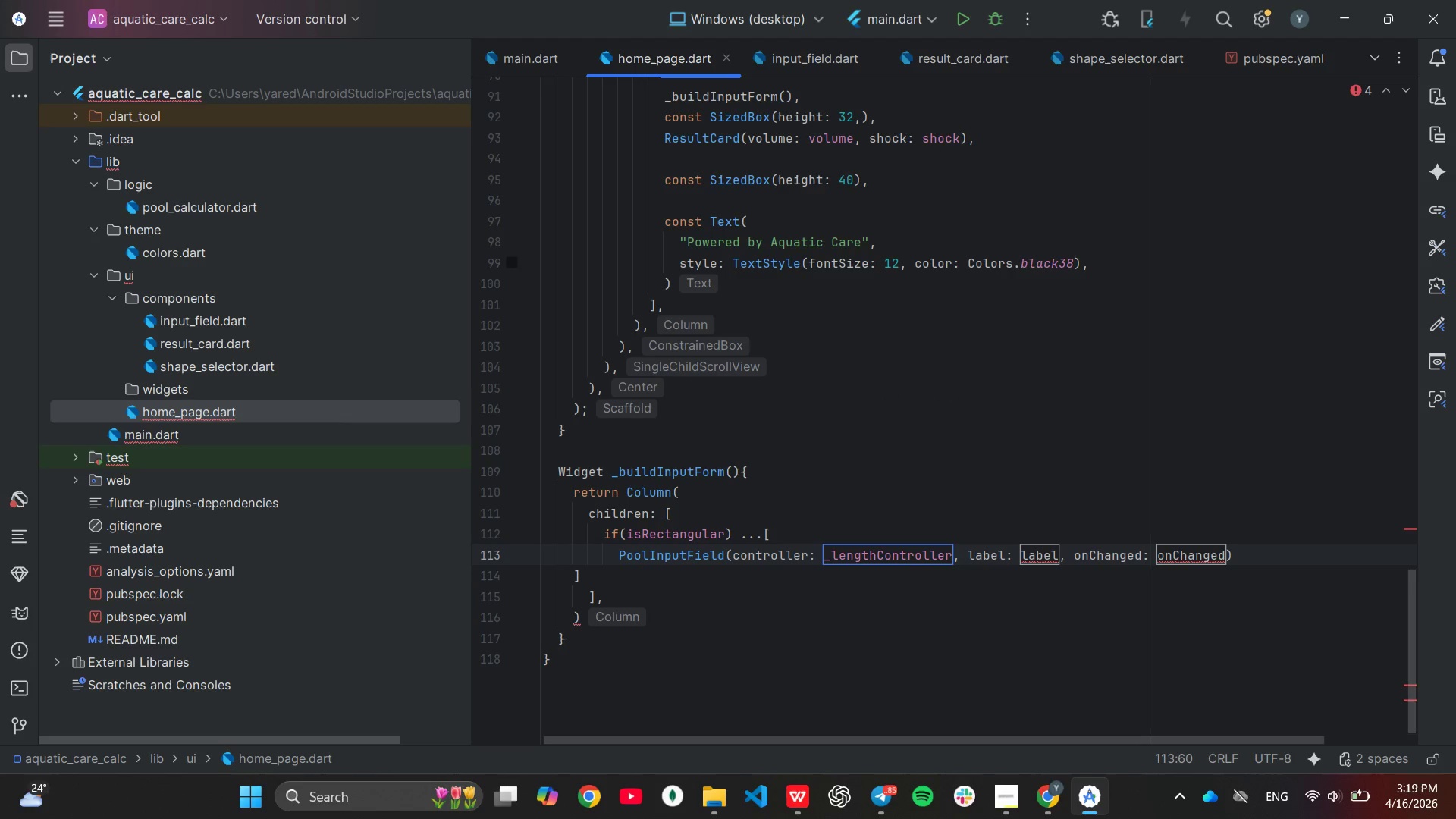 
hold_key(key=ArrowRight, duration=0.5)
 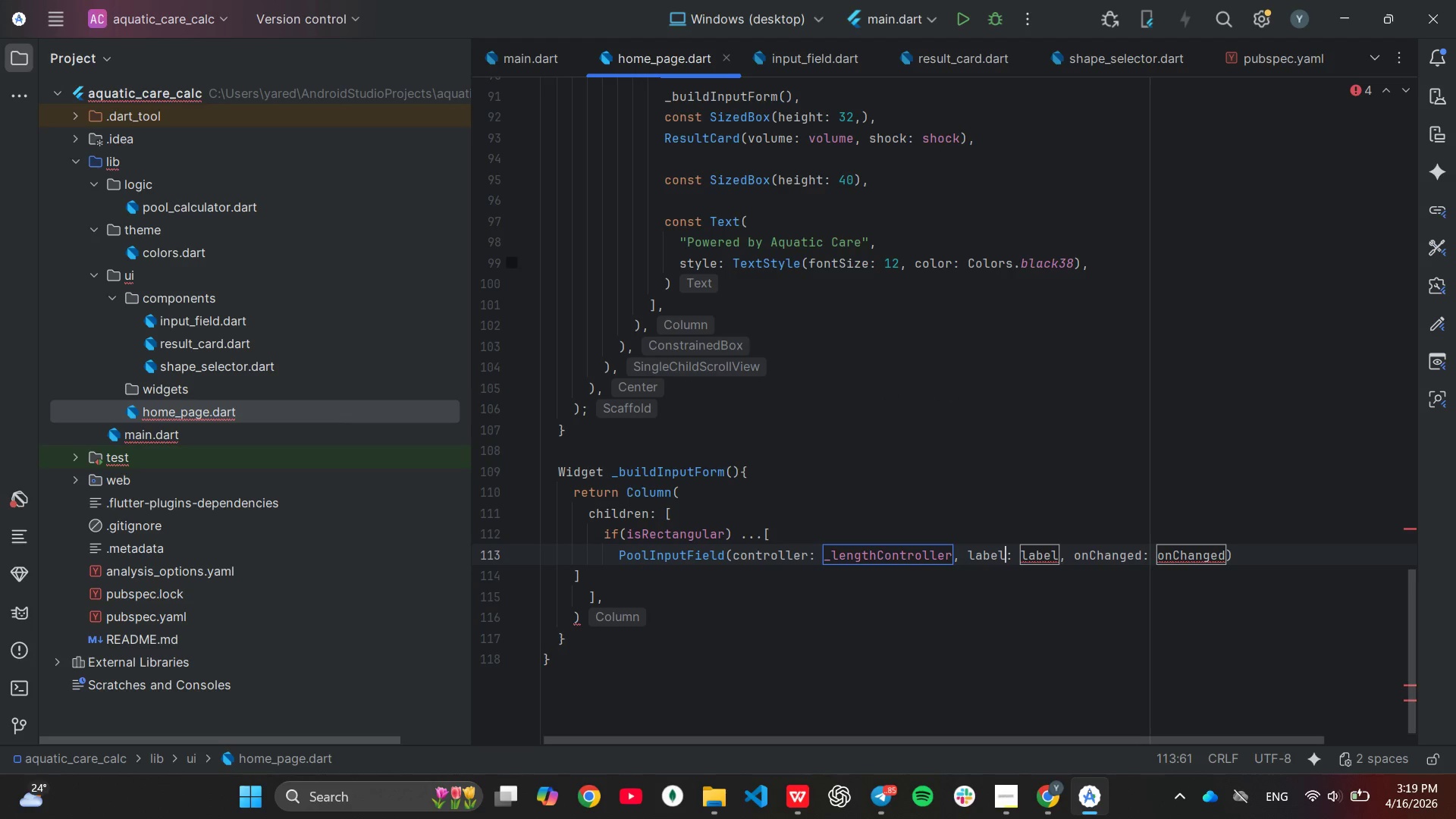 
hold_key(key=ArrowRight, duration=0.61)
 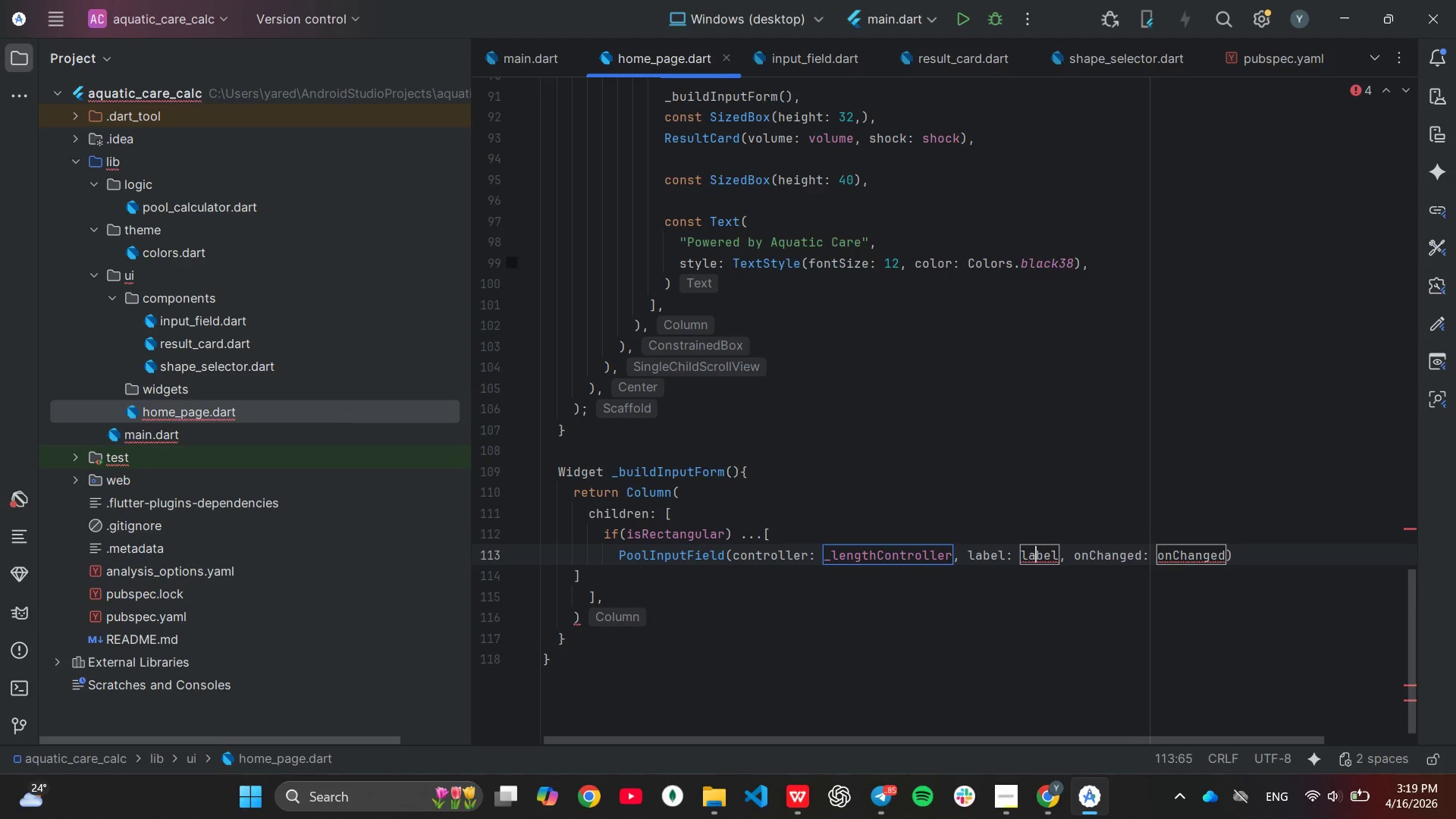 
key(ArrowRight)
 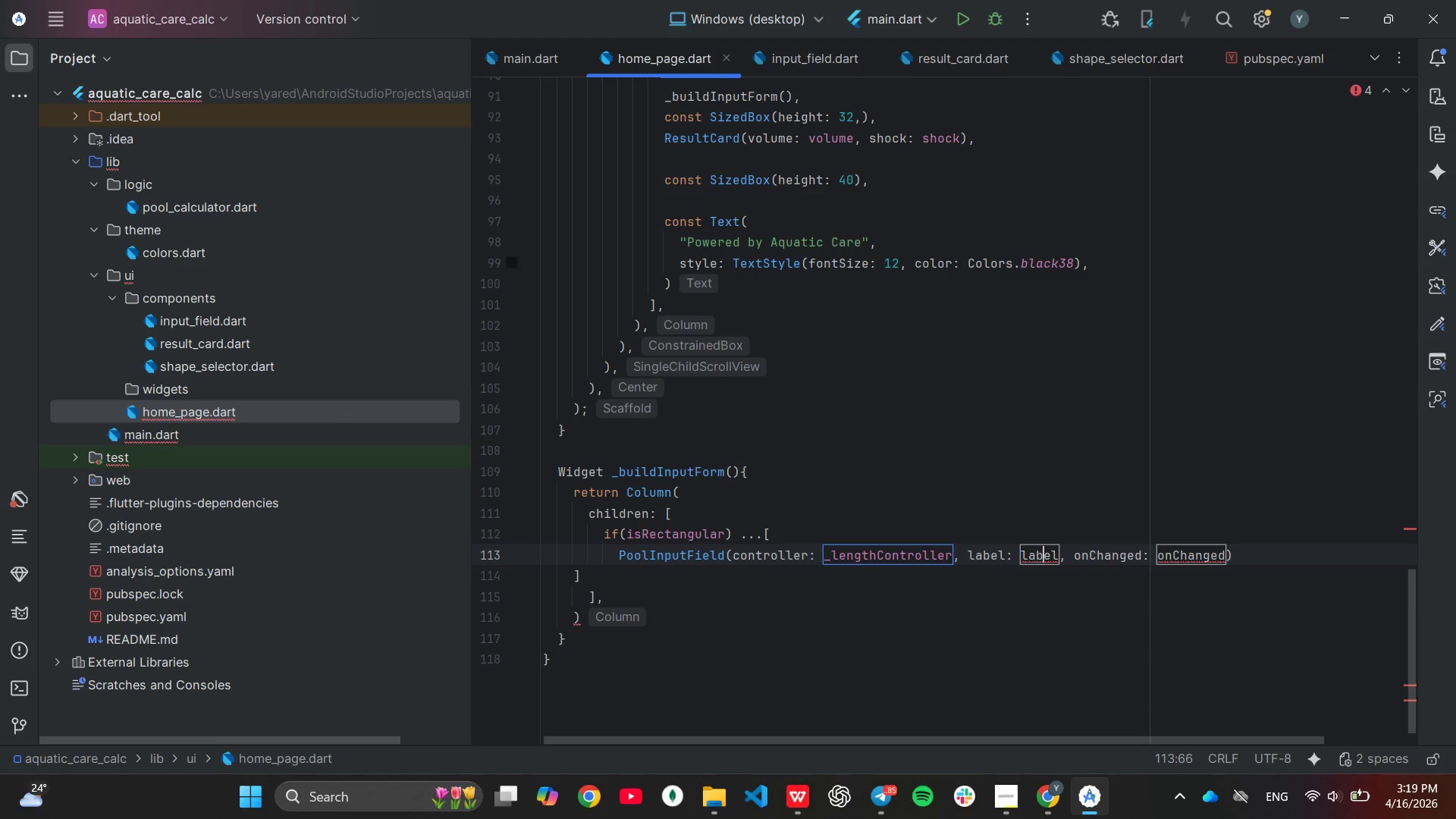 
key(ArrowRight)
 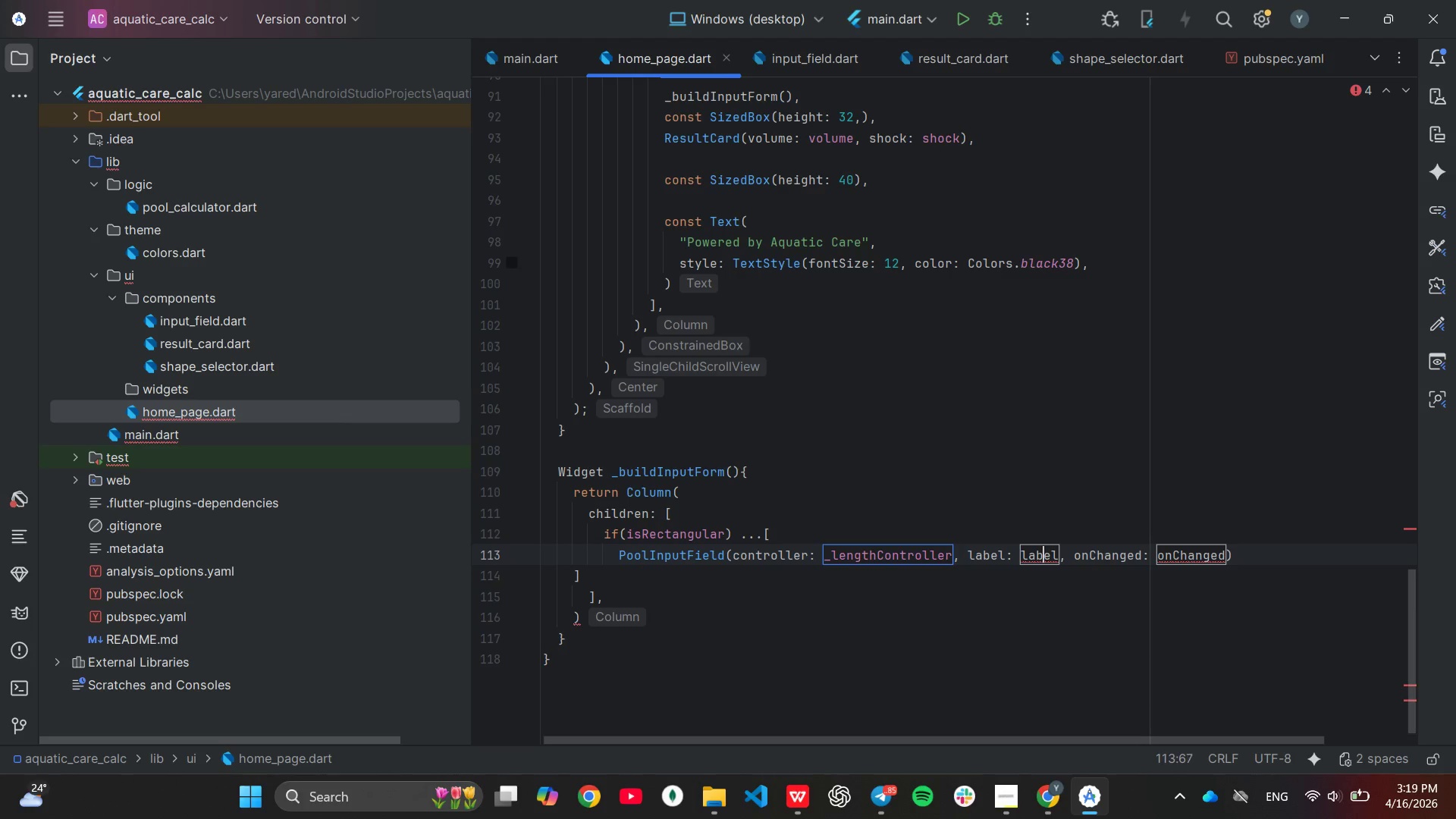 
key(ArrowRight)
 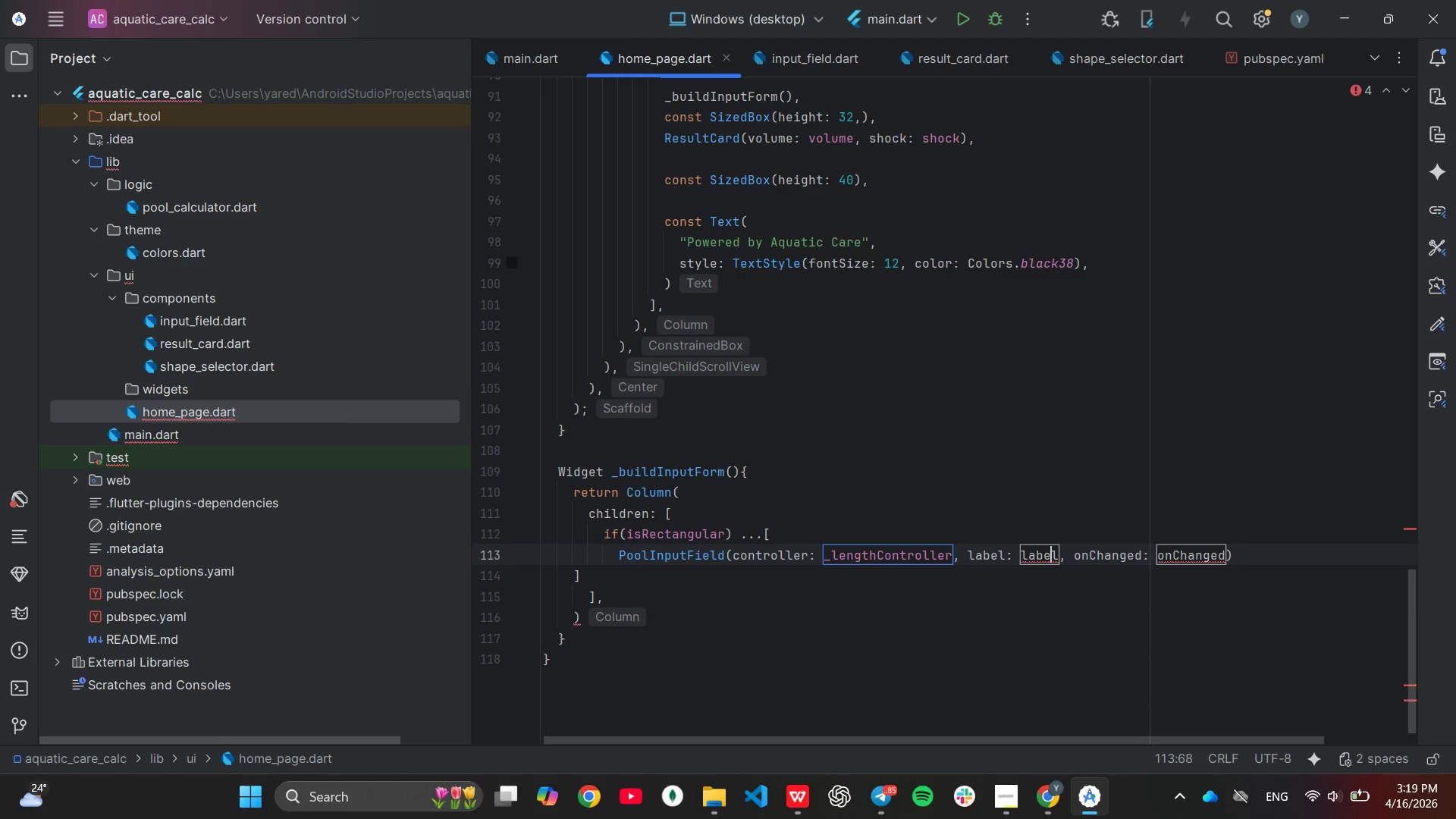 
key(ArrowRight)
 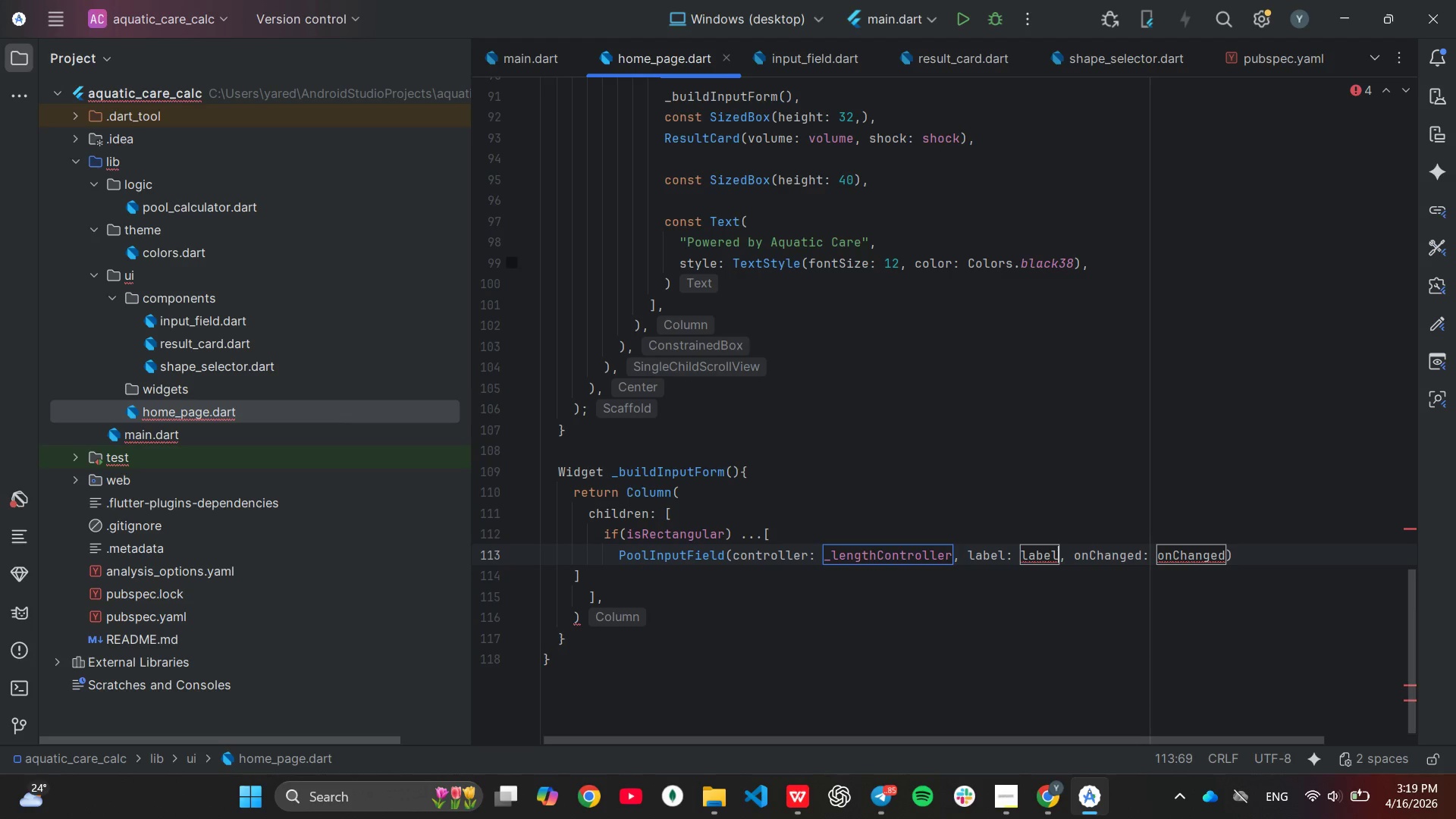 
key(Backspace)
key(Backspace)
key(Backspace)
key(Backspace)
key(Backspace)
key(Backspace)
key(Backspace)
type(:"Length)
 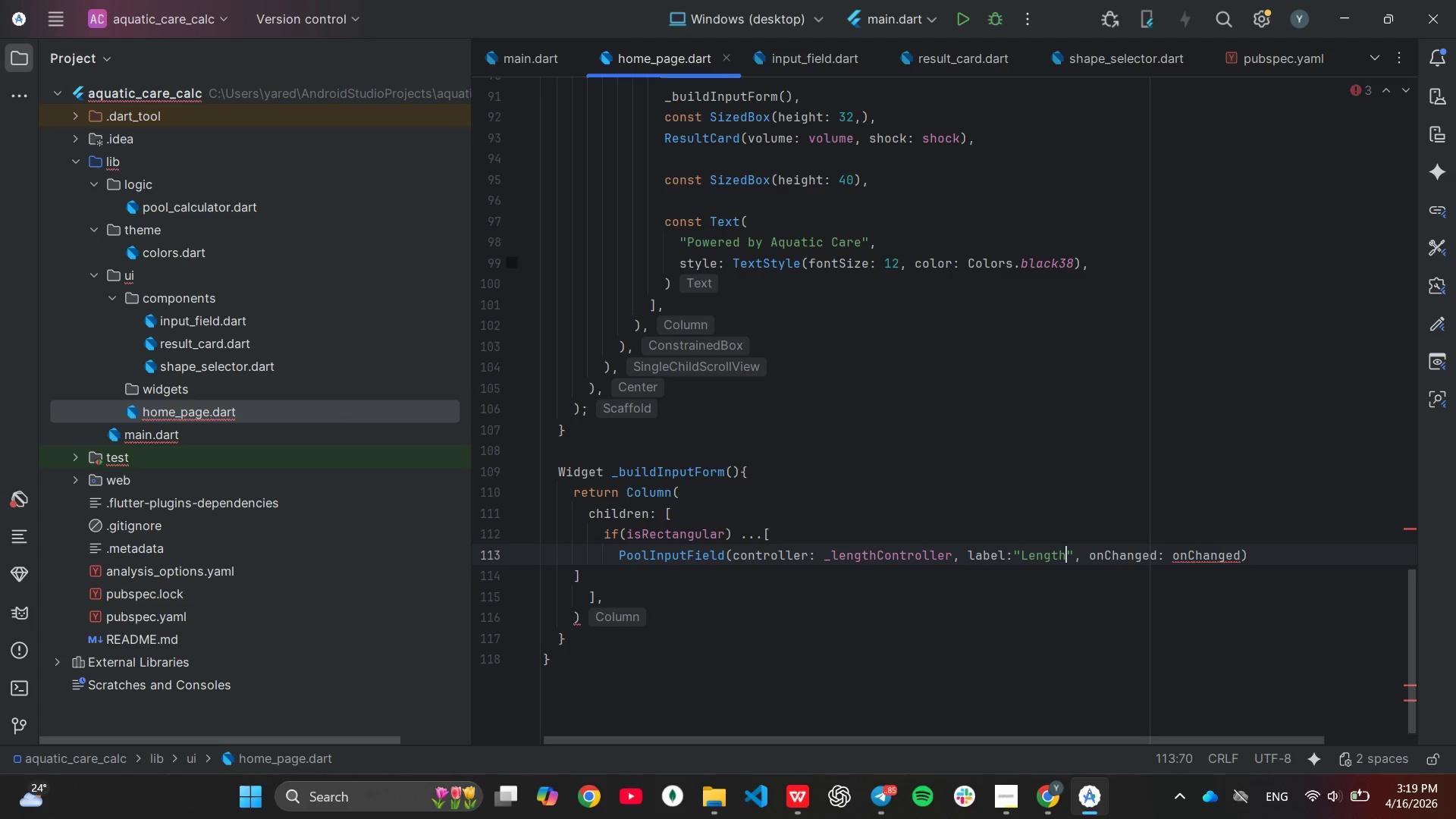 
wait(8.84)
 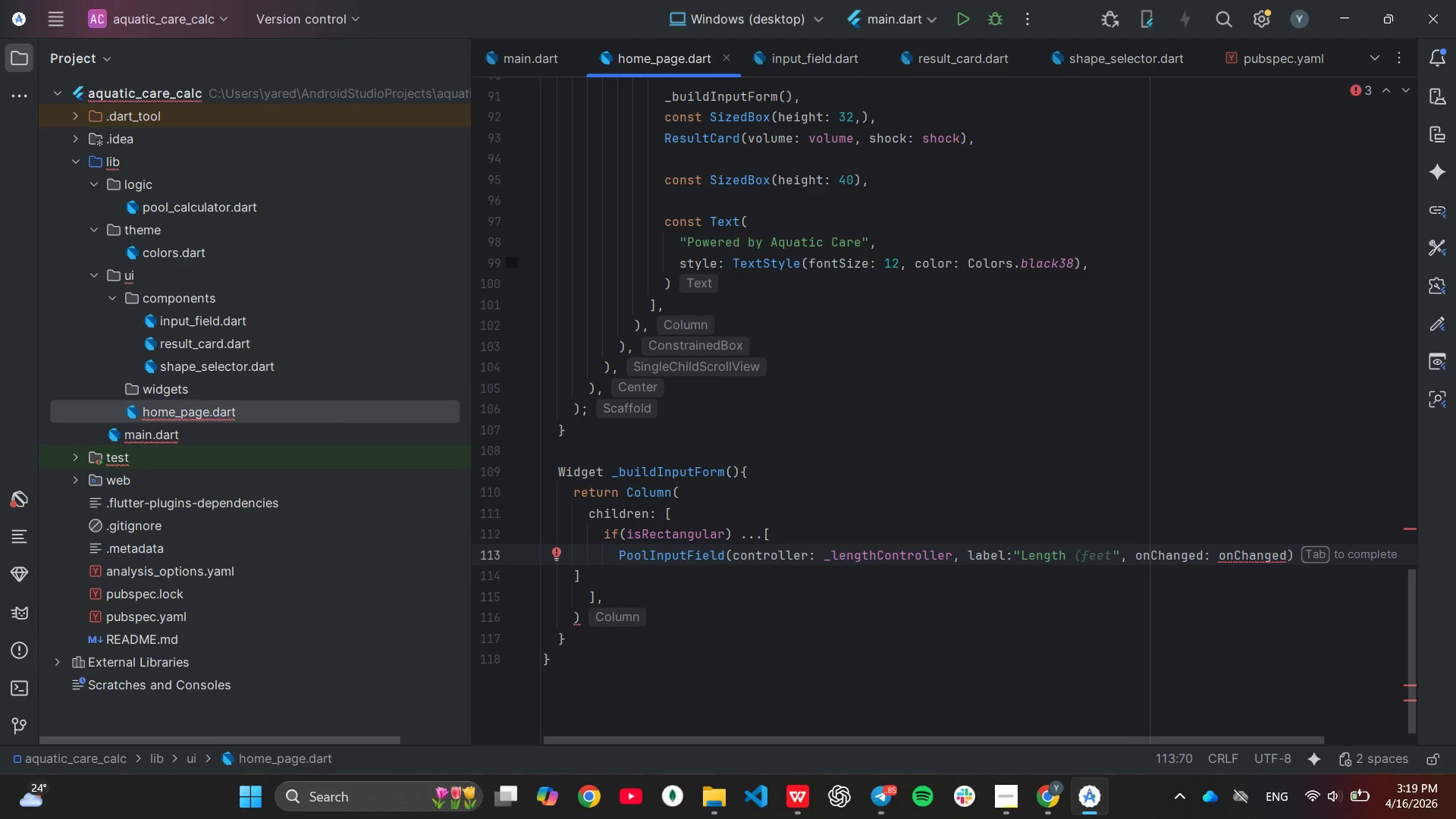 
left_click([1268, 548])
 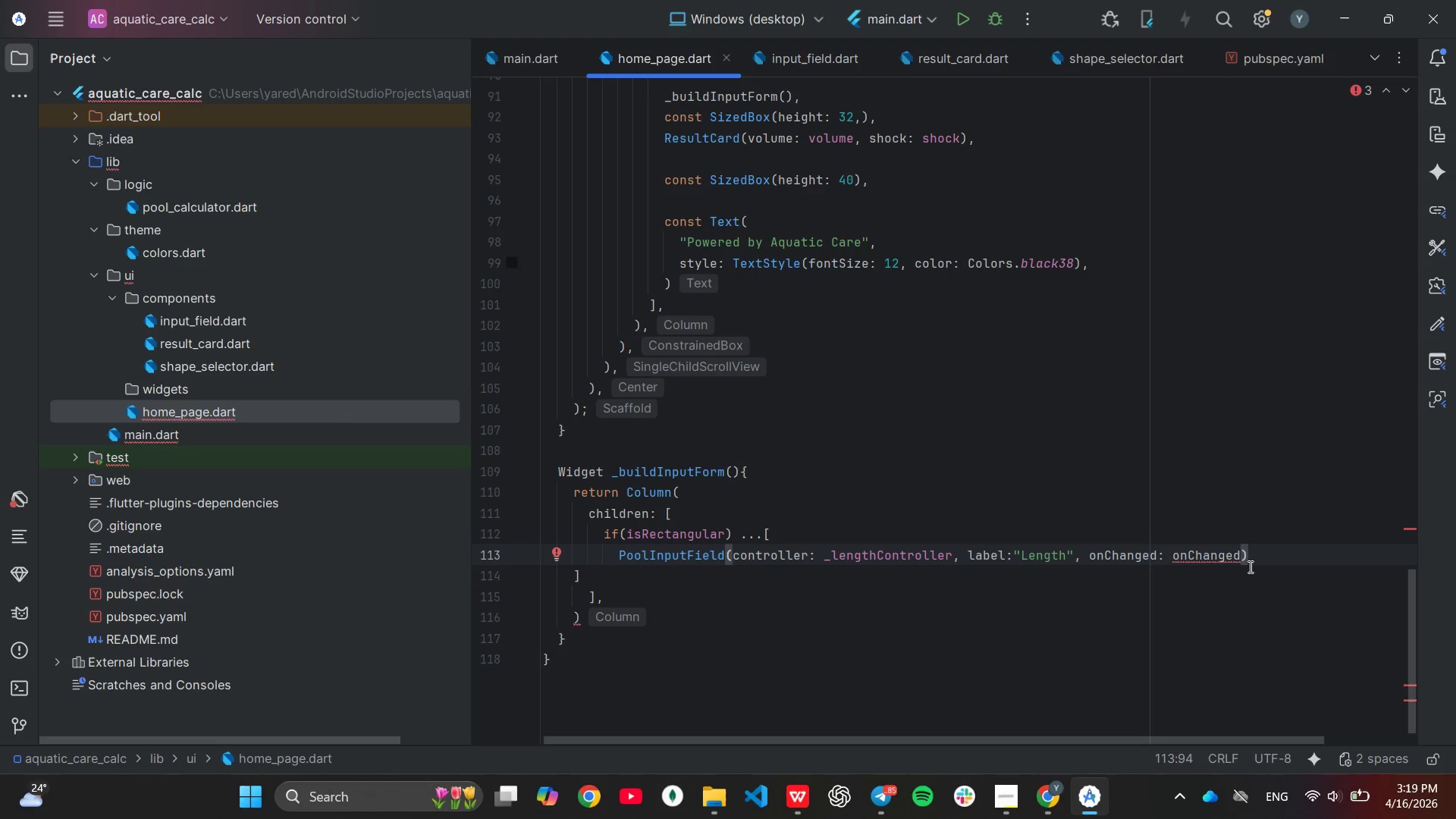 
key(ArrowLeft)
 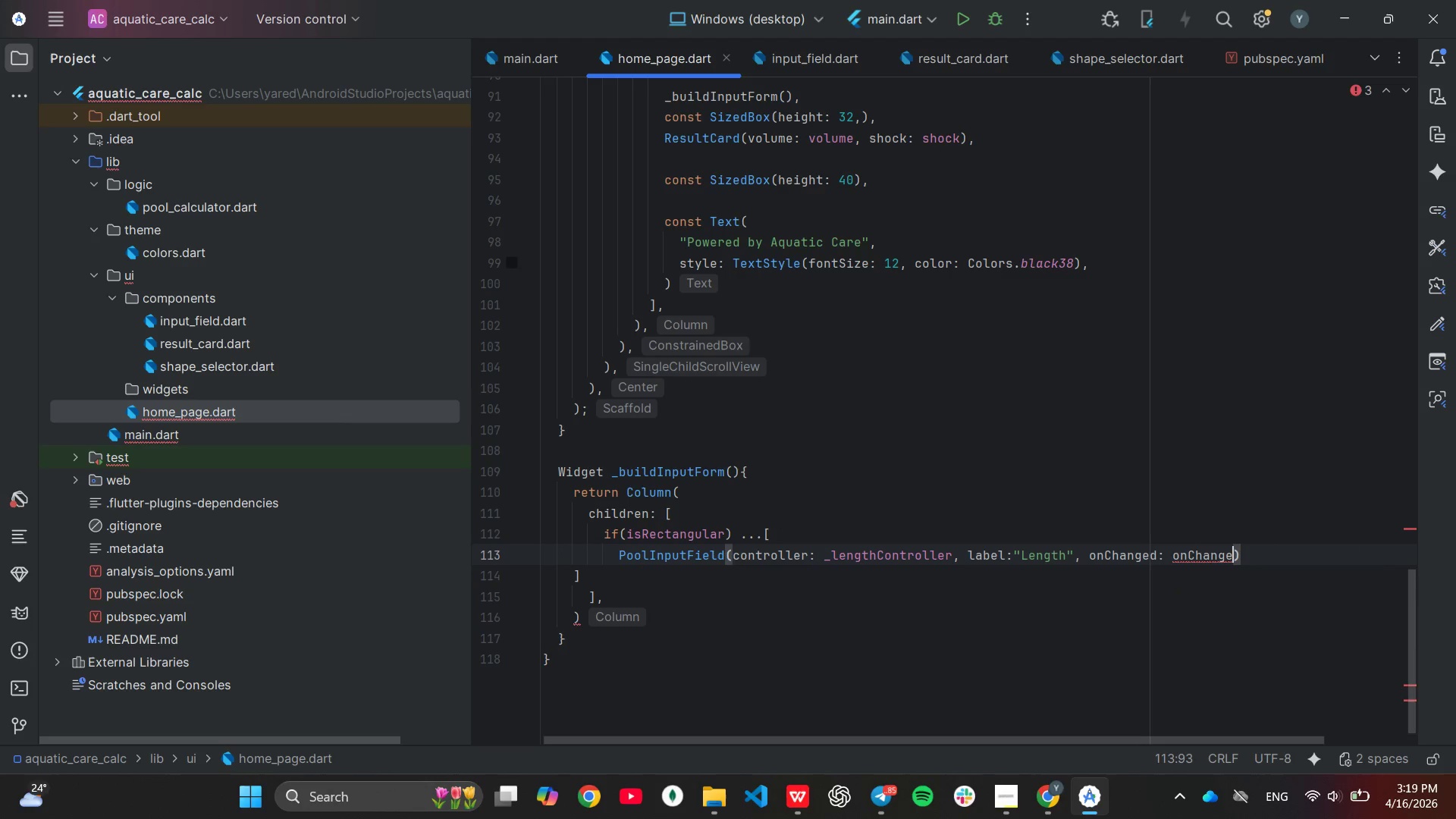 
hold_key(key=Backspace, duration=0.61)
 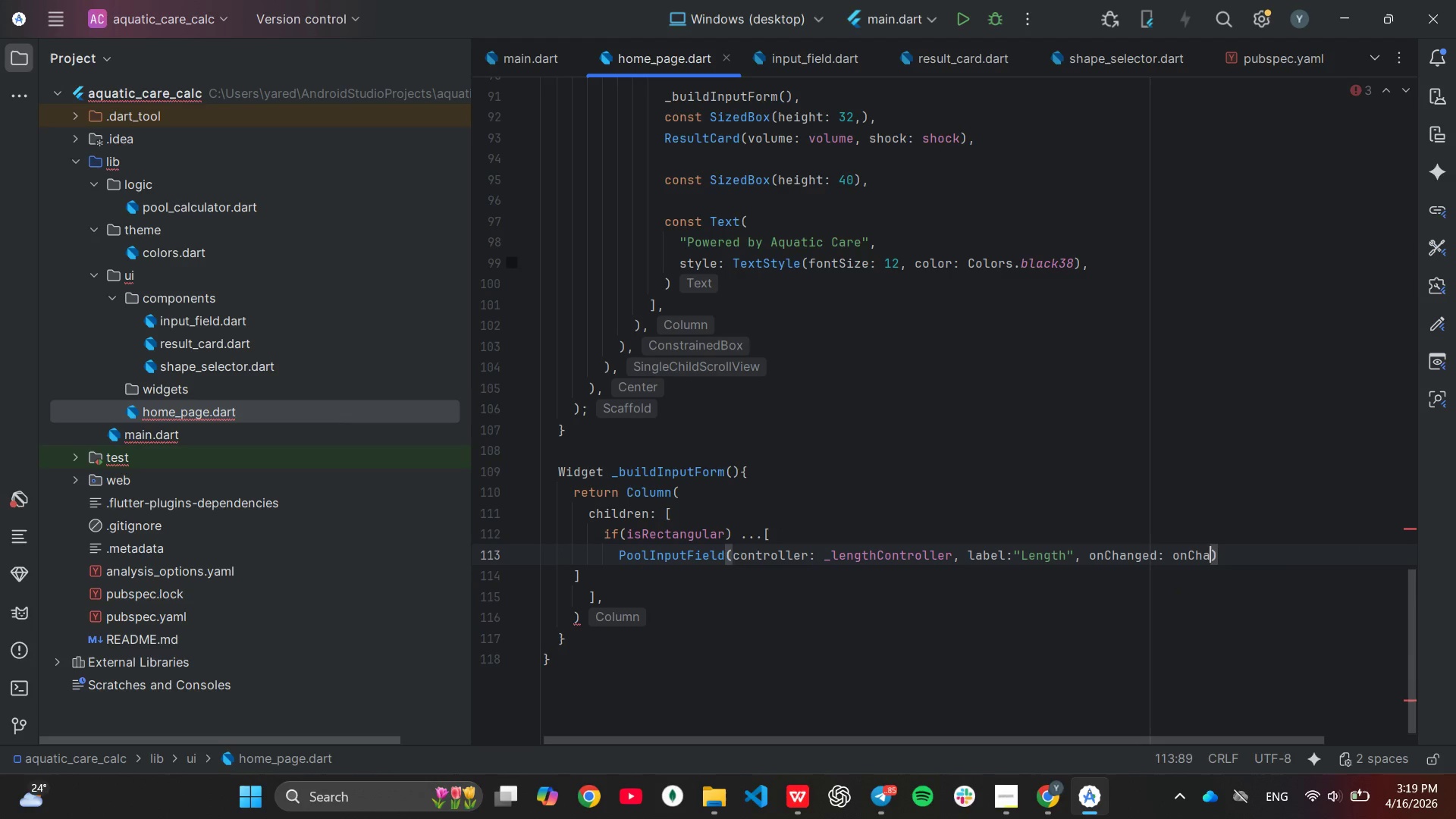 
key(Backspace)
key(Backspace)
key(Backspace)
key(Backspace)
key(Backspace)
type(_ca)
 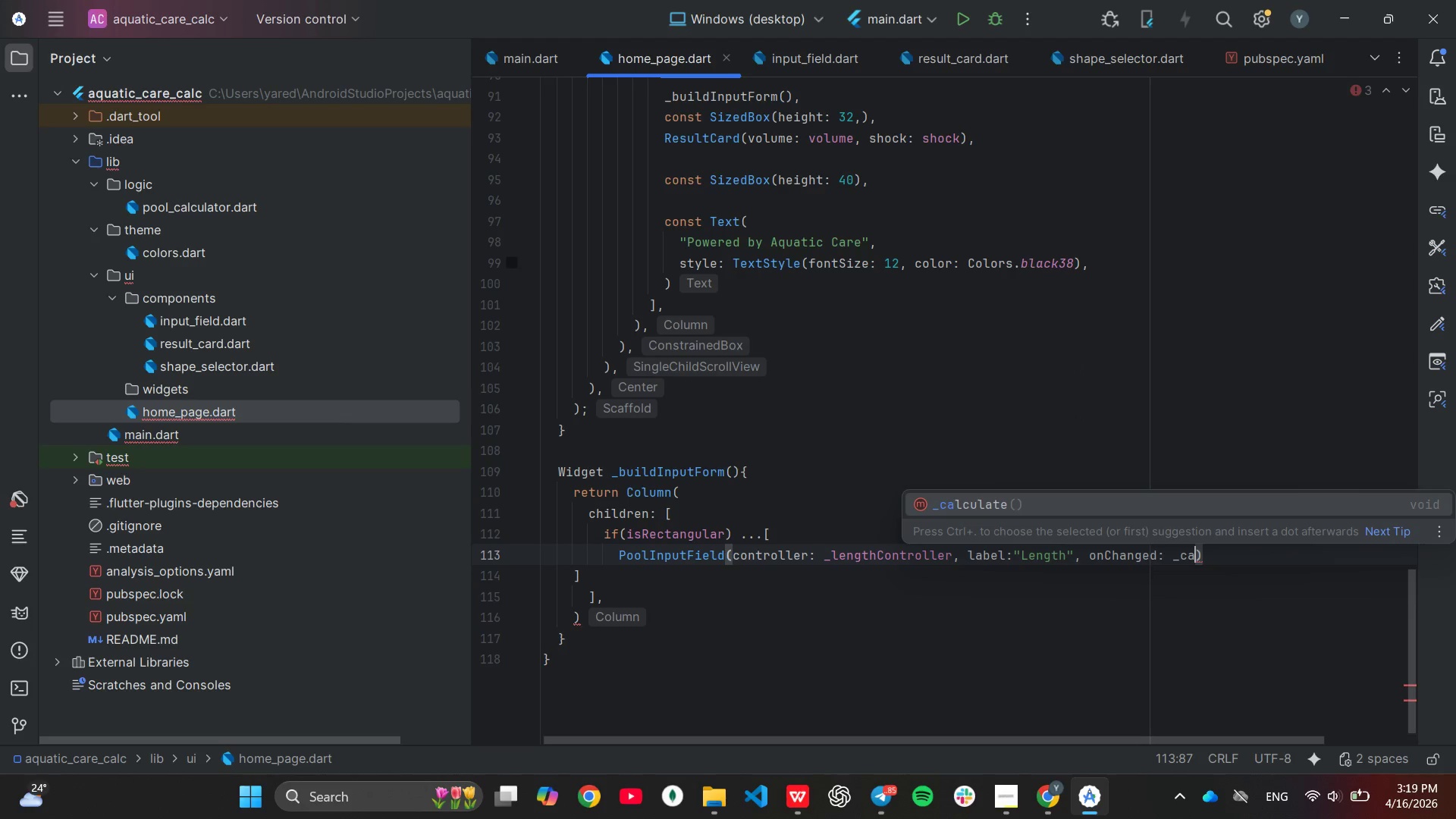 
key(Enter)
 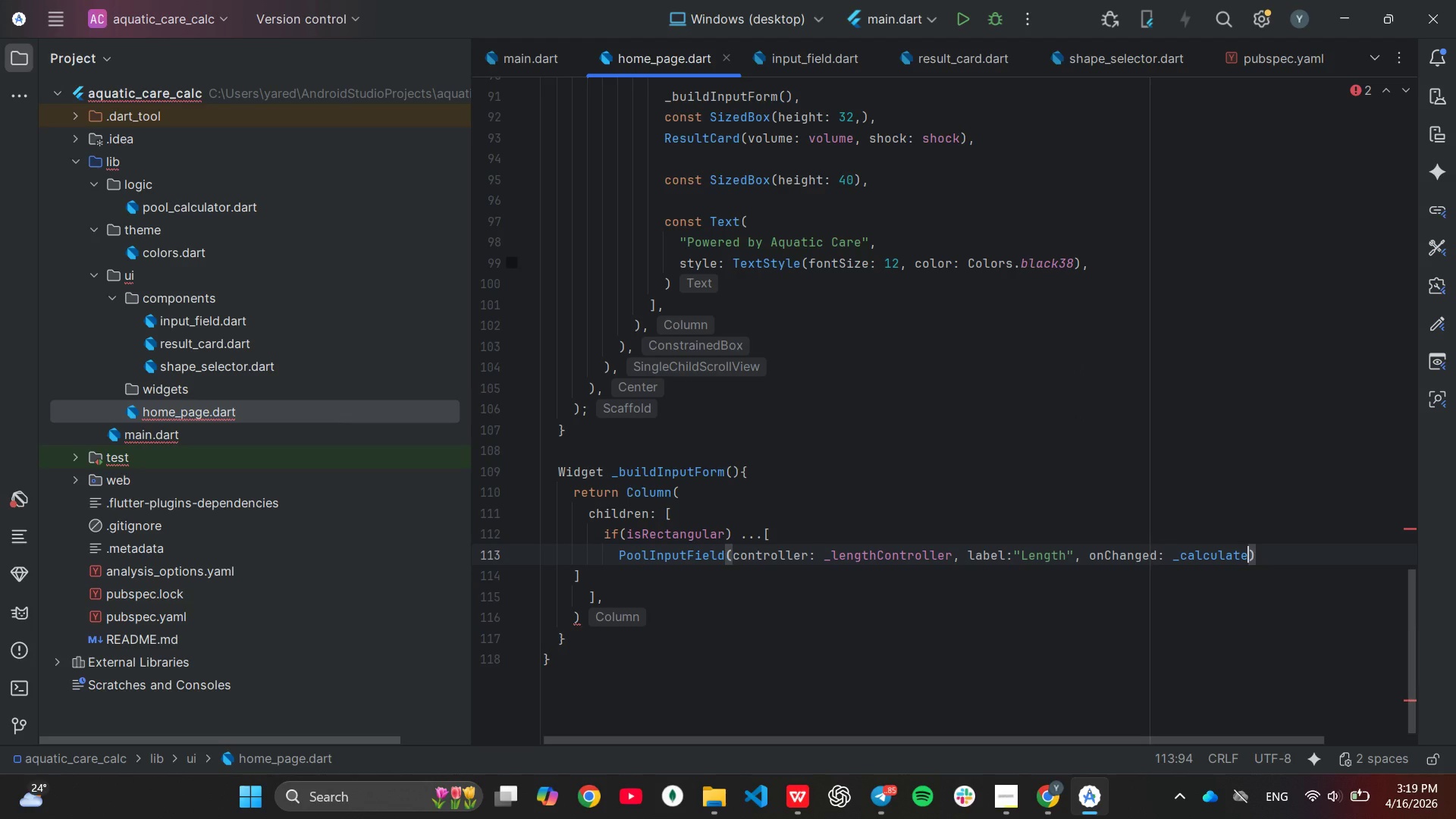 
key(ArrowRight)
 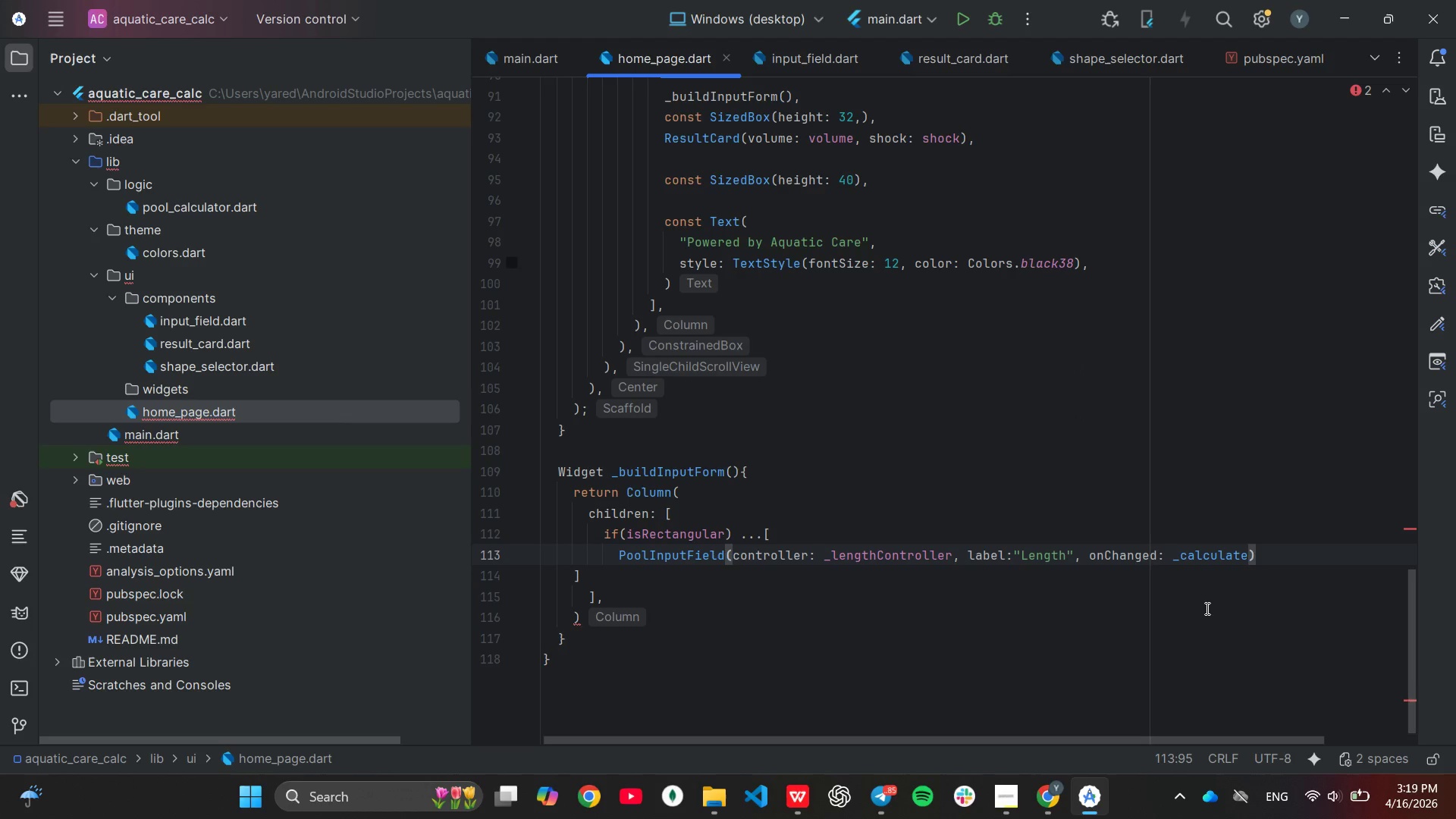 
wait(5.64)
 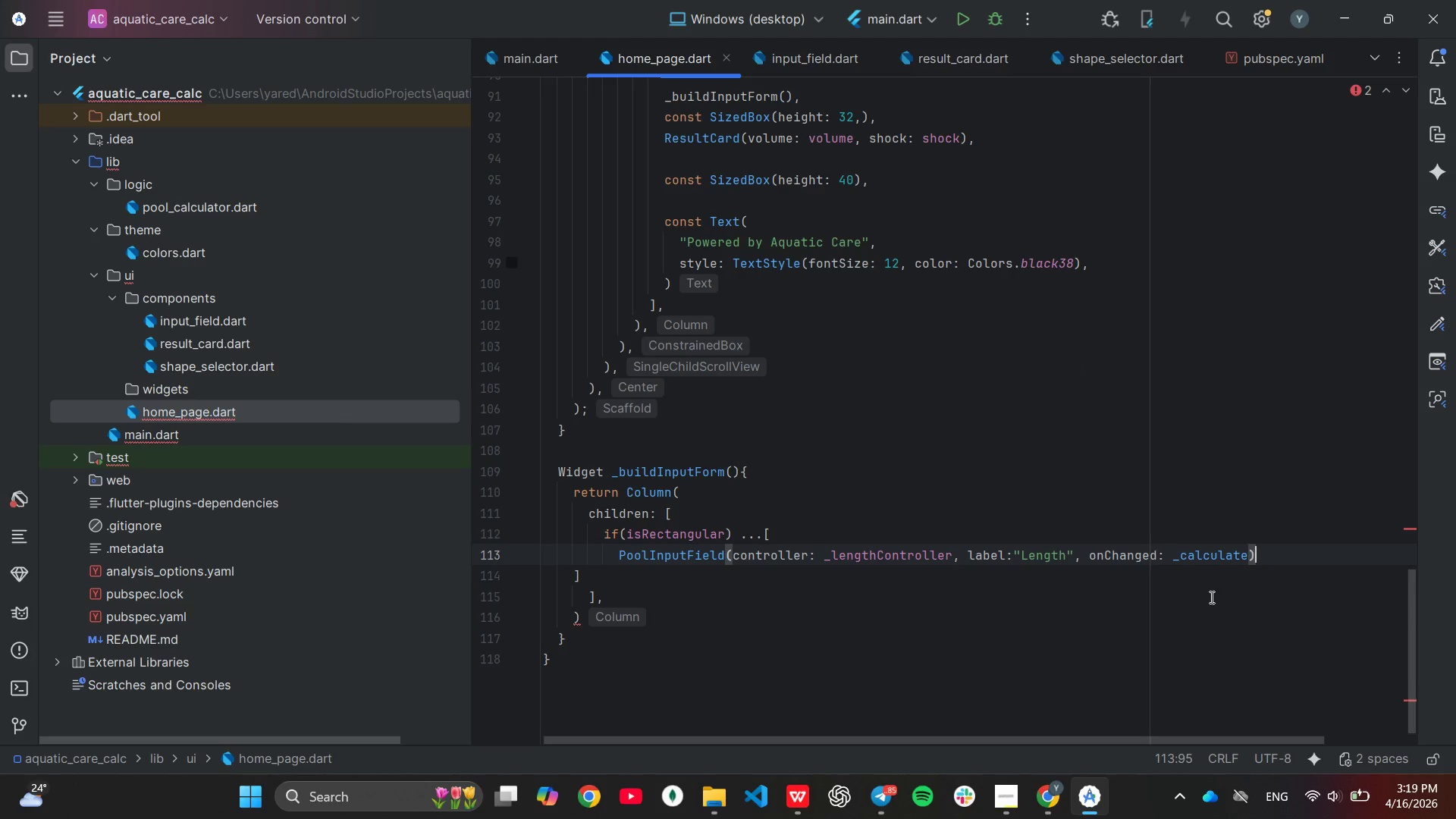 
key(Comma)
 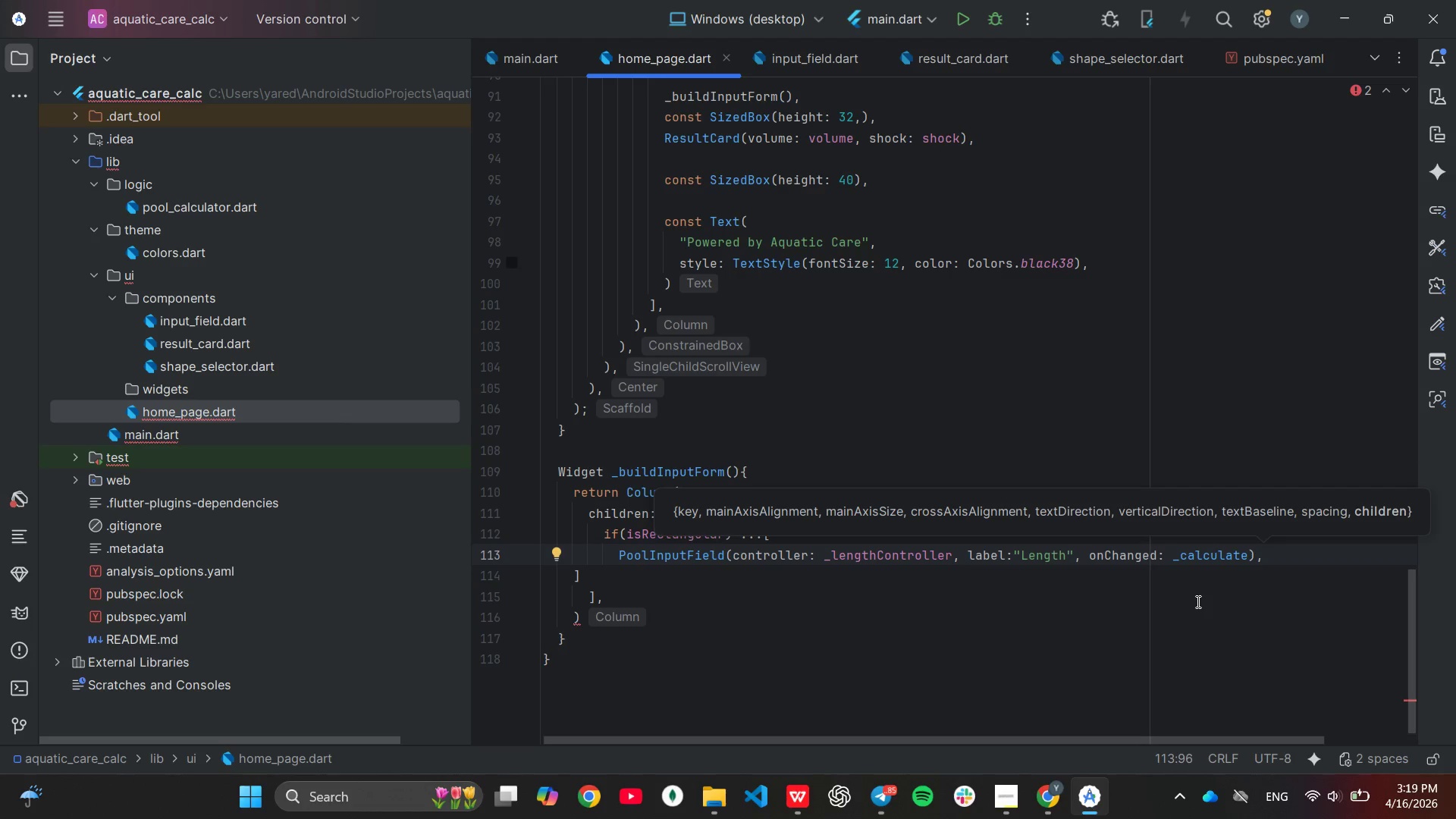 
wait(5.19)
 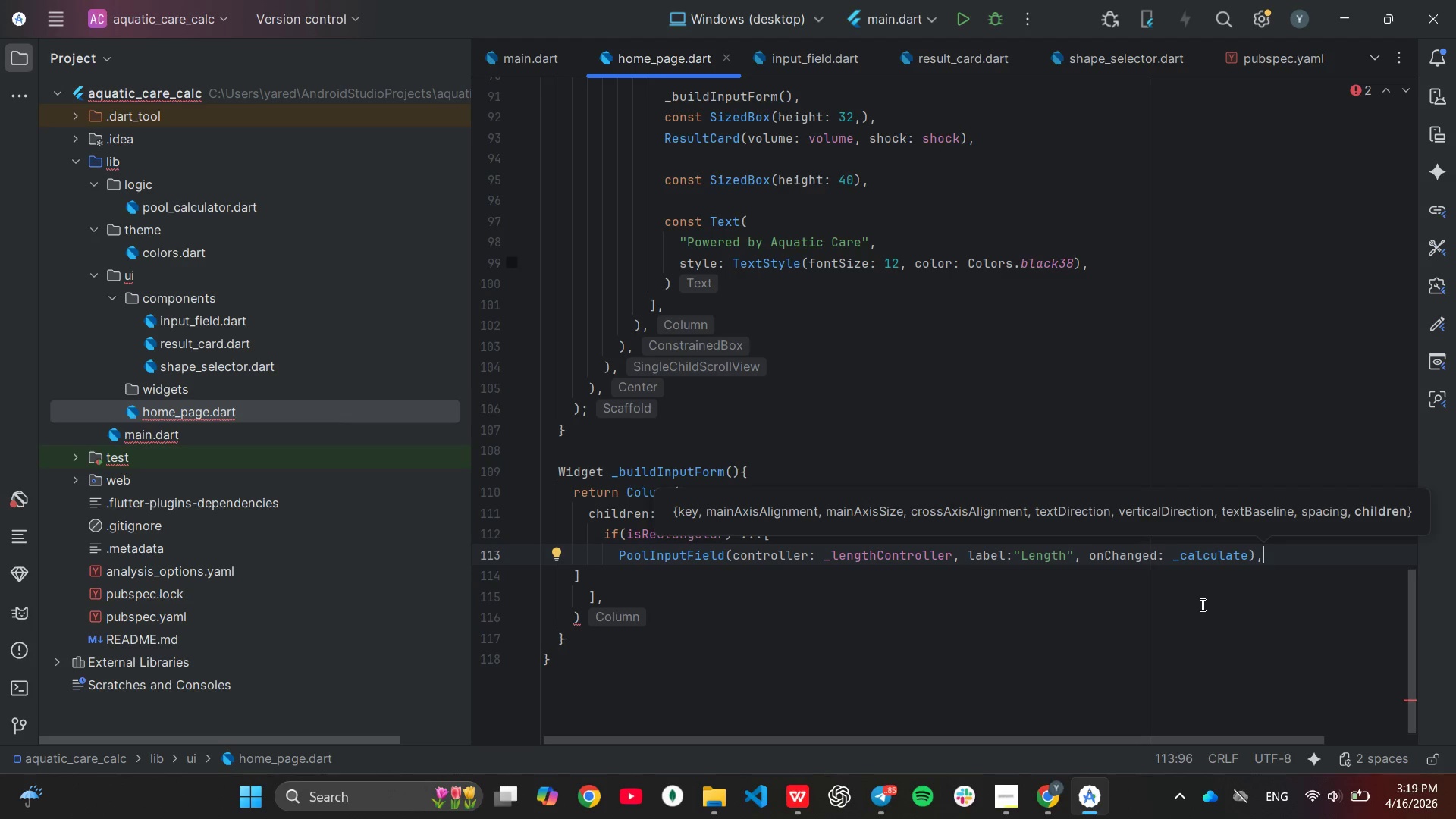 
key(ArrowDown)
 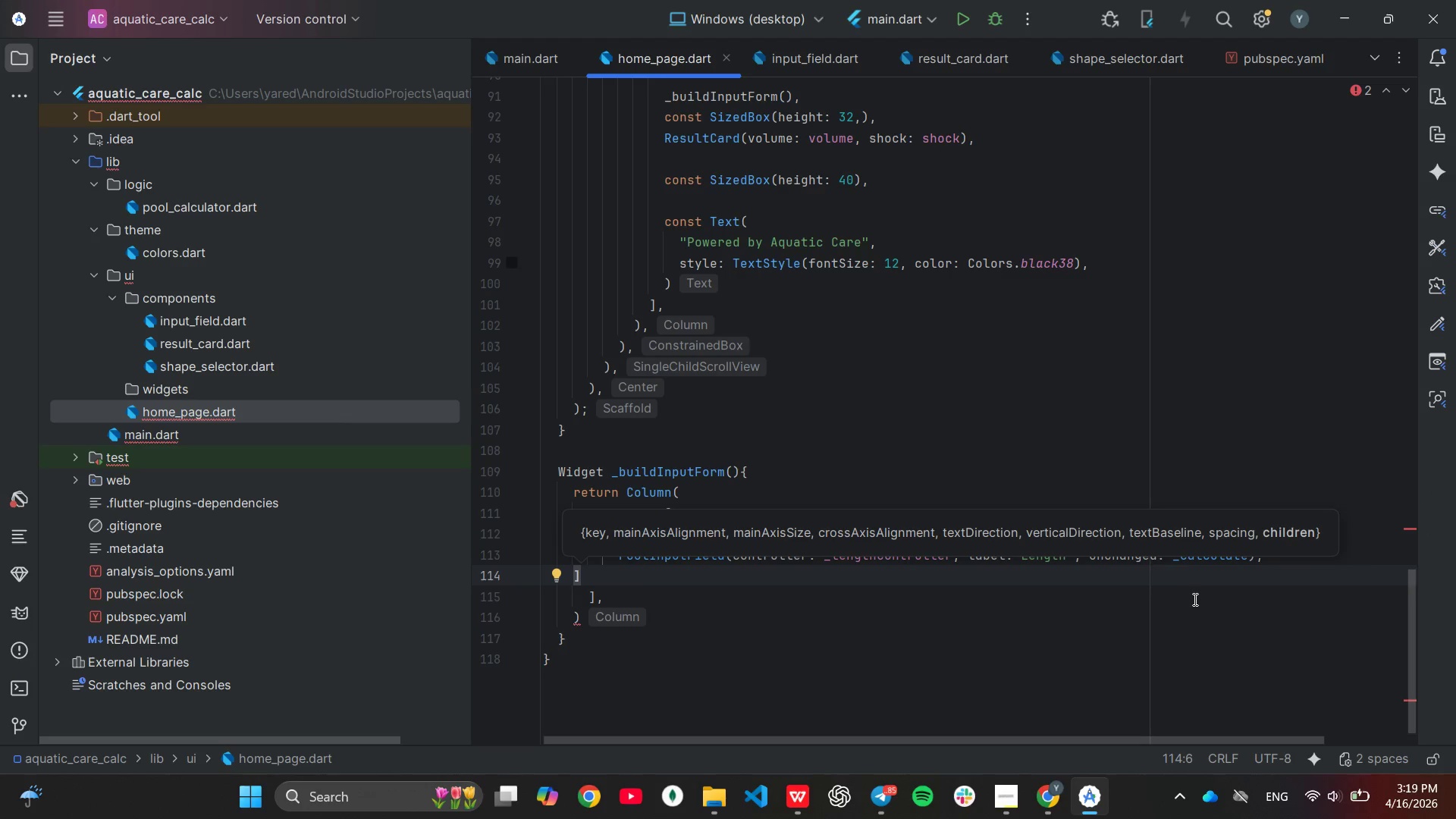 
type( else ...[)
 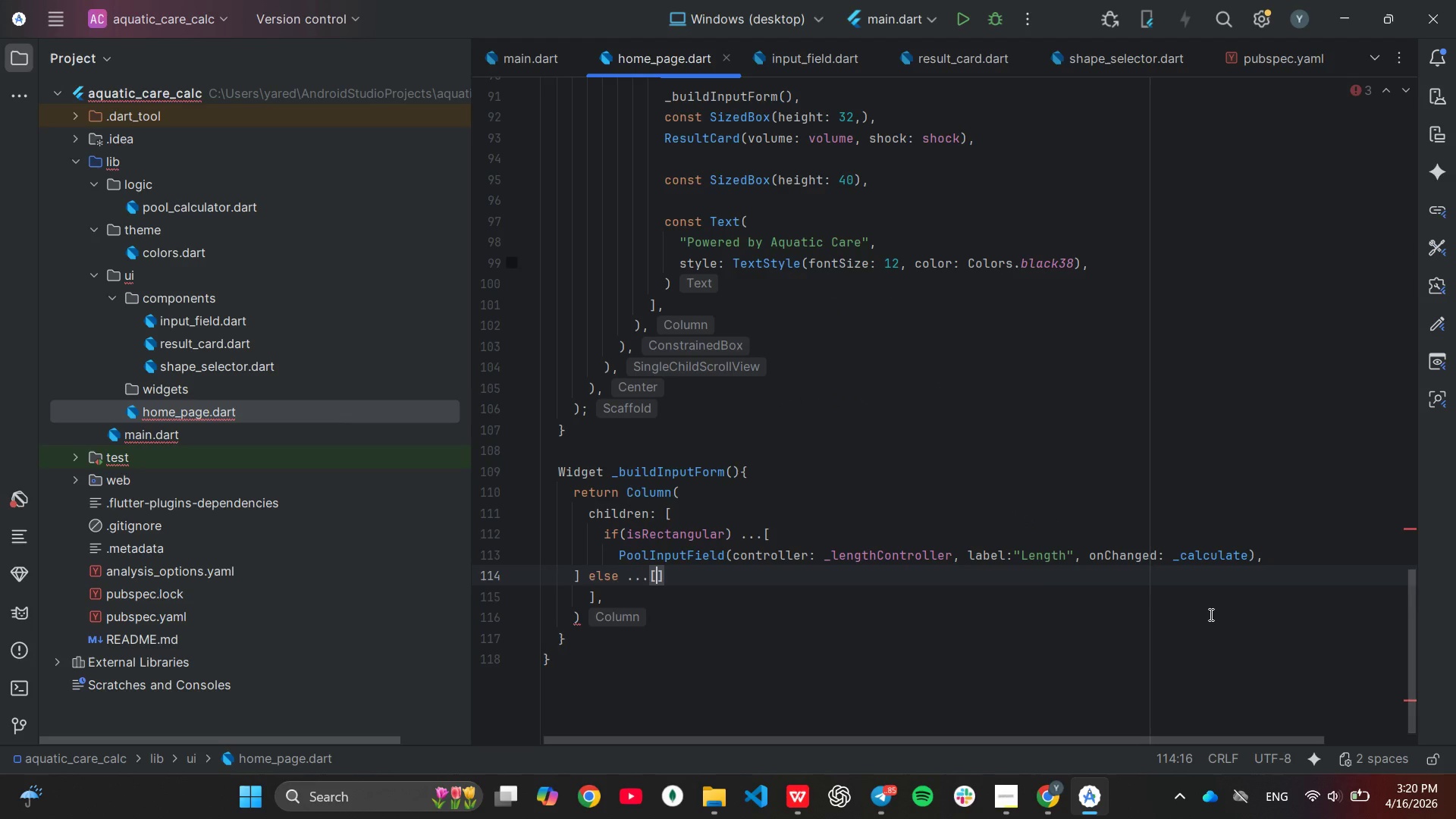 
key(Enter)
 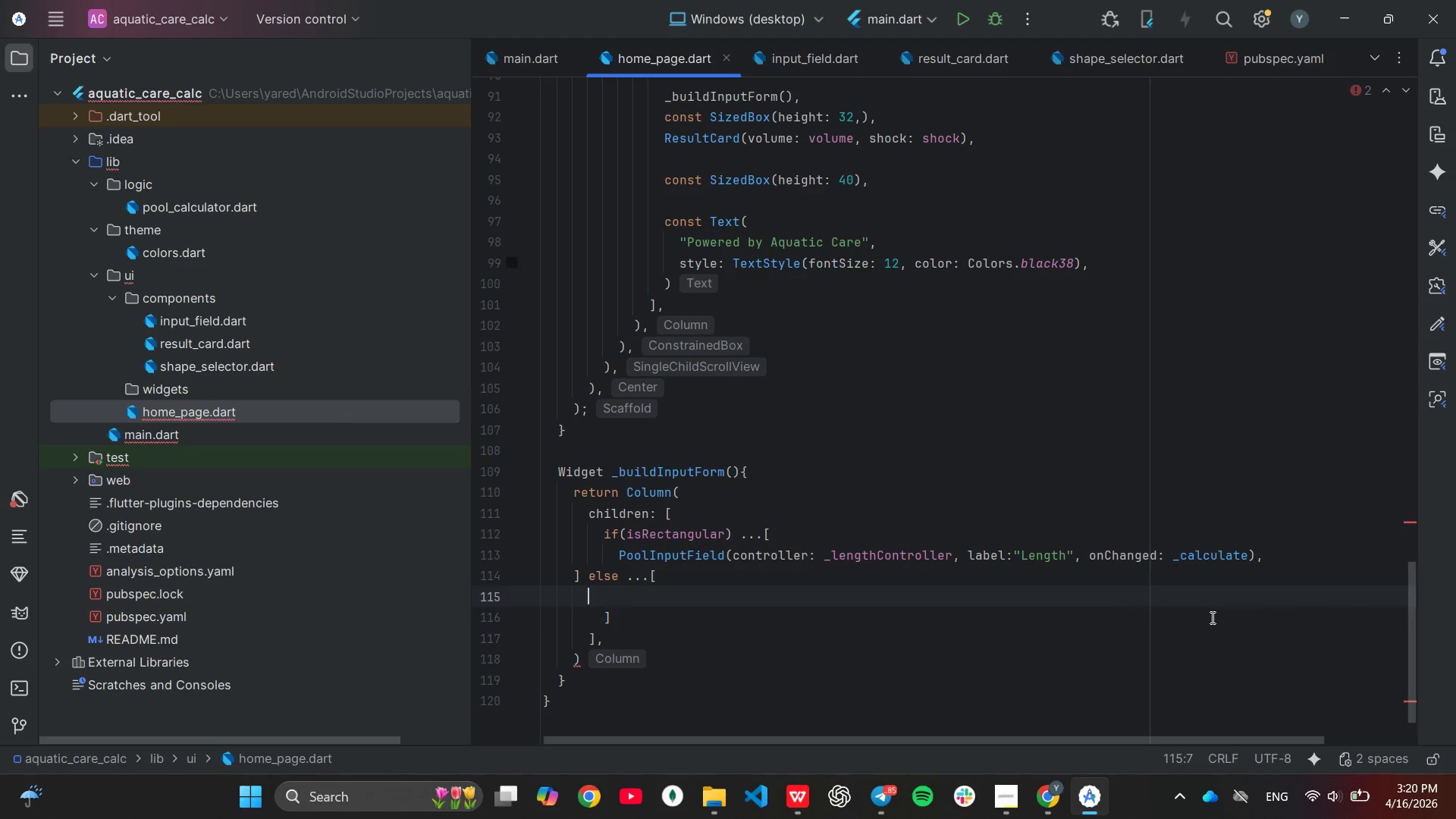 
type(Poo)
 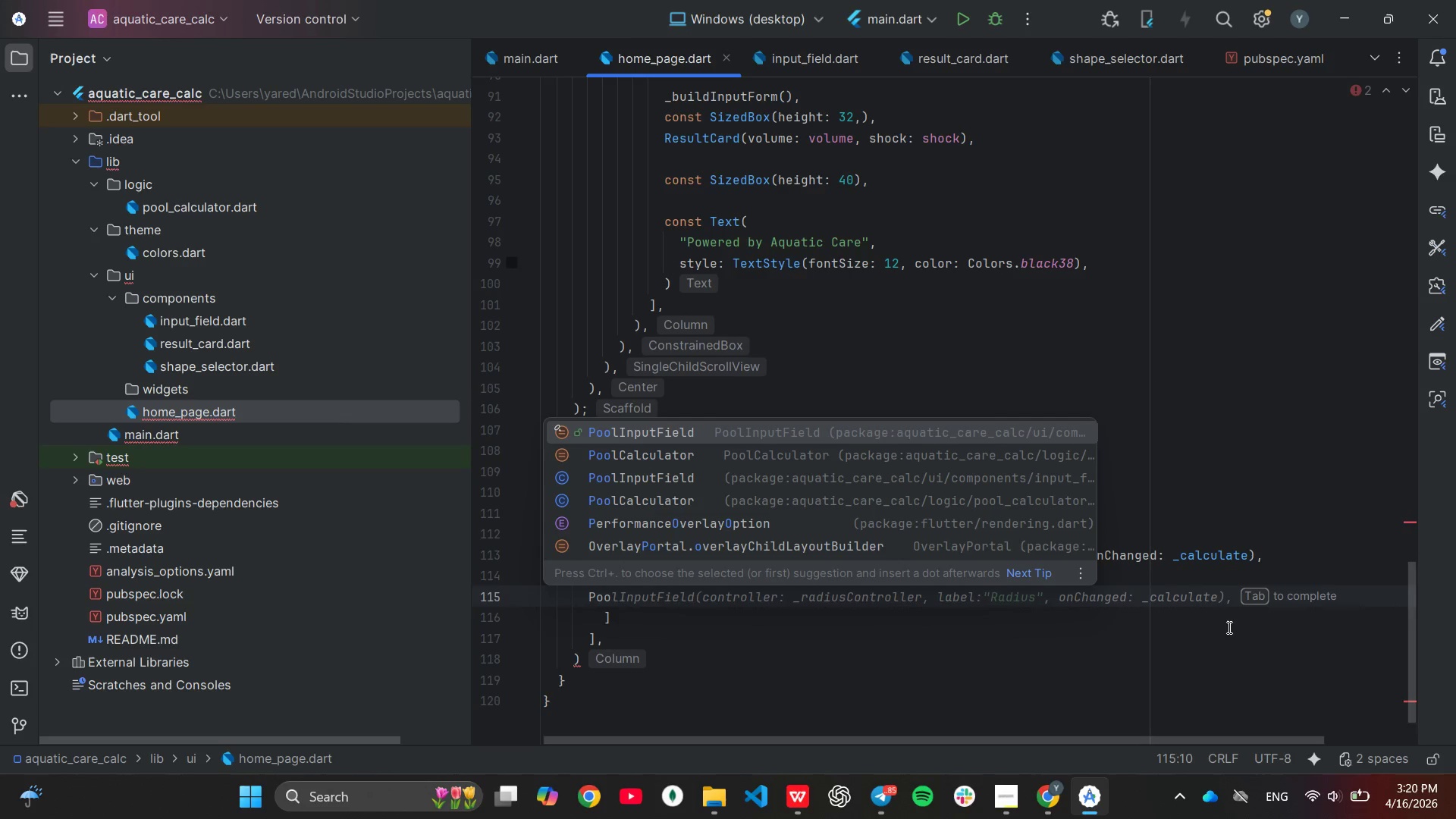 
key(Enter)
 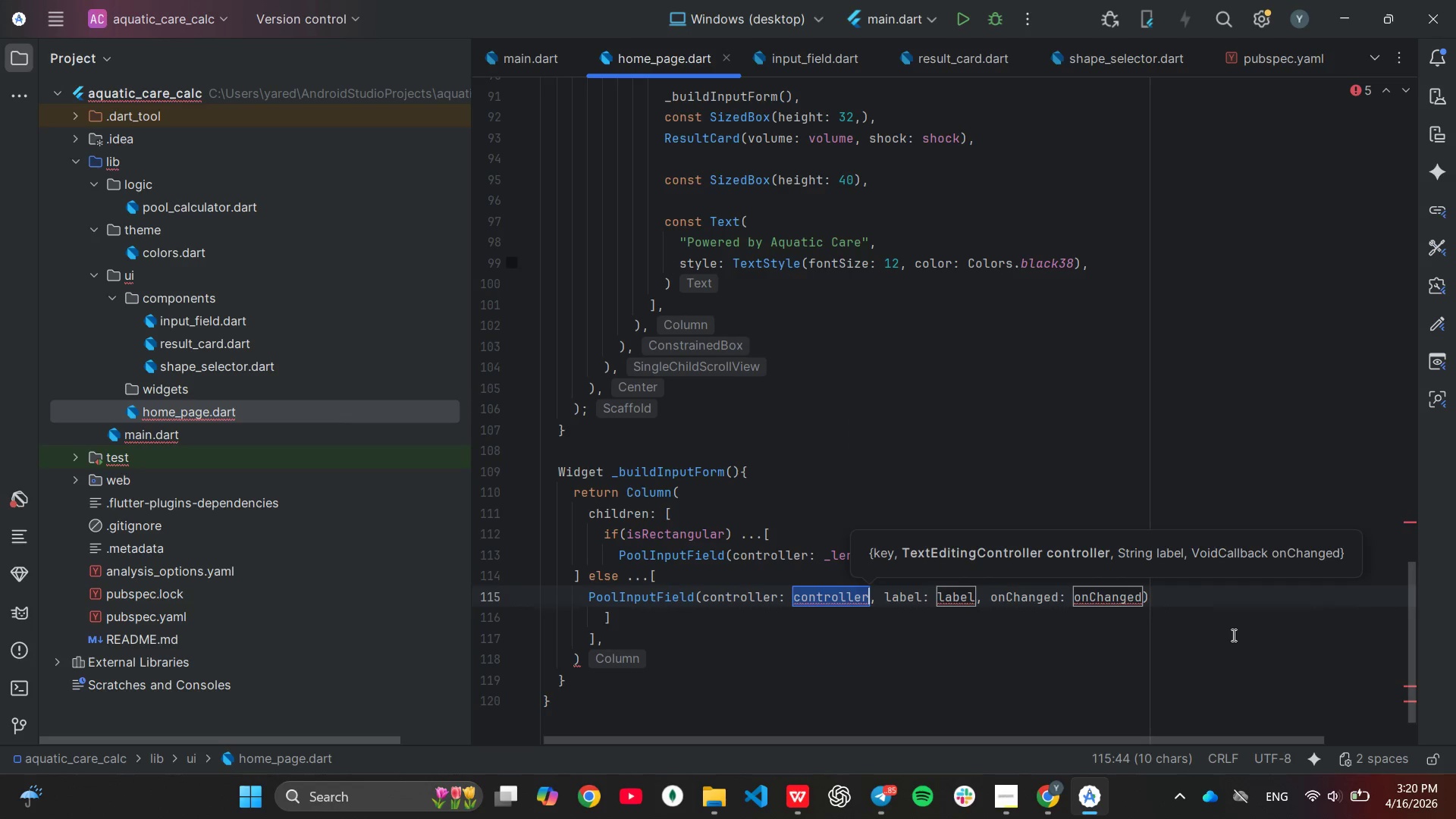 
key(Backspace)
 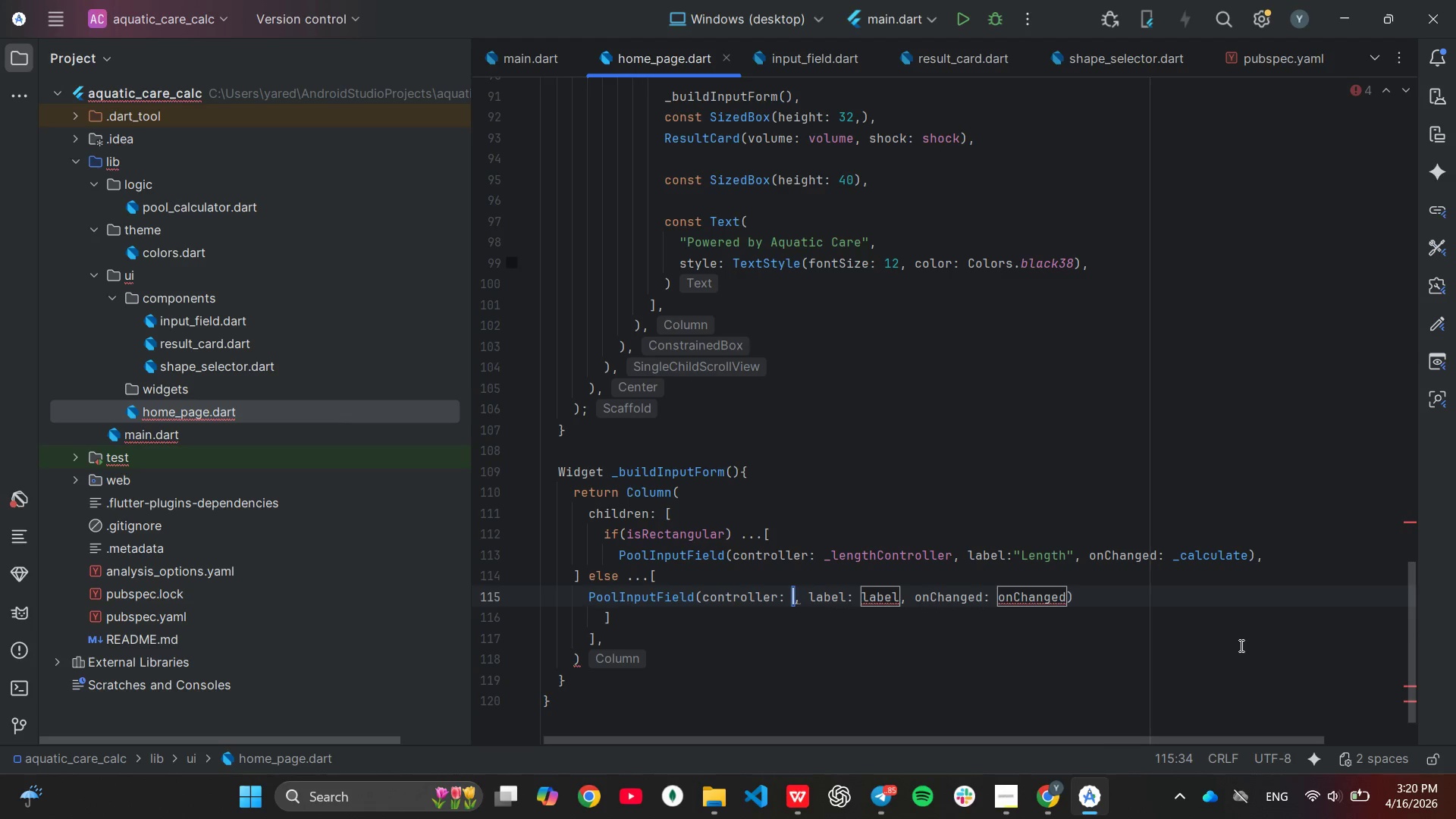 
key(Shift+ShiftLeft)
 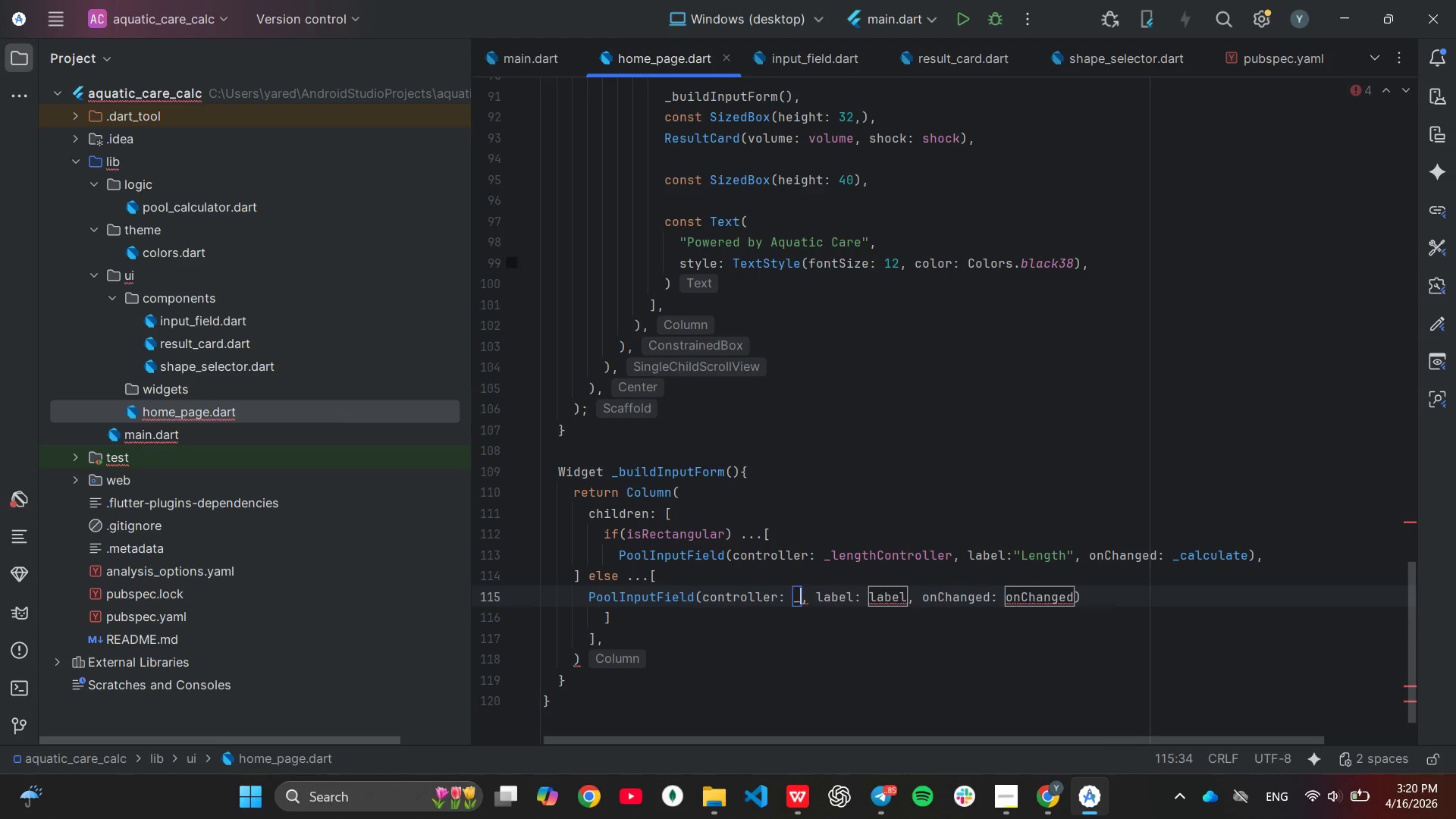 
key(Shift+Minus)
 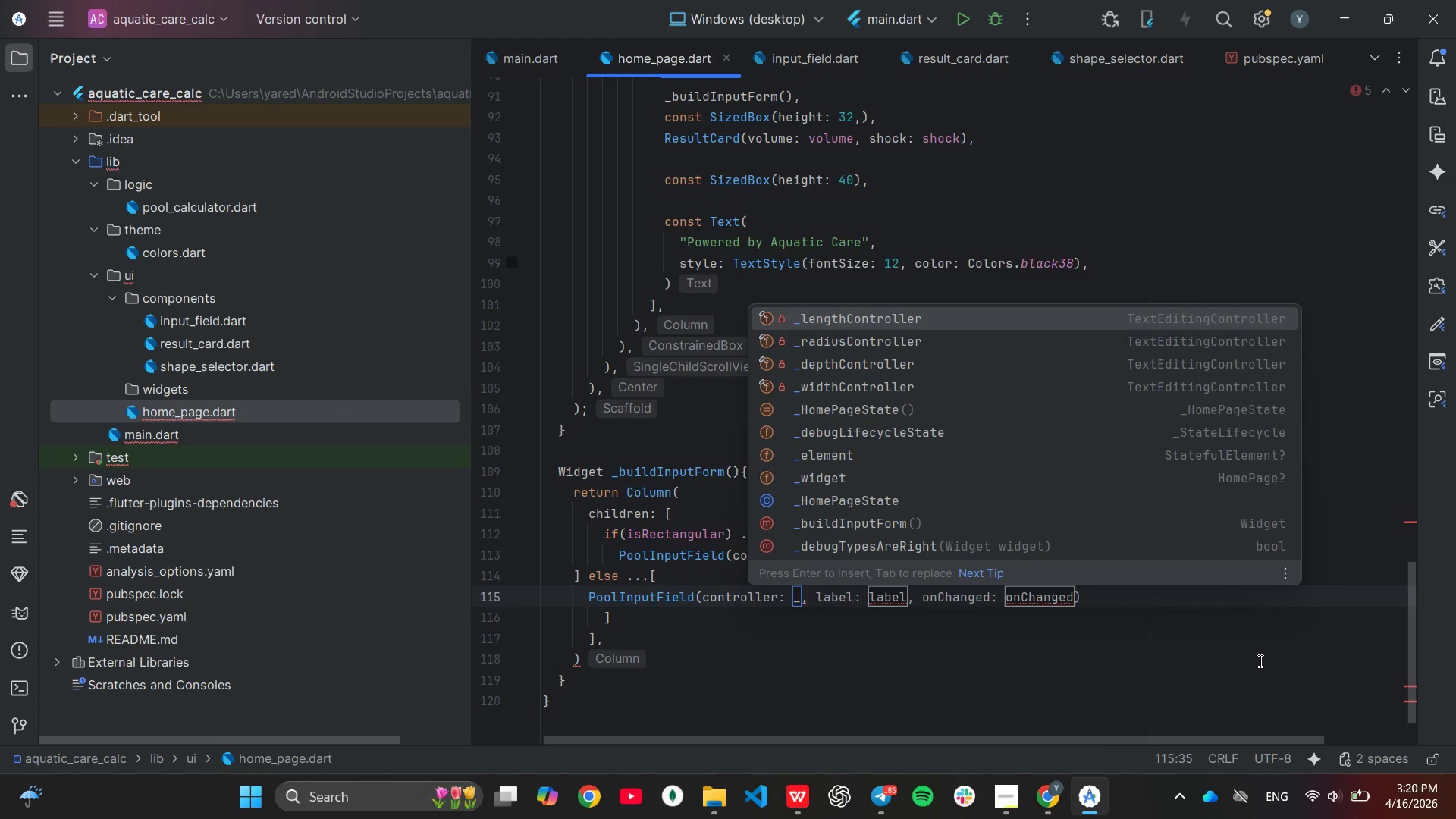 
key(ArrowDown)
 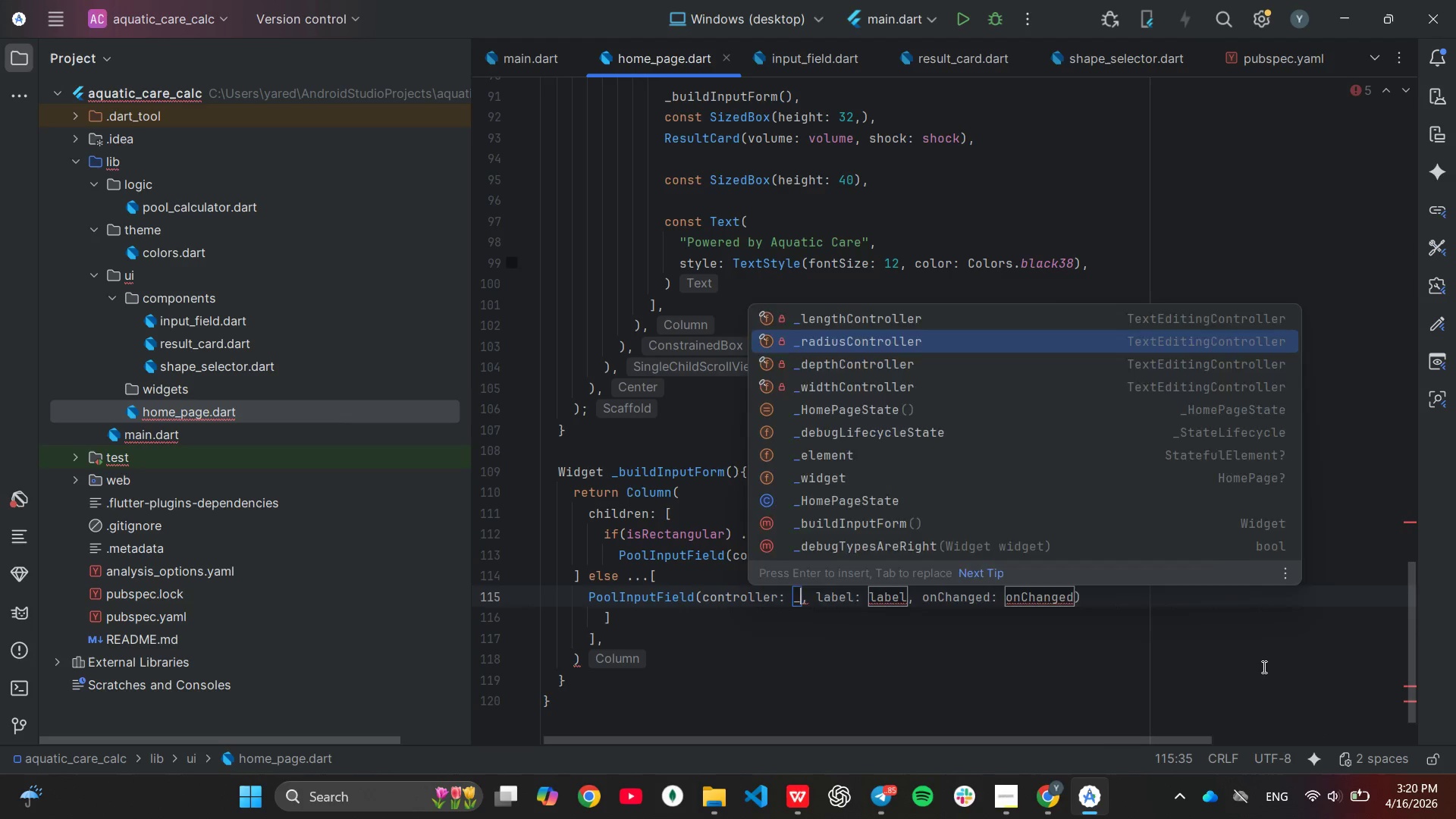 
key(Enter)
 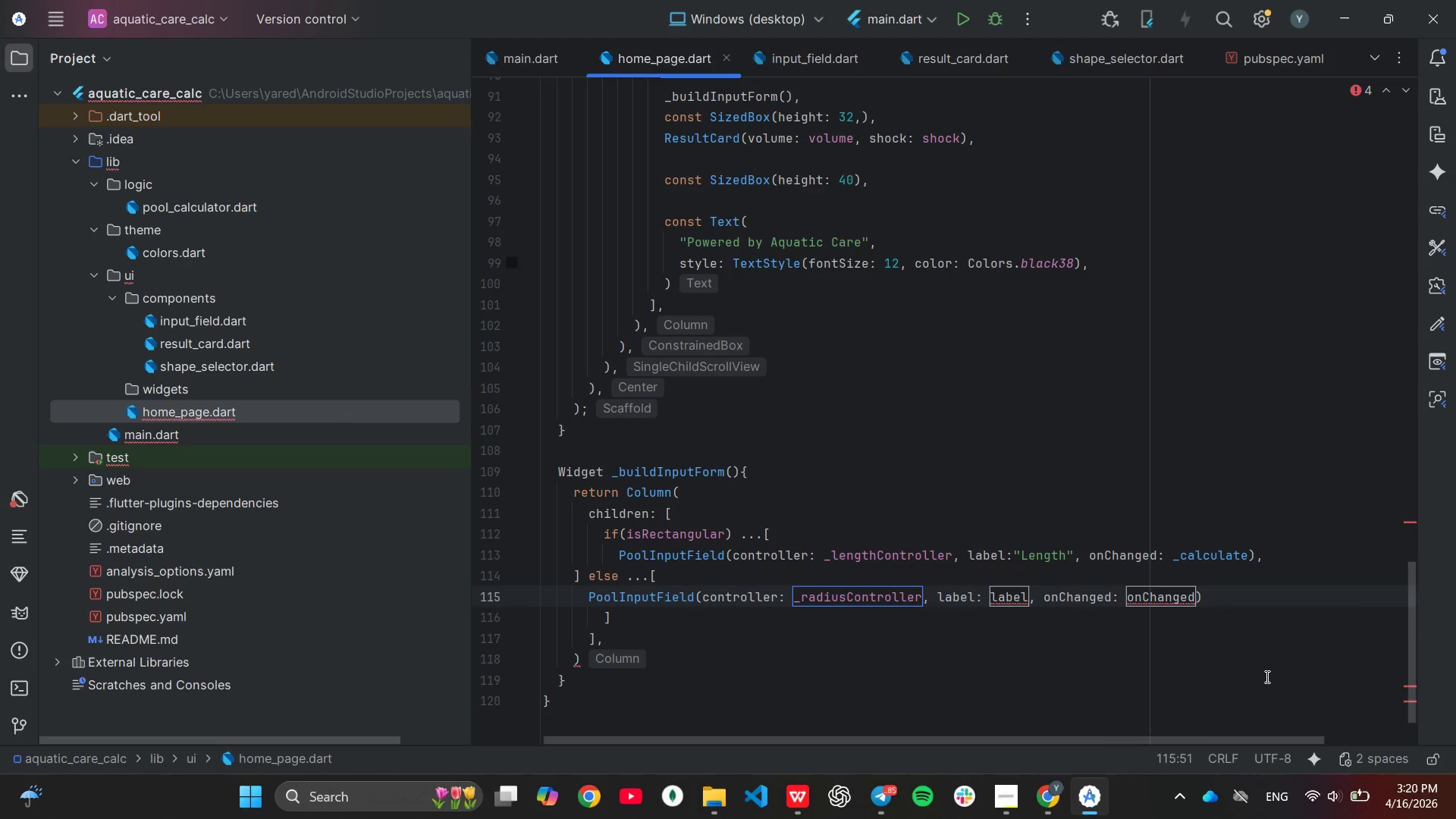 
hold_key(key=ArrowRight, duration=0.77)
 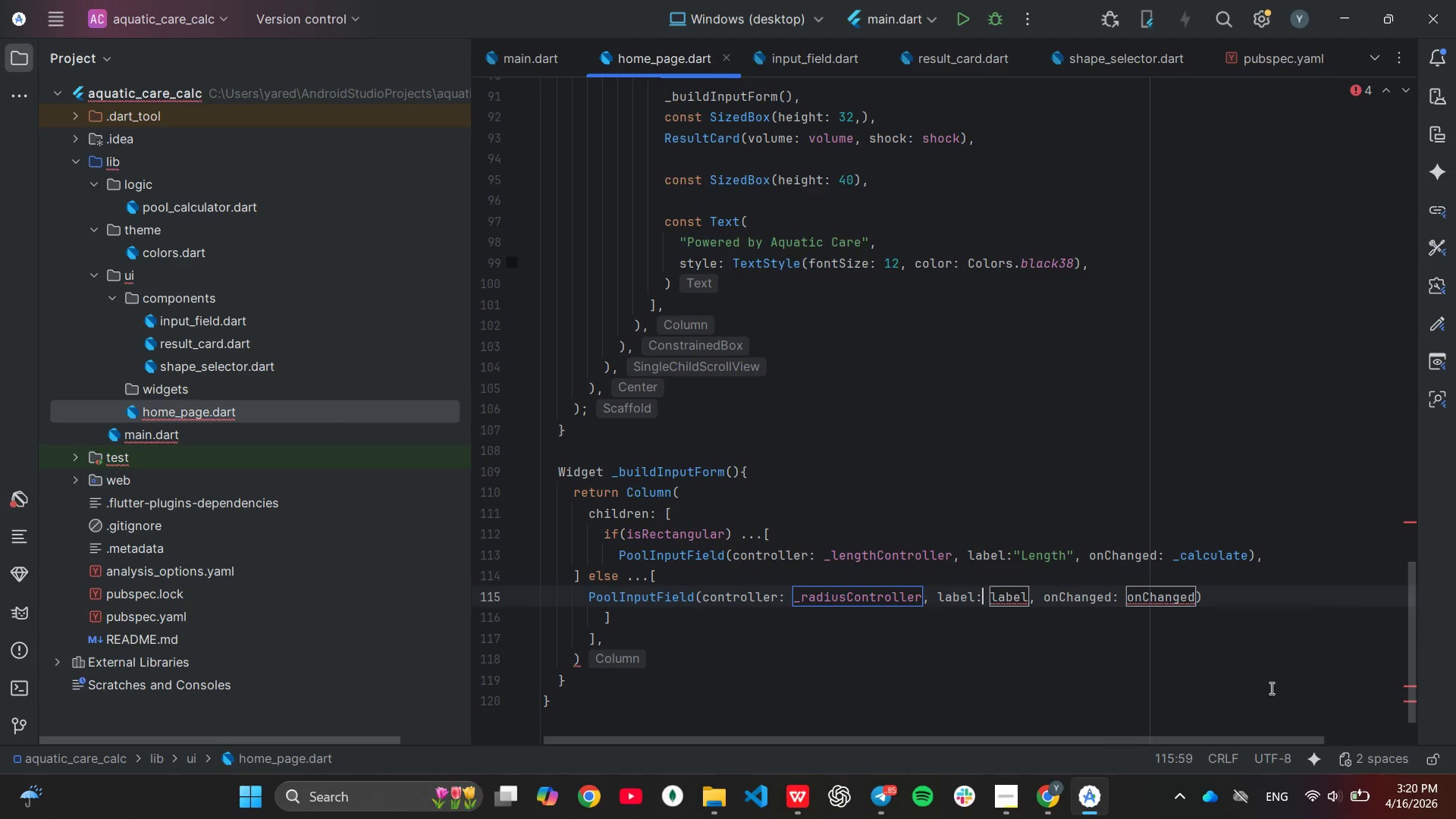 
hold_key(key=ArrowRight, duration=0.59)
 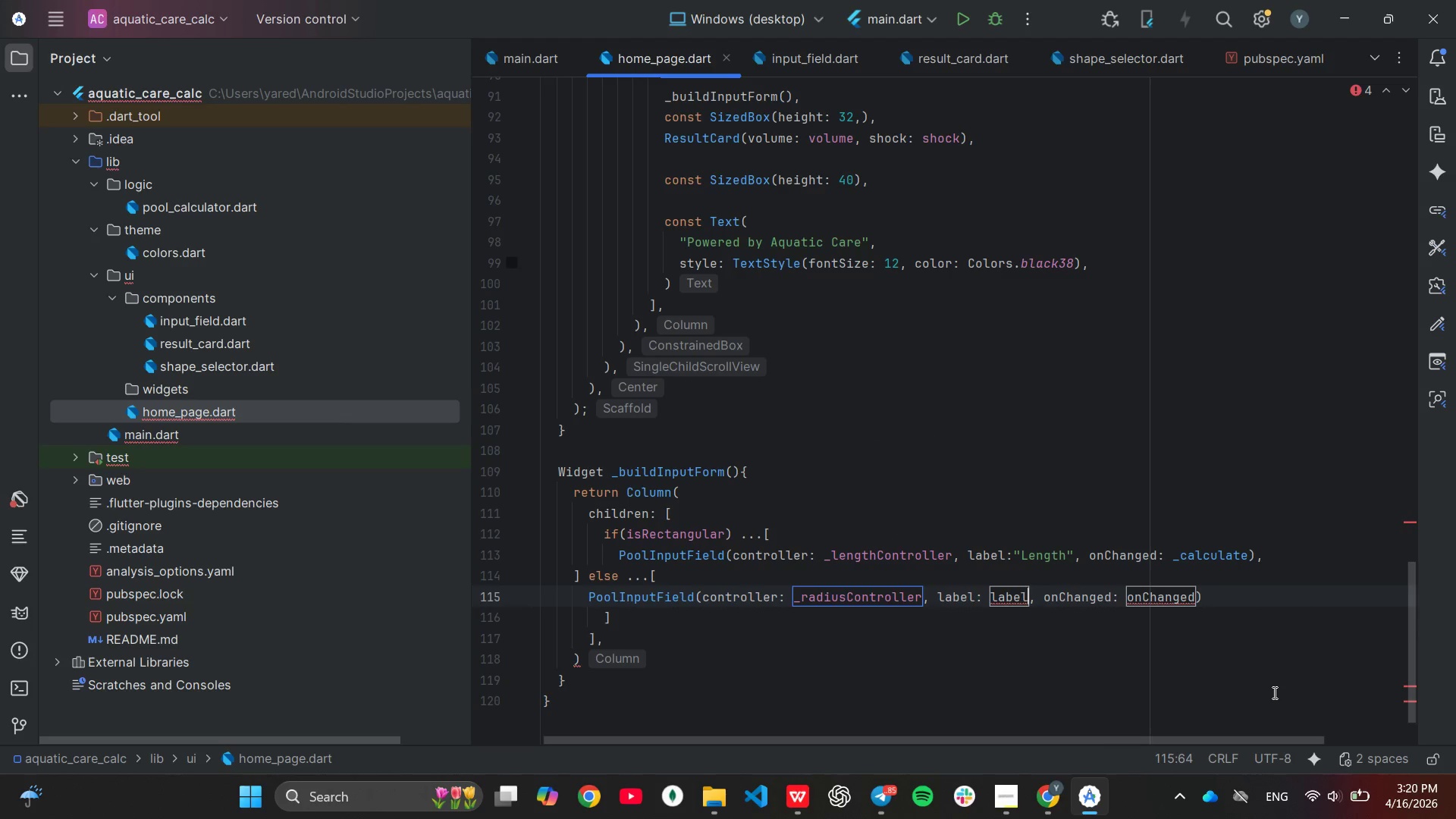 
hold_key(key=ArrowRight, duration=0.41)
 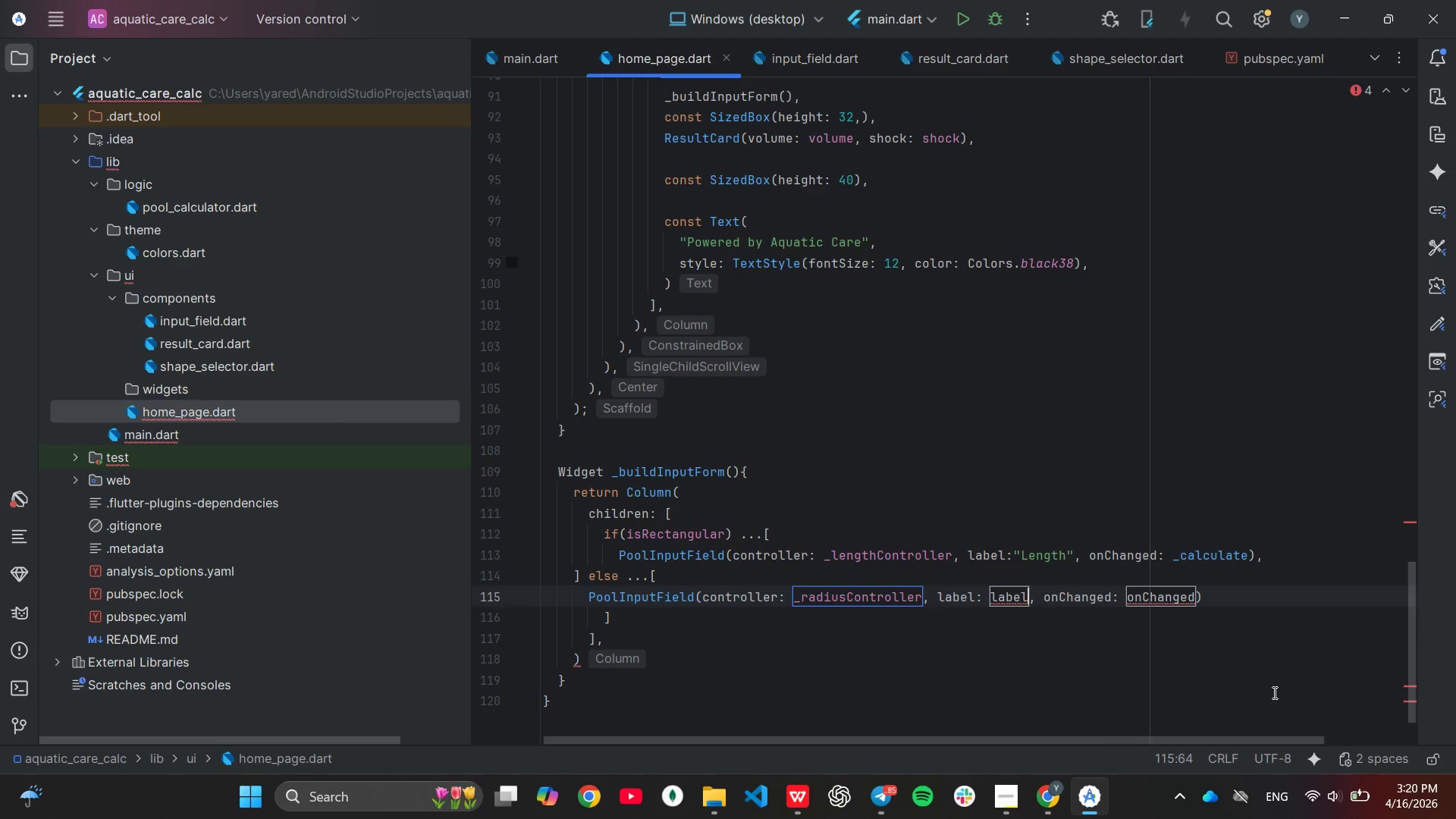 
key(ArrowRight)
 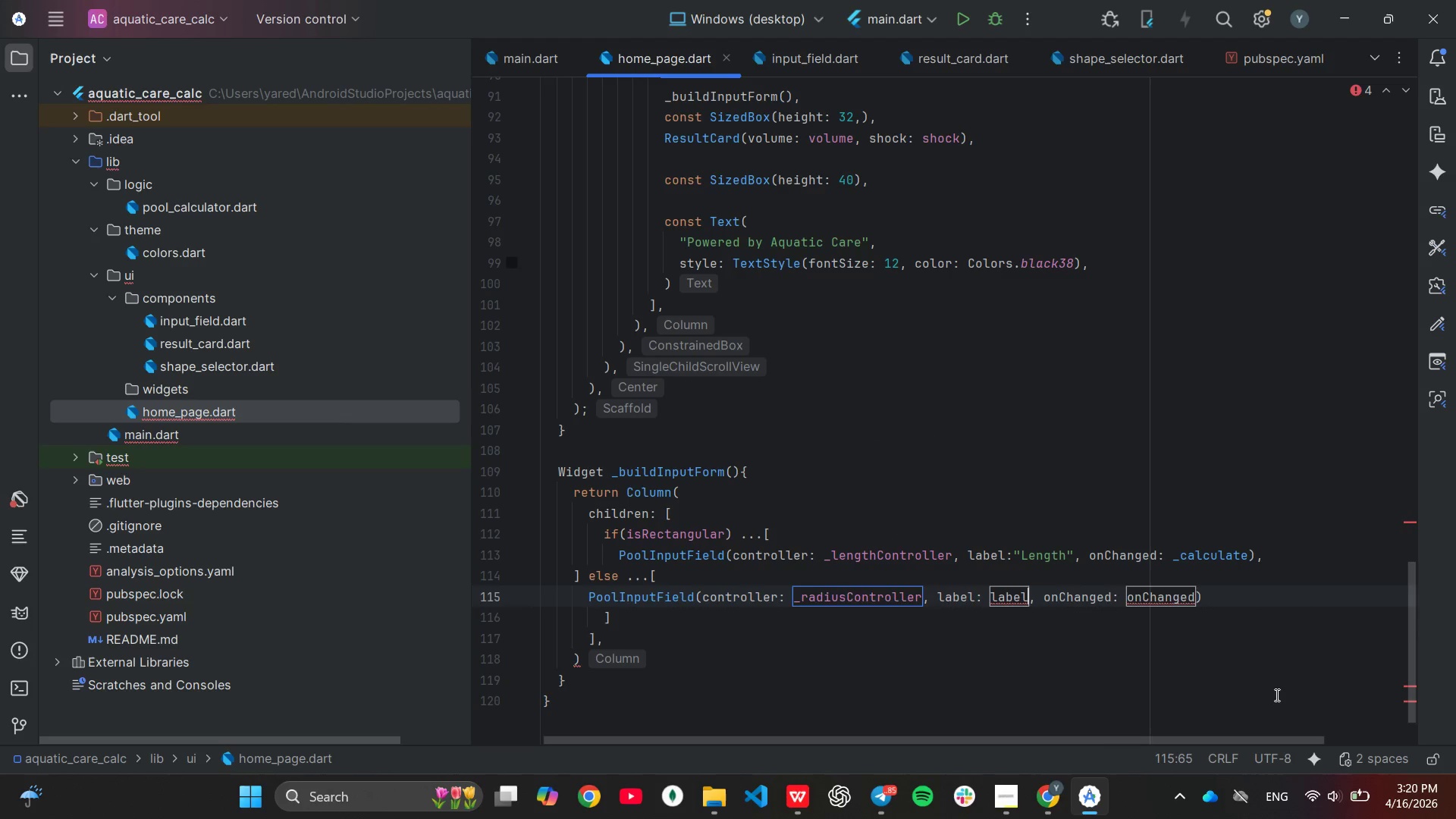 
hold_key(key=Backspace, duration=0.58)
 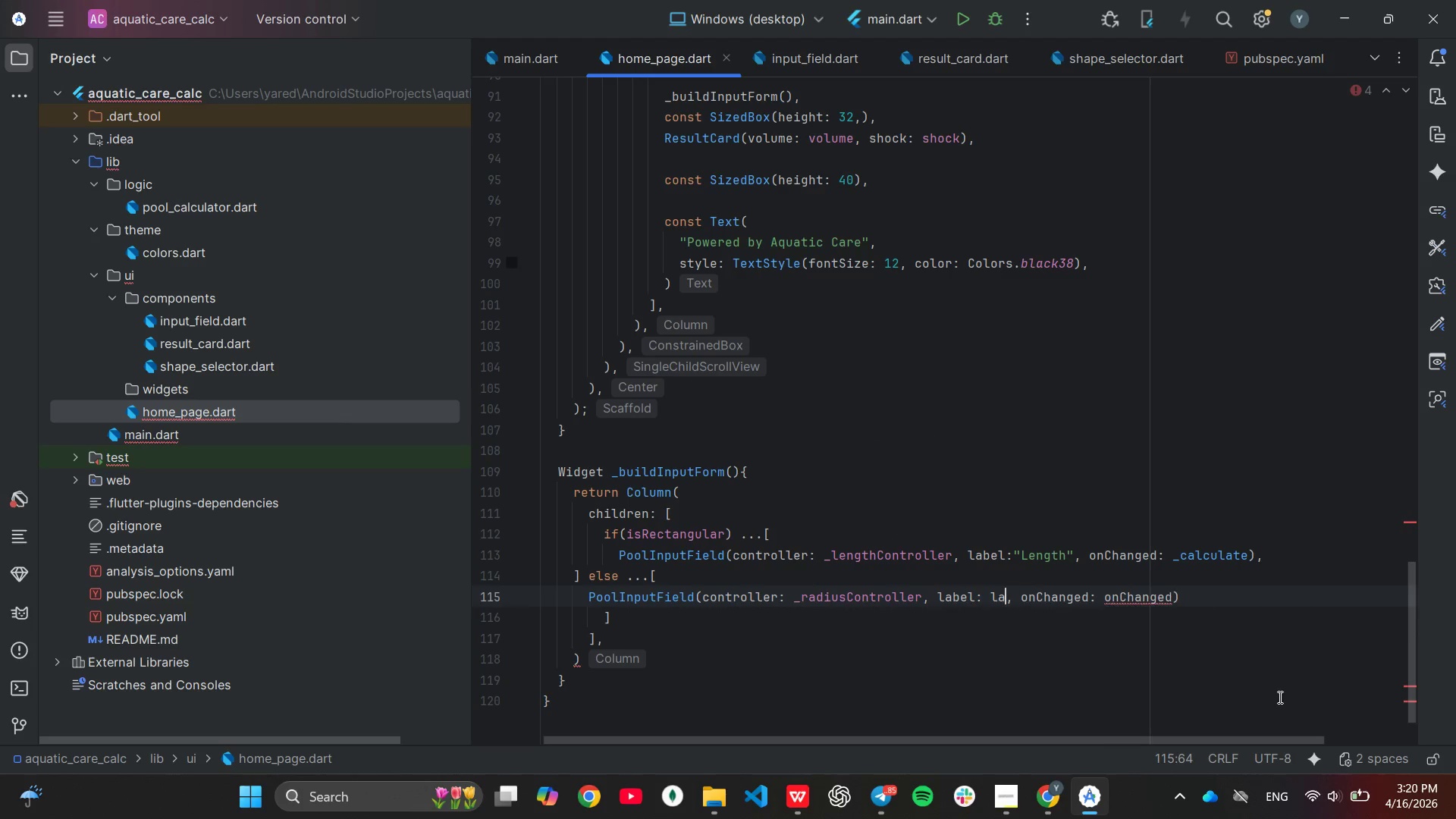 
key(Backspace)
 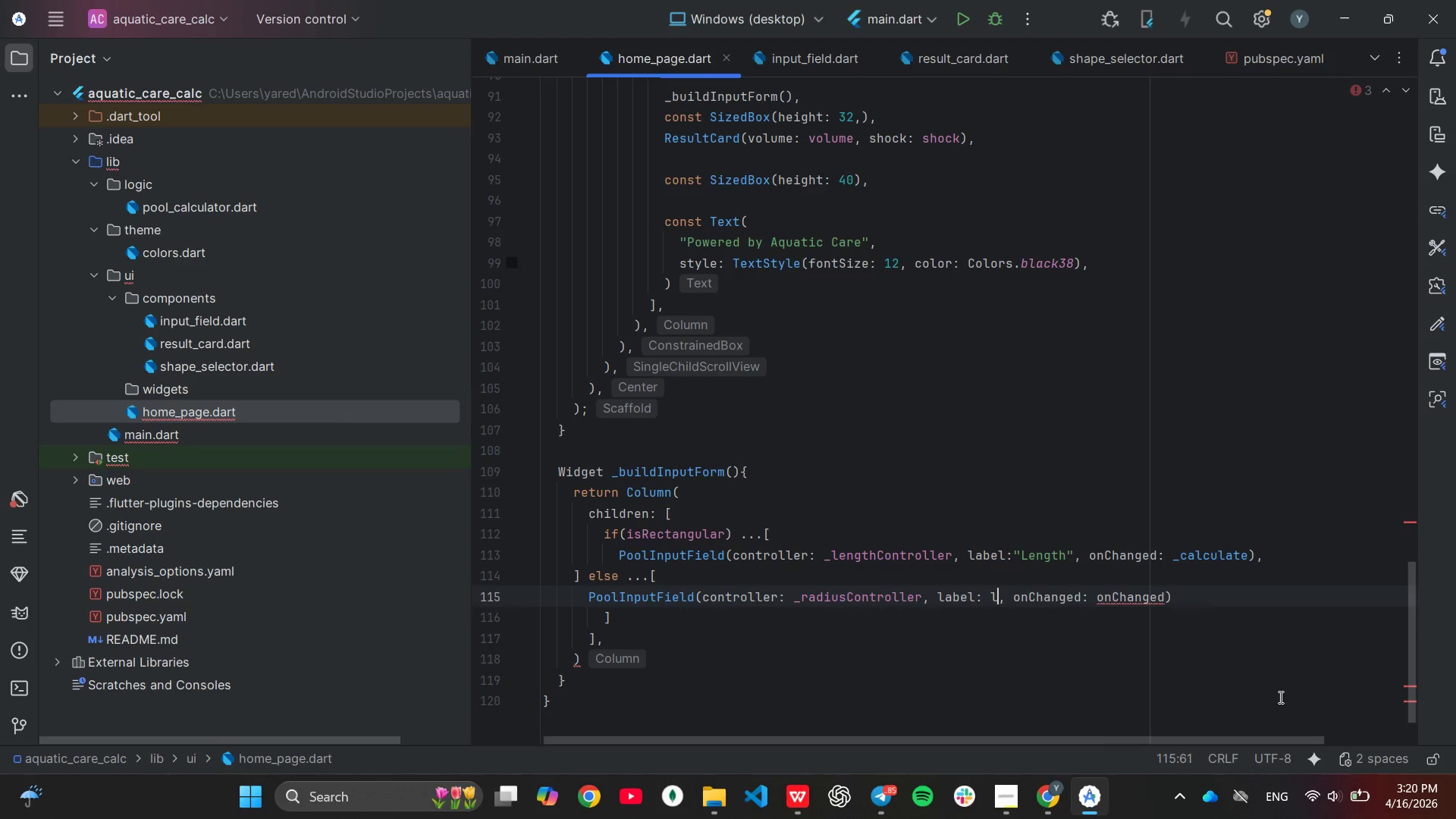 
key(Backspace)
 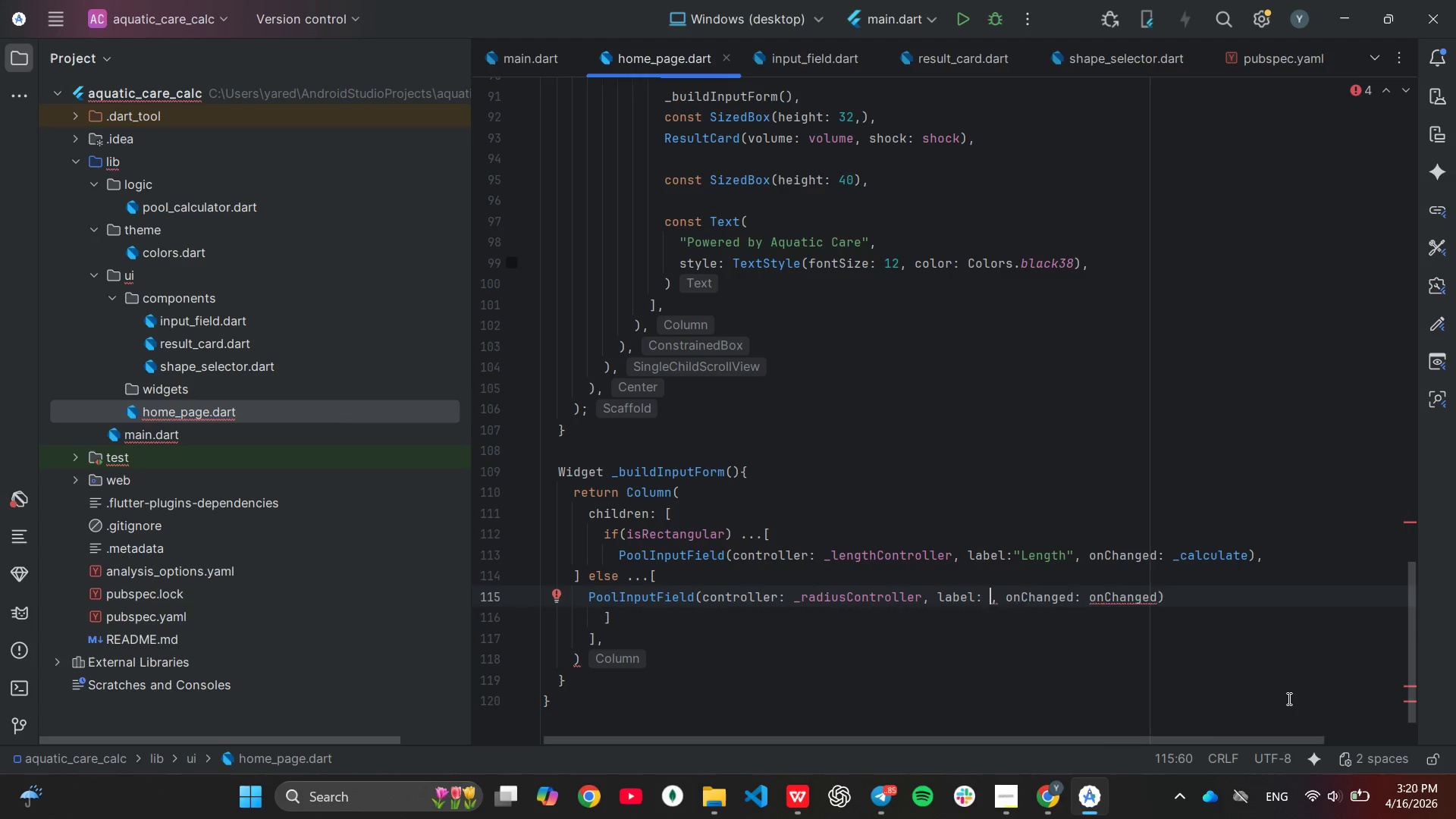 
key(Shift+Quote)
 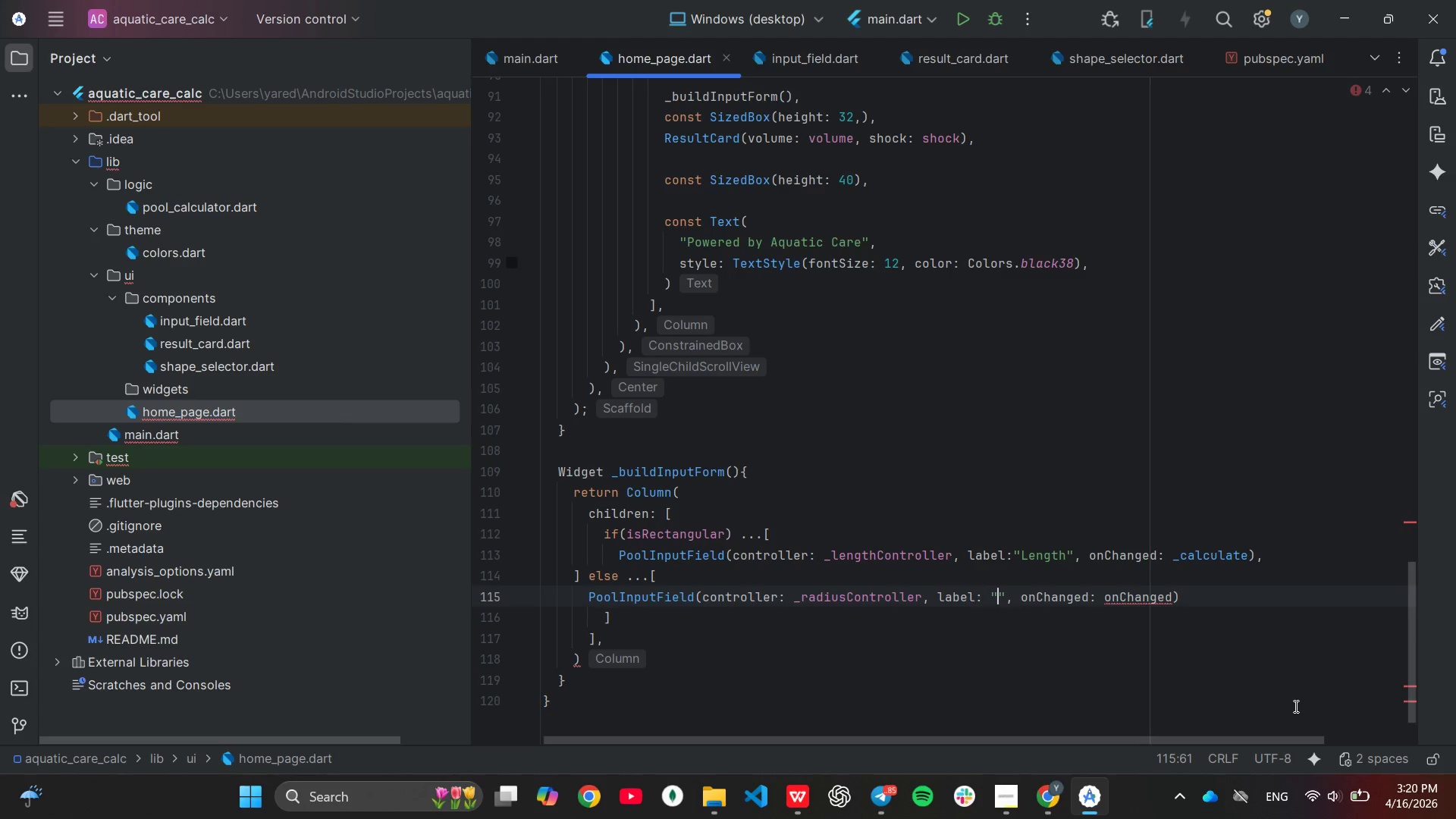 
type(Radiu)
 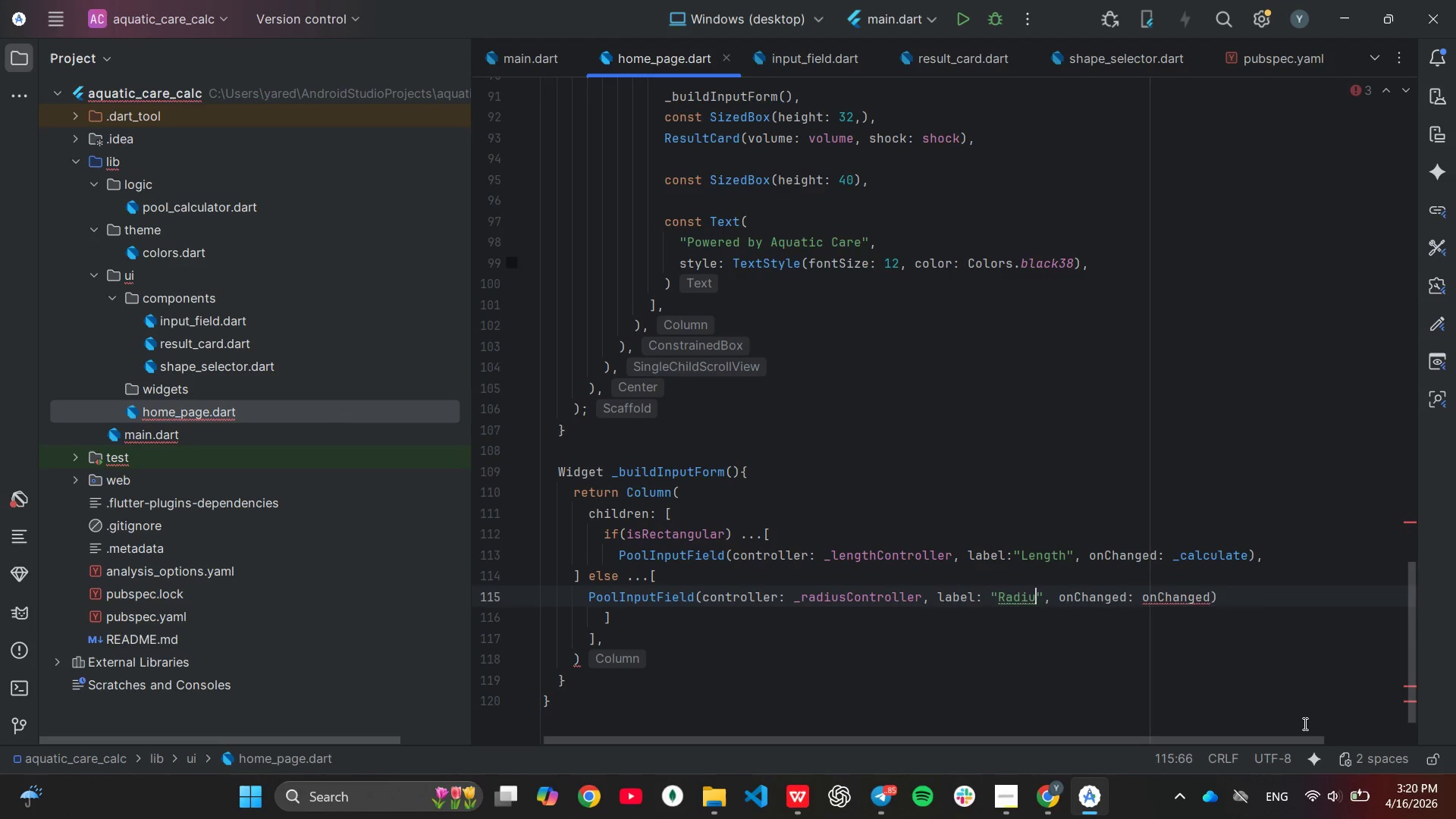 
key(S)
 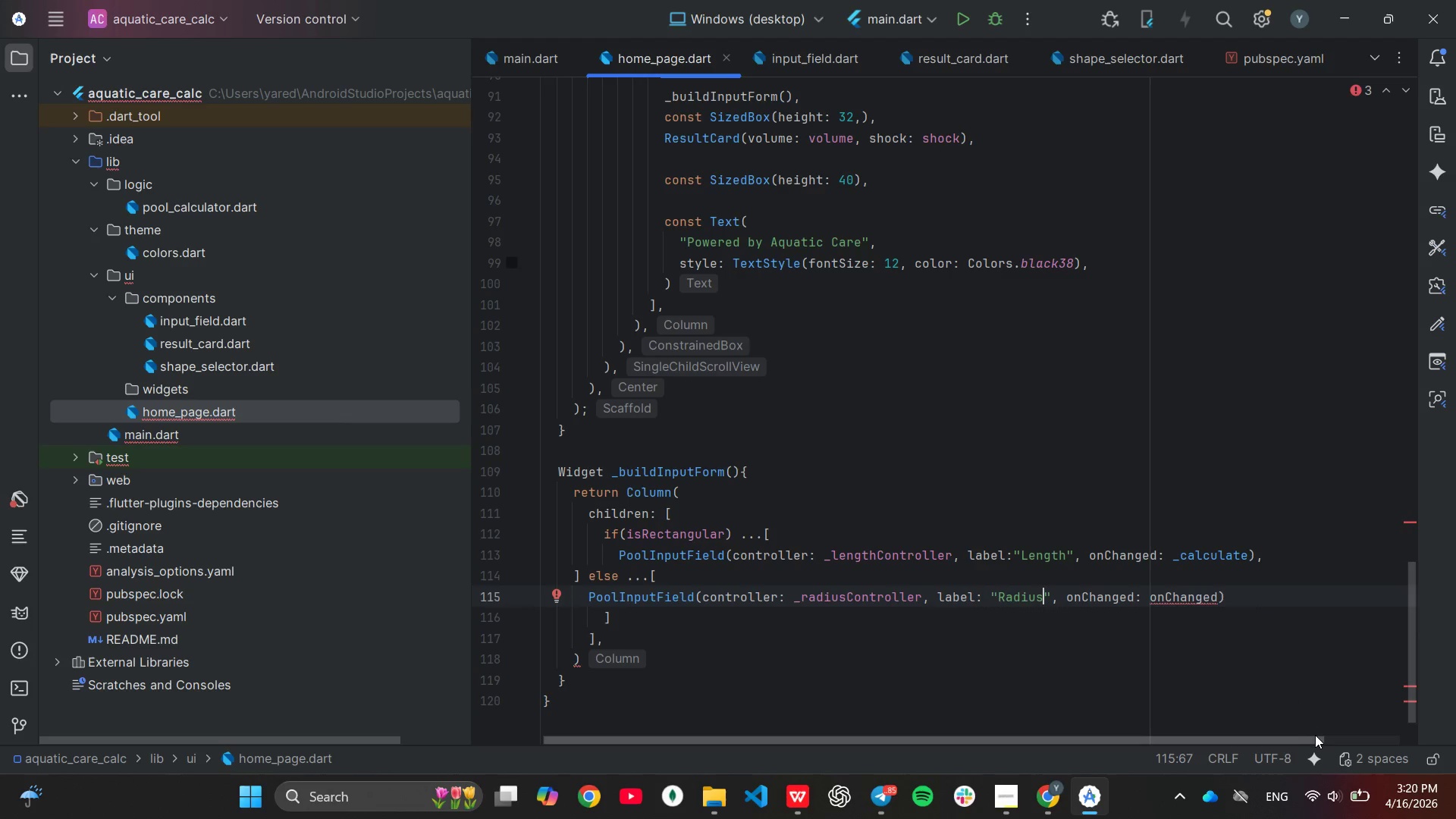 
hold_key(key=ArrowRight, duration=1.16)
 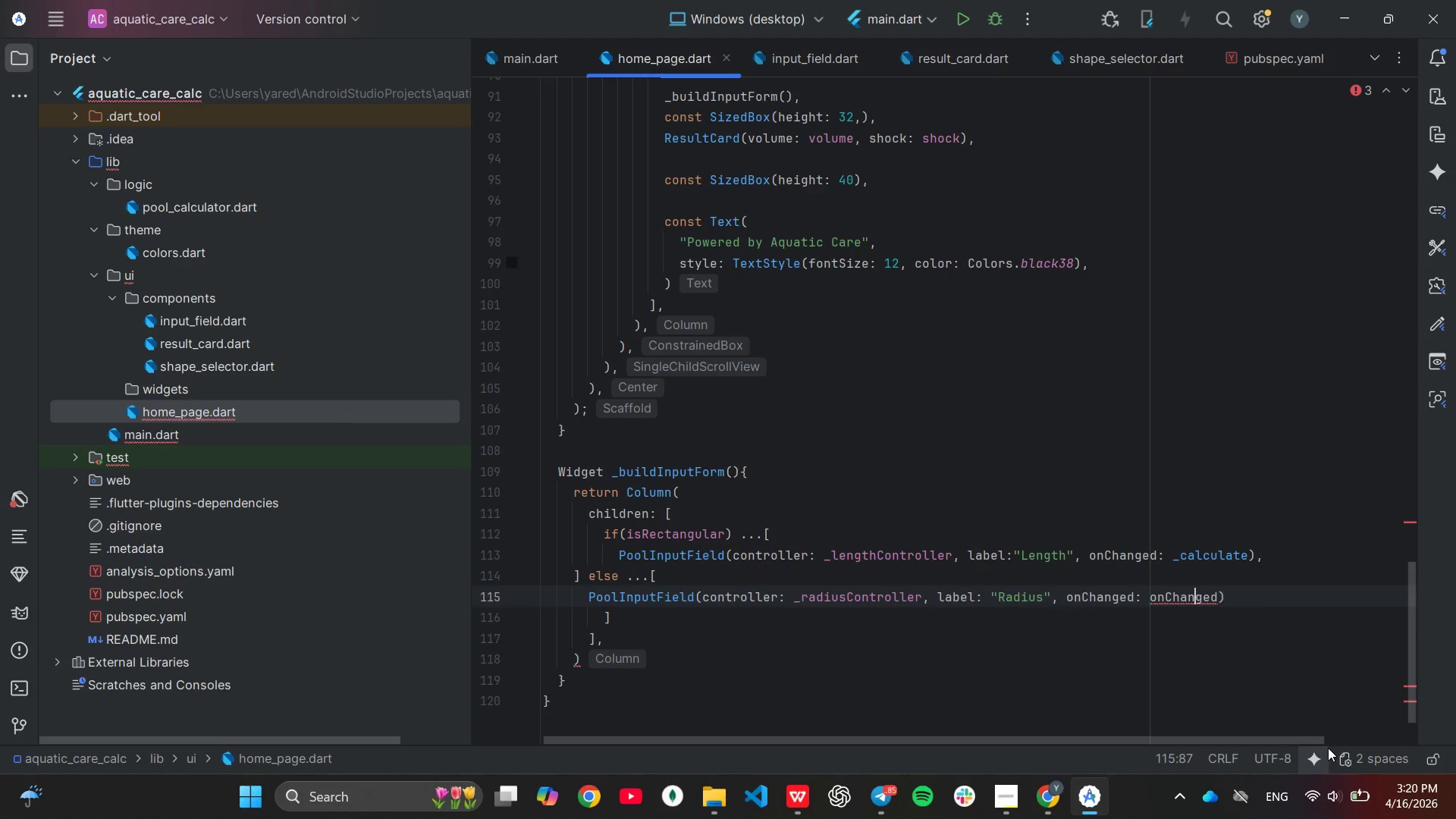 
key(ArrowRight)
 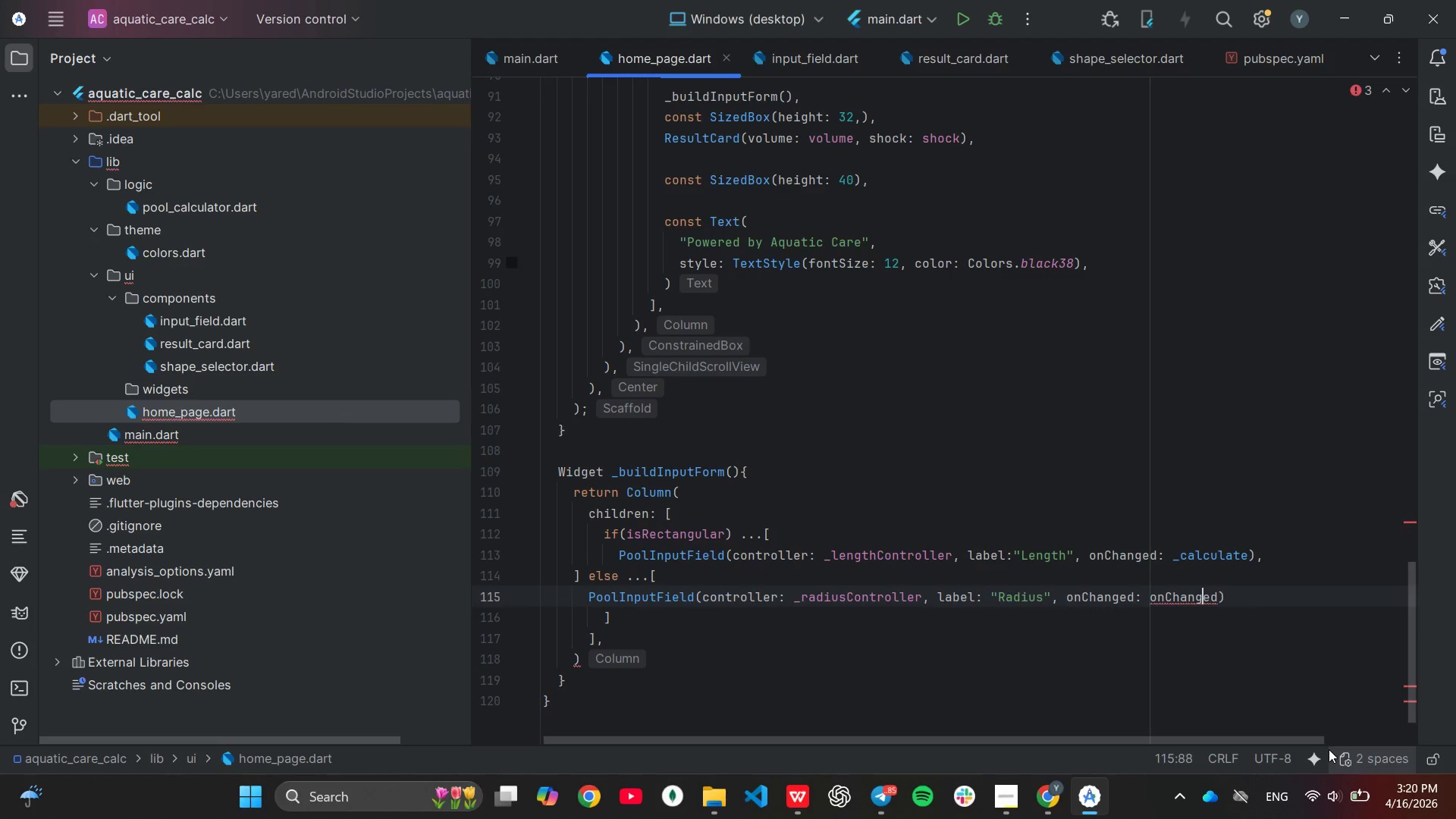 
key(ArrowRight)
 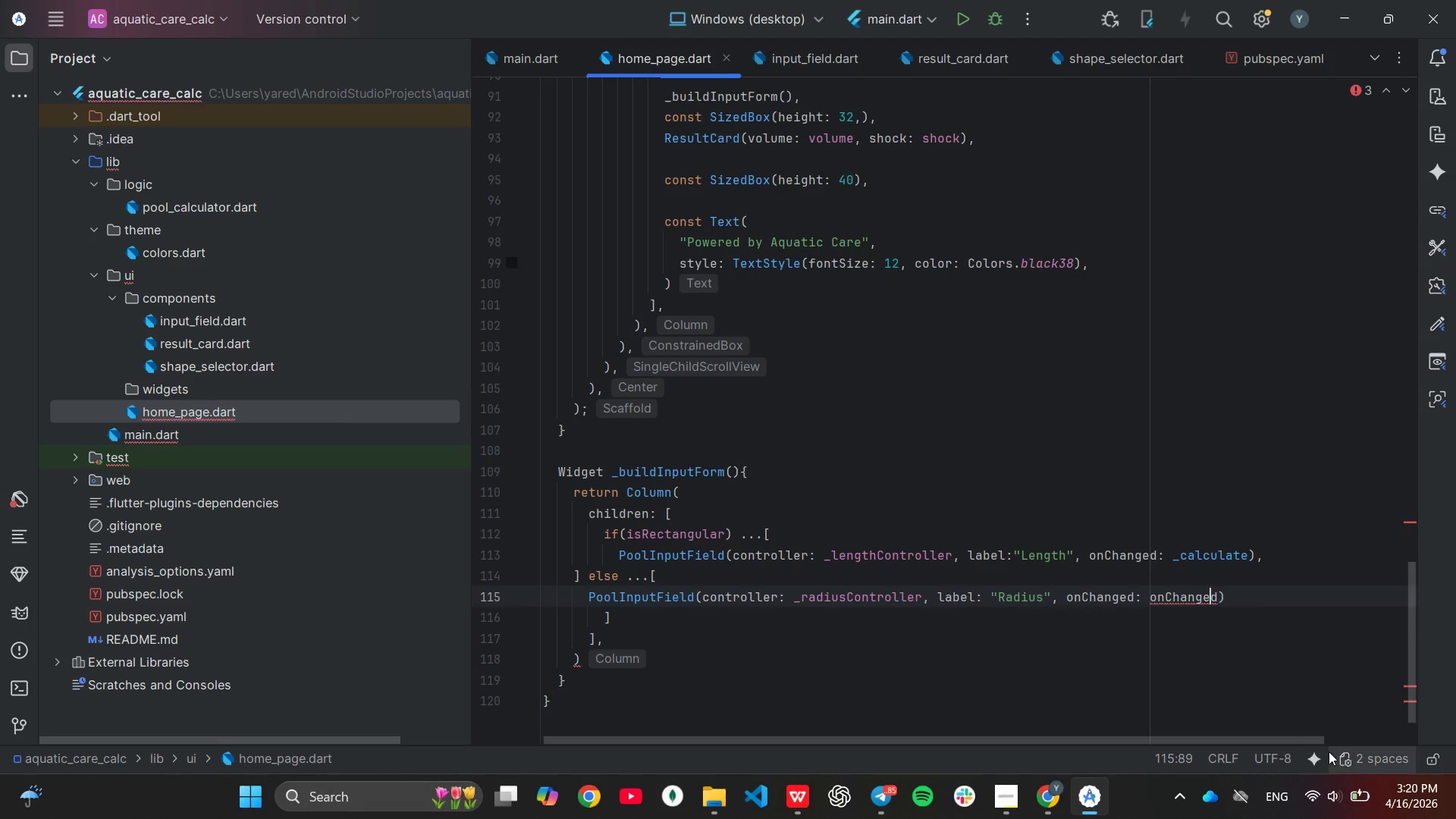 
key(ArrowRight)
 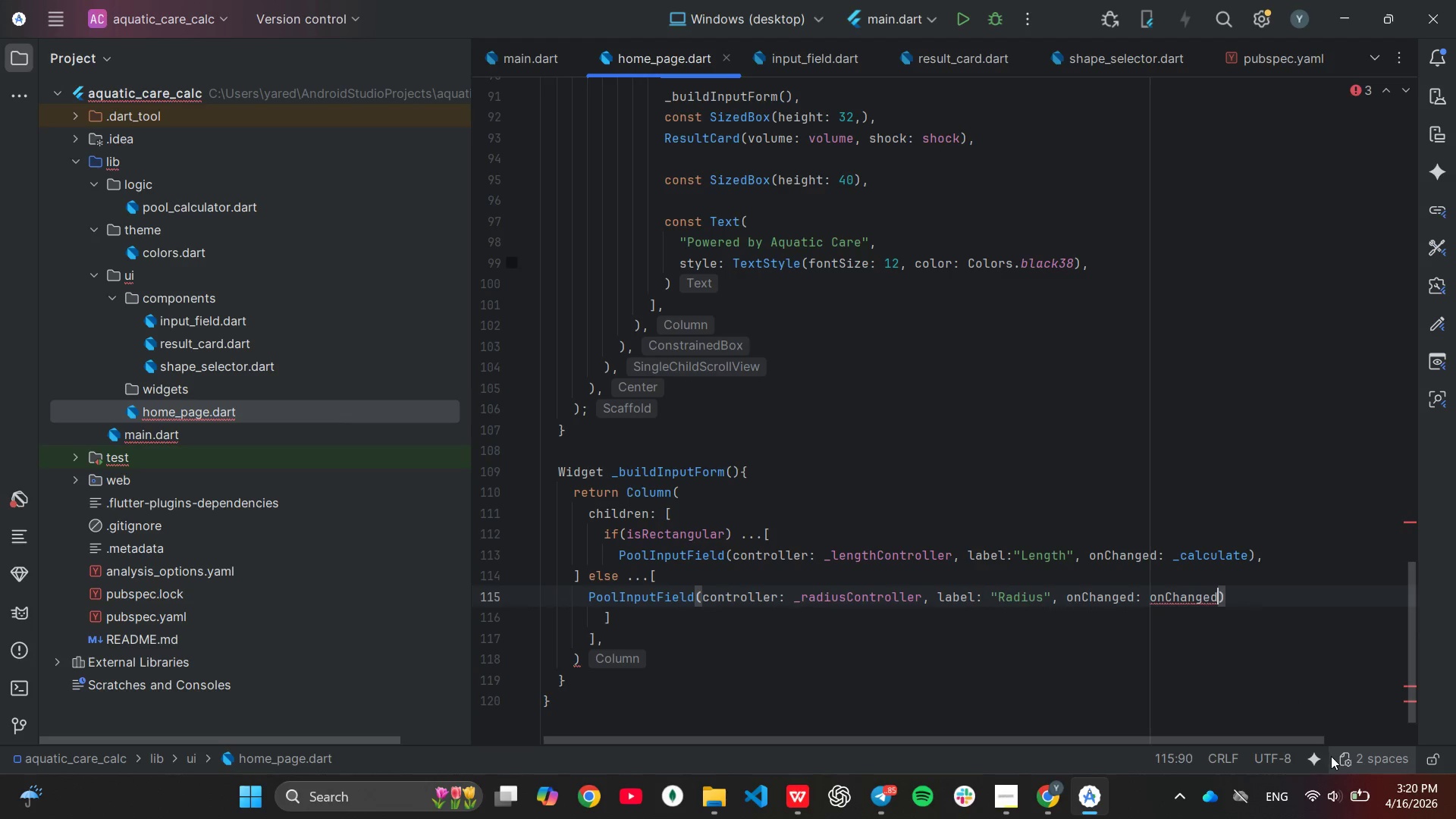 
hold_key(key=Backspace, duration=0.7)
 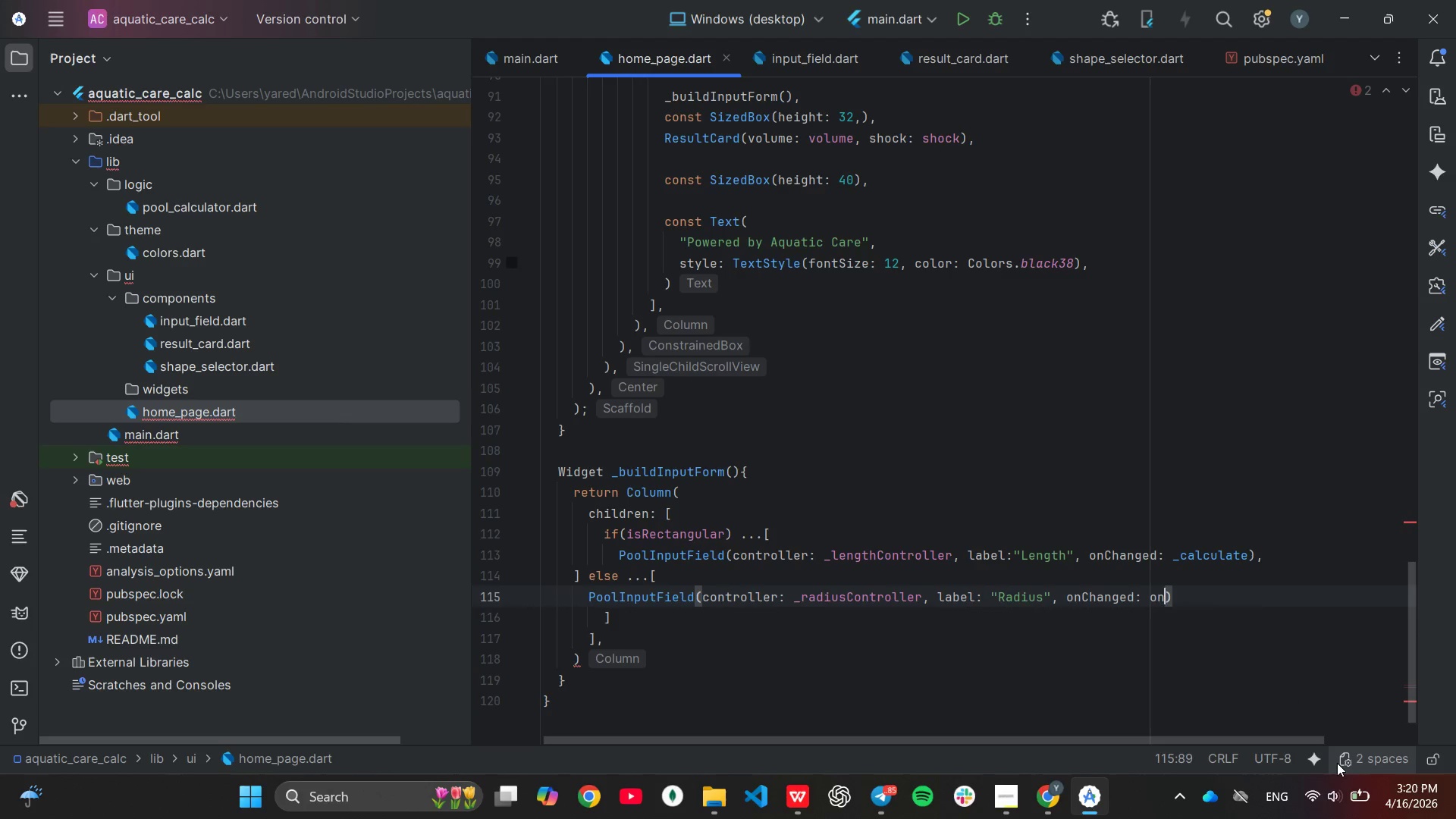 
key(Backspace)
 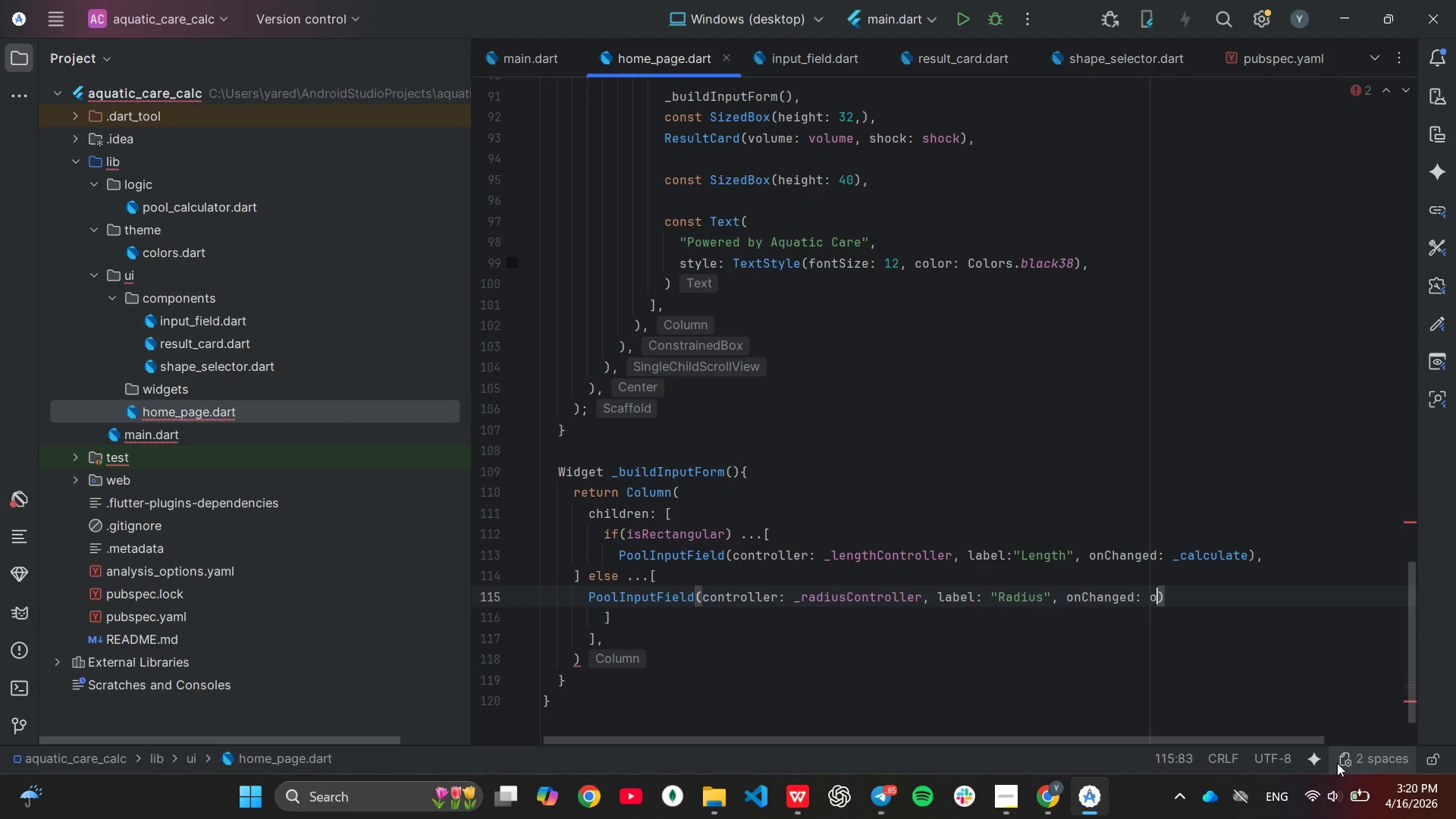 
key(Backspace)
 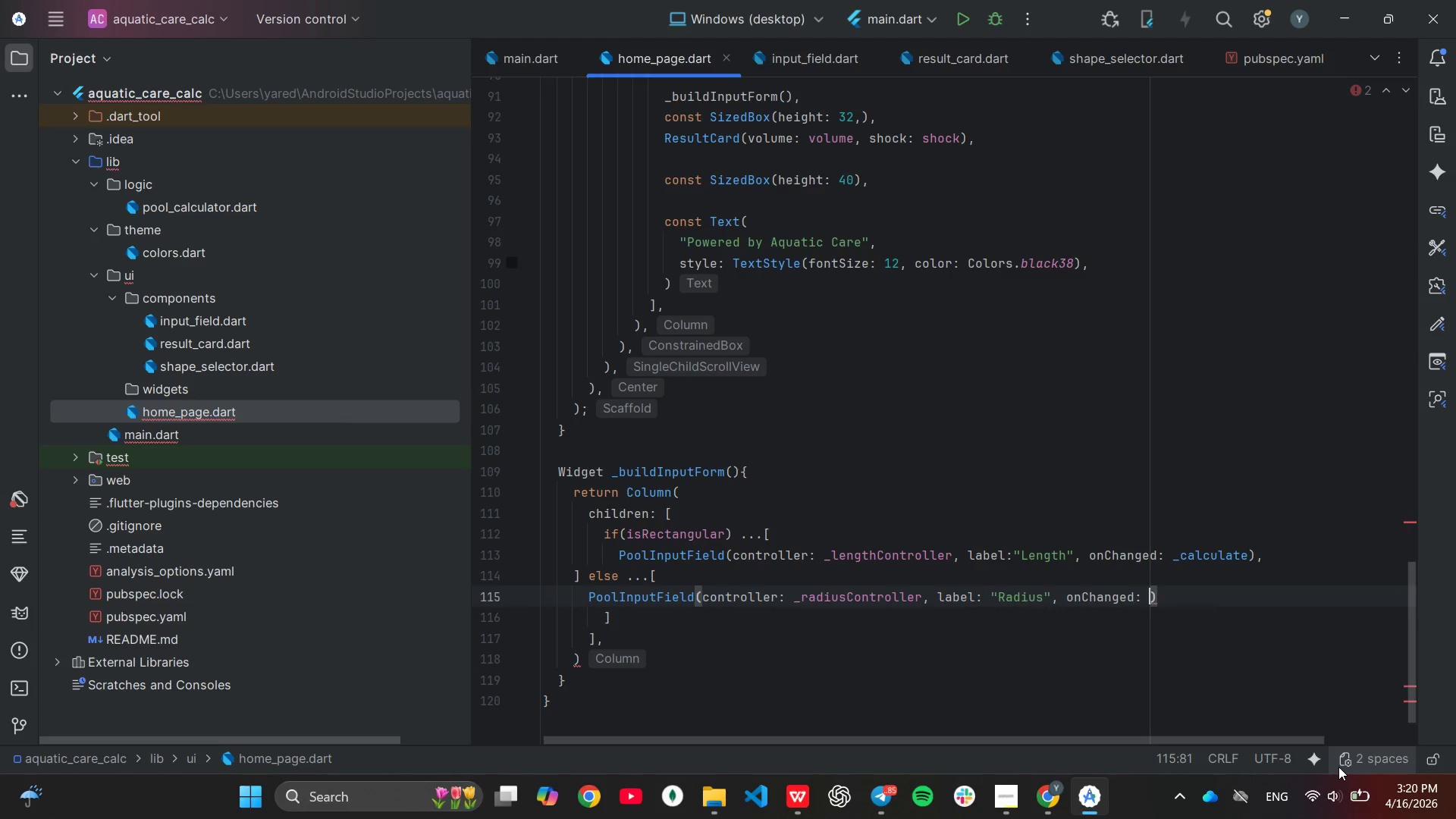 
key(Shift+ShiftLeft)
 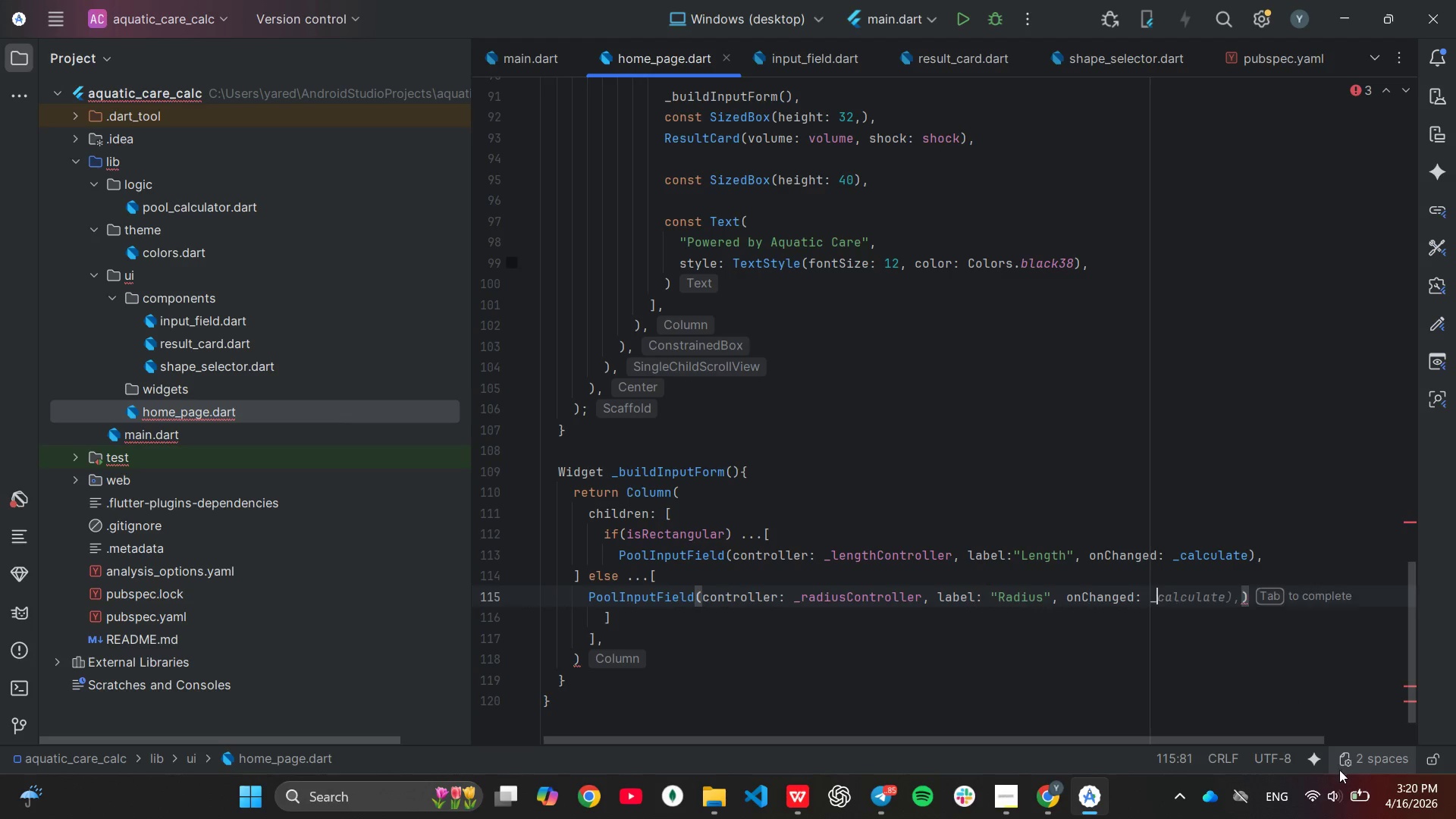 
key(Shift+Minus)
 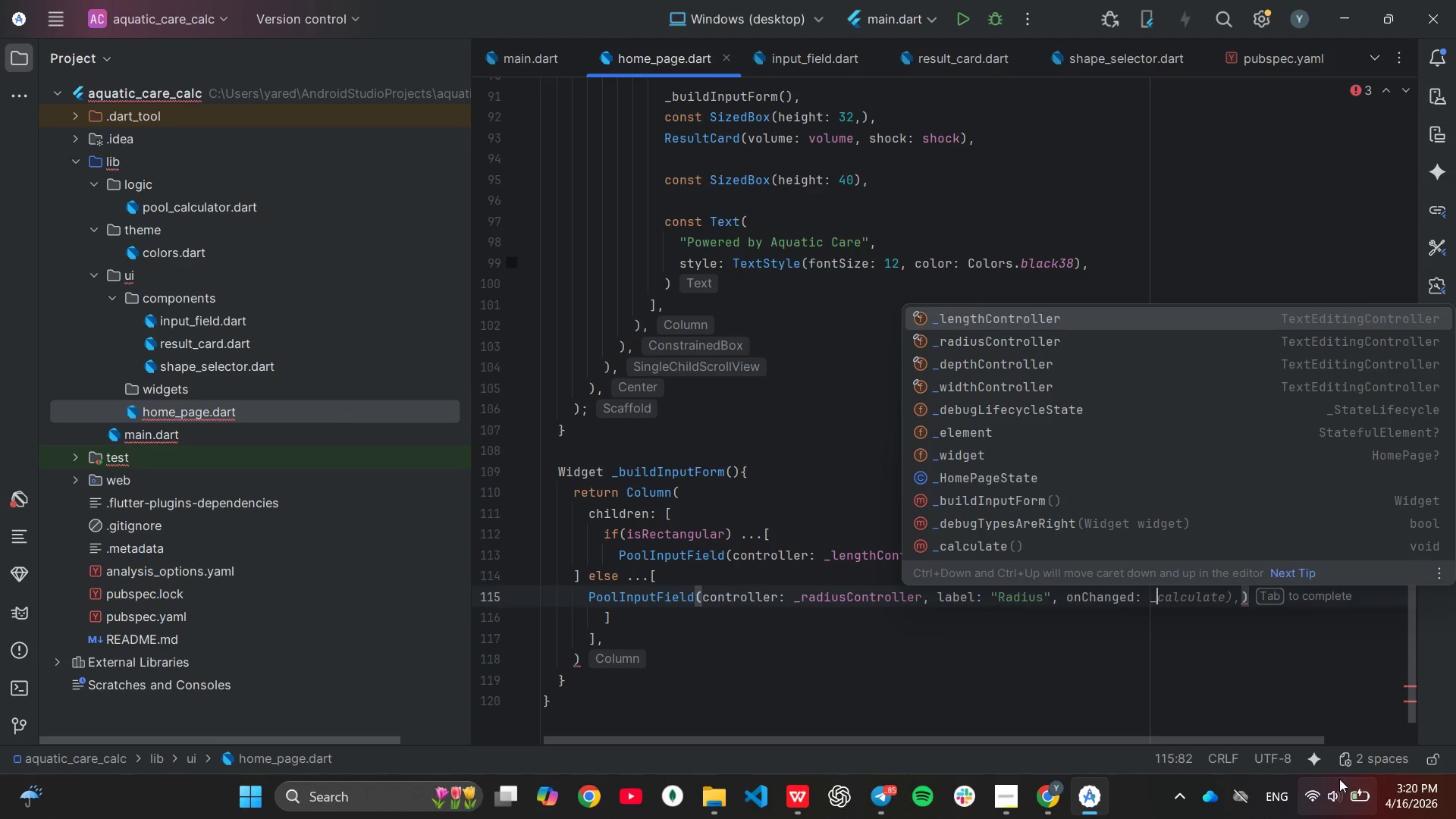 
key(Tab)
 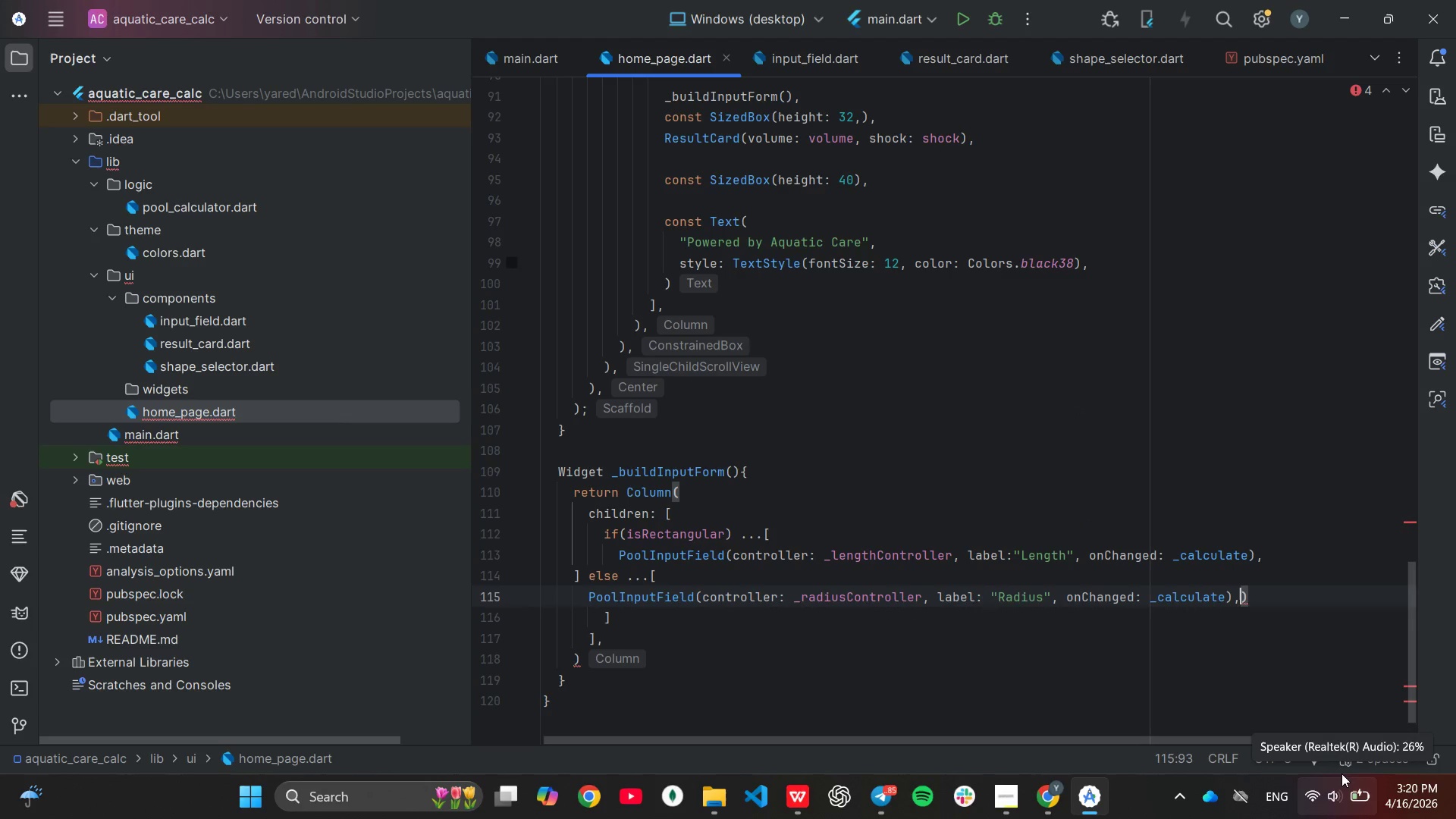 
key(ArrowRight)
 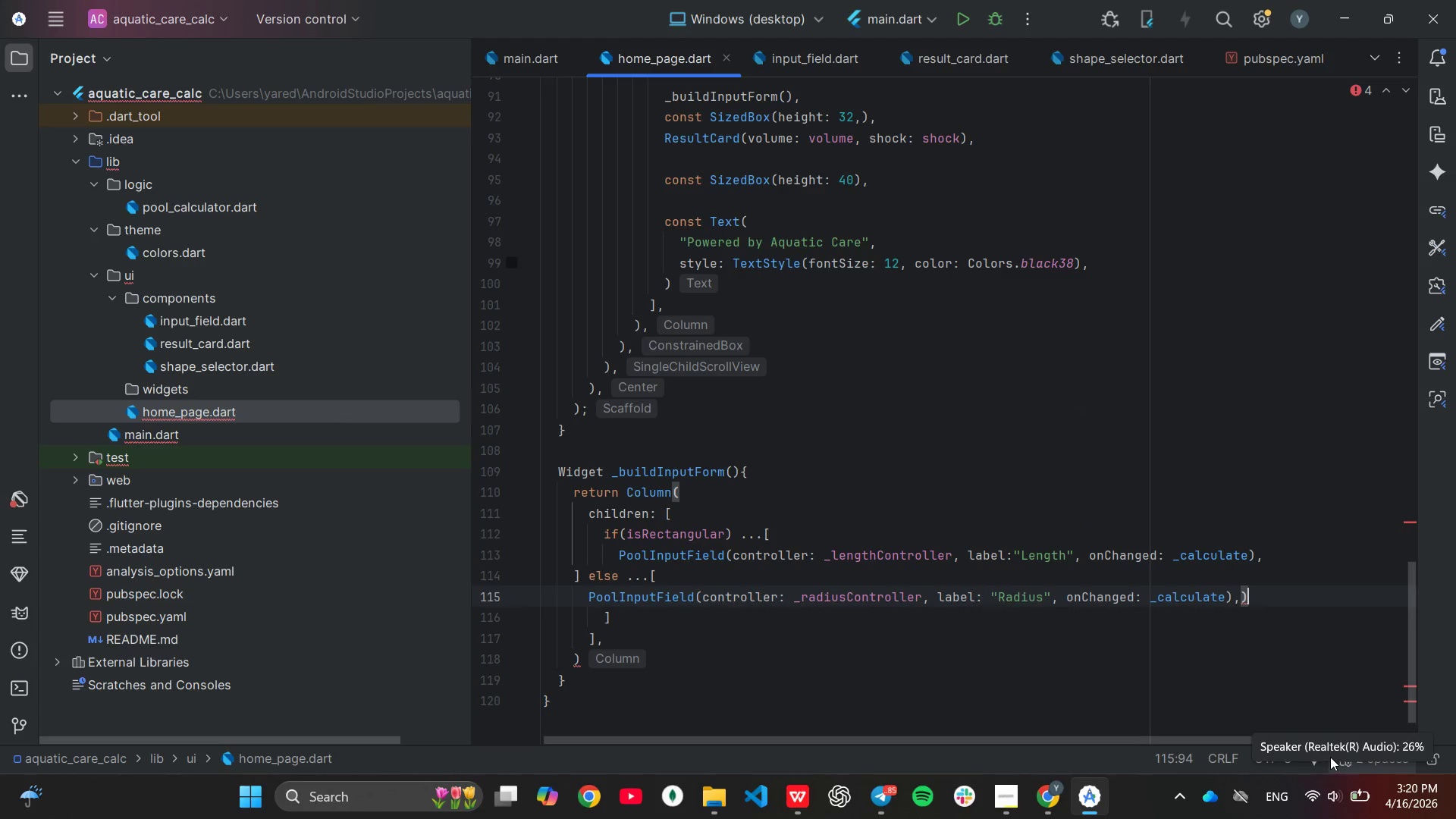 
key(Backspace)
 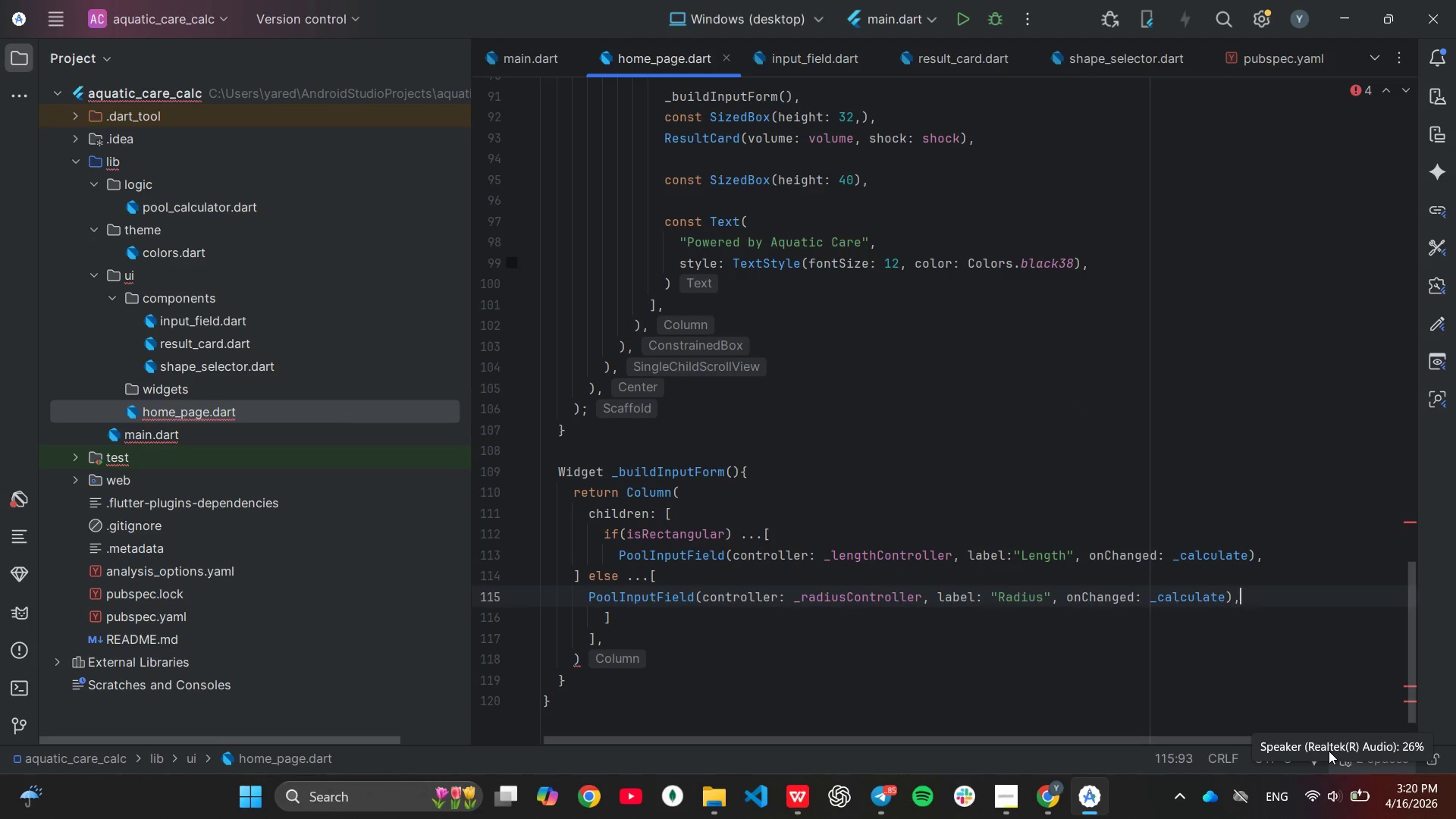 
key(Backspace)
 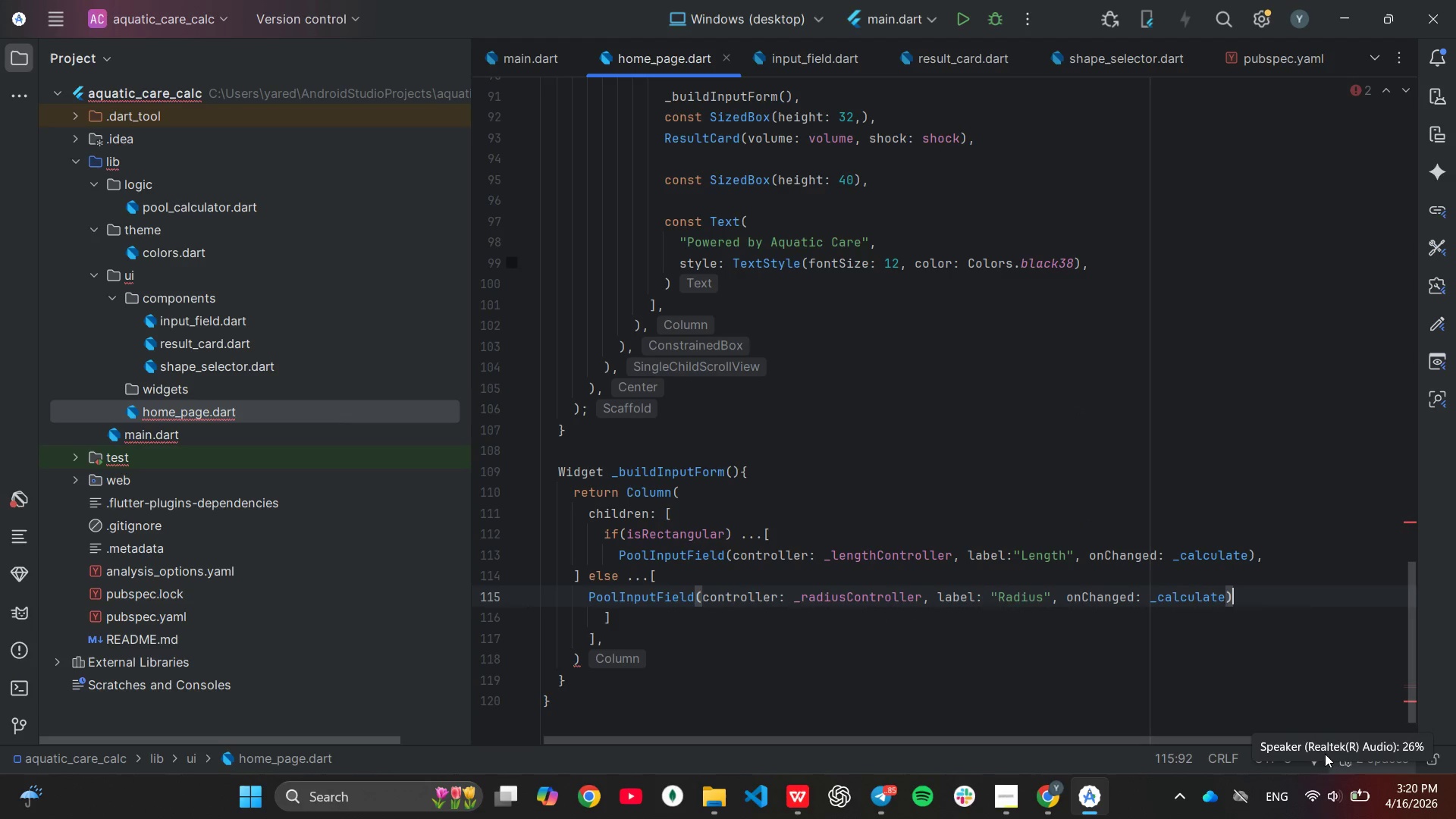 
key(Comma)
 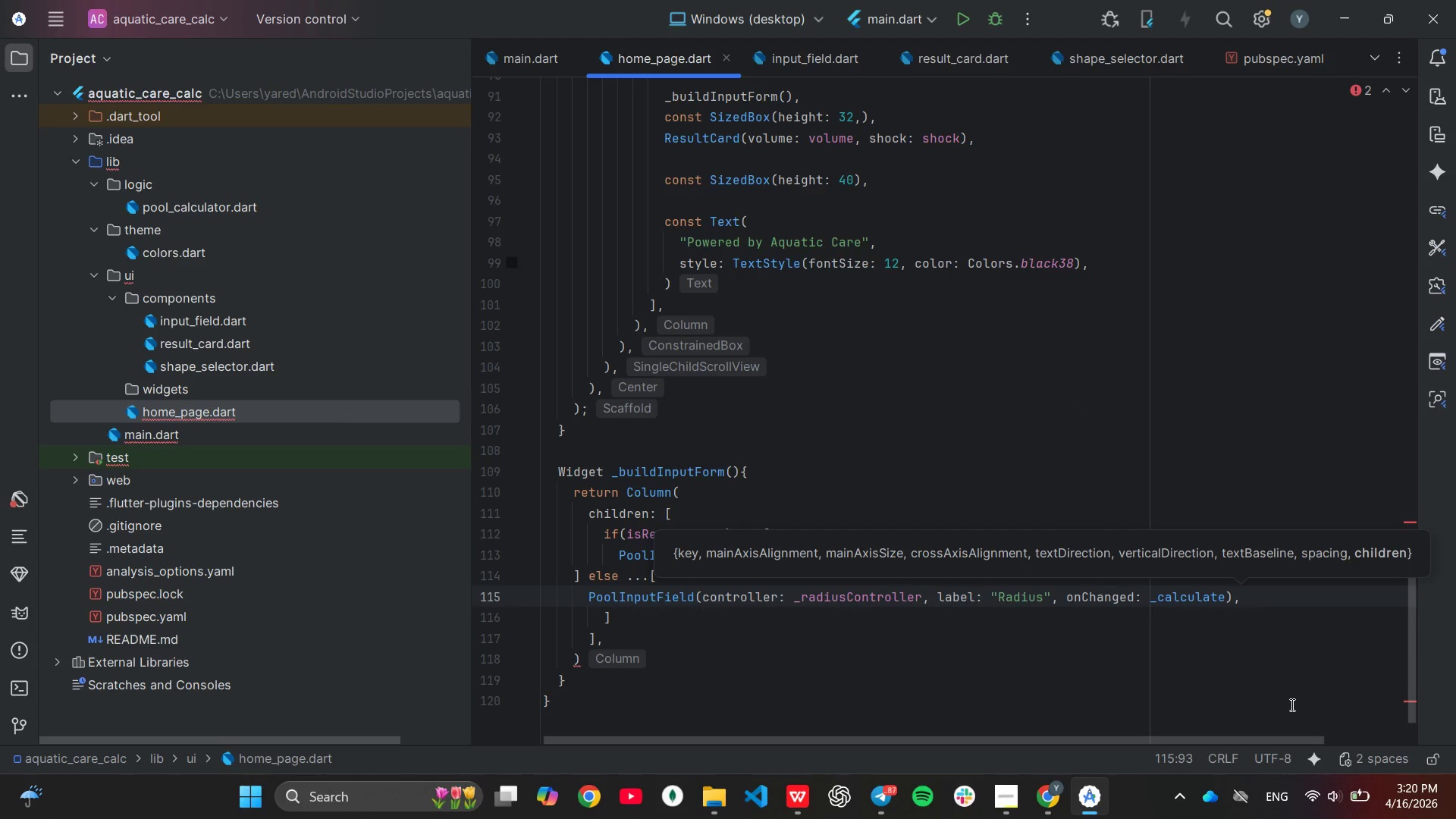 
wait(6.84)
 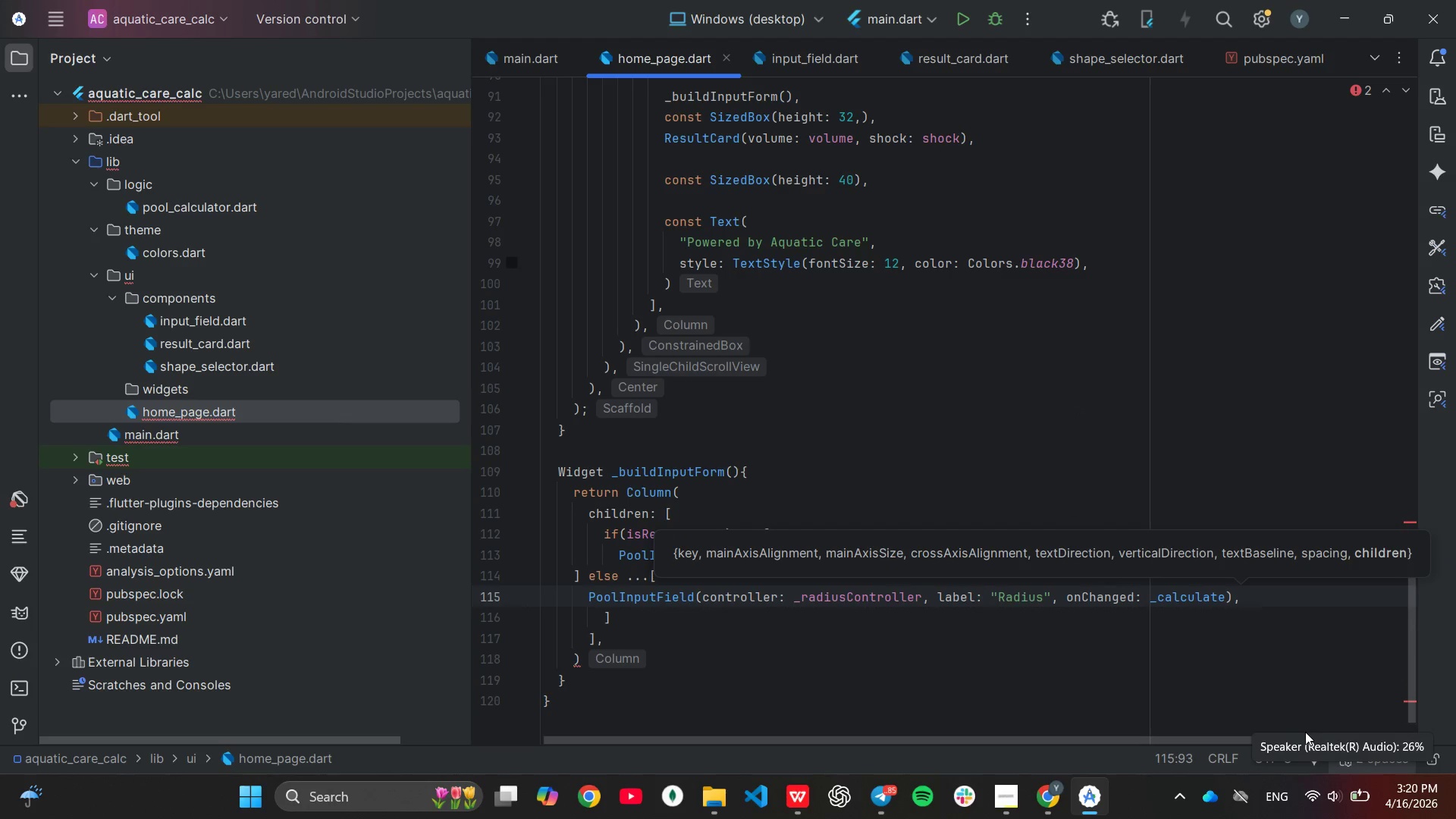 
key(ArrowDown)
 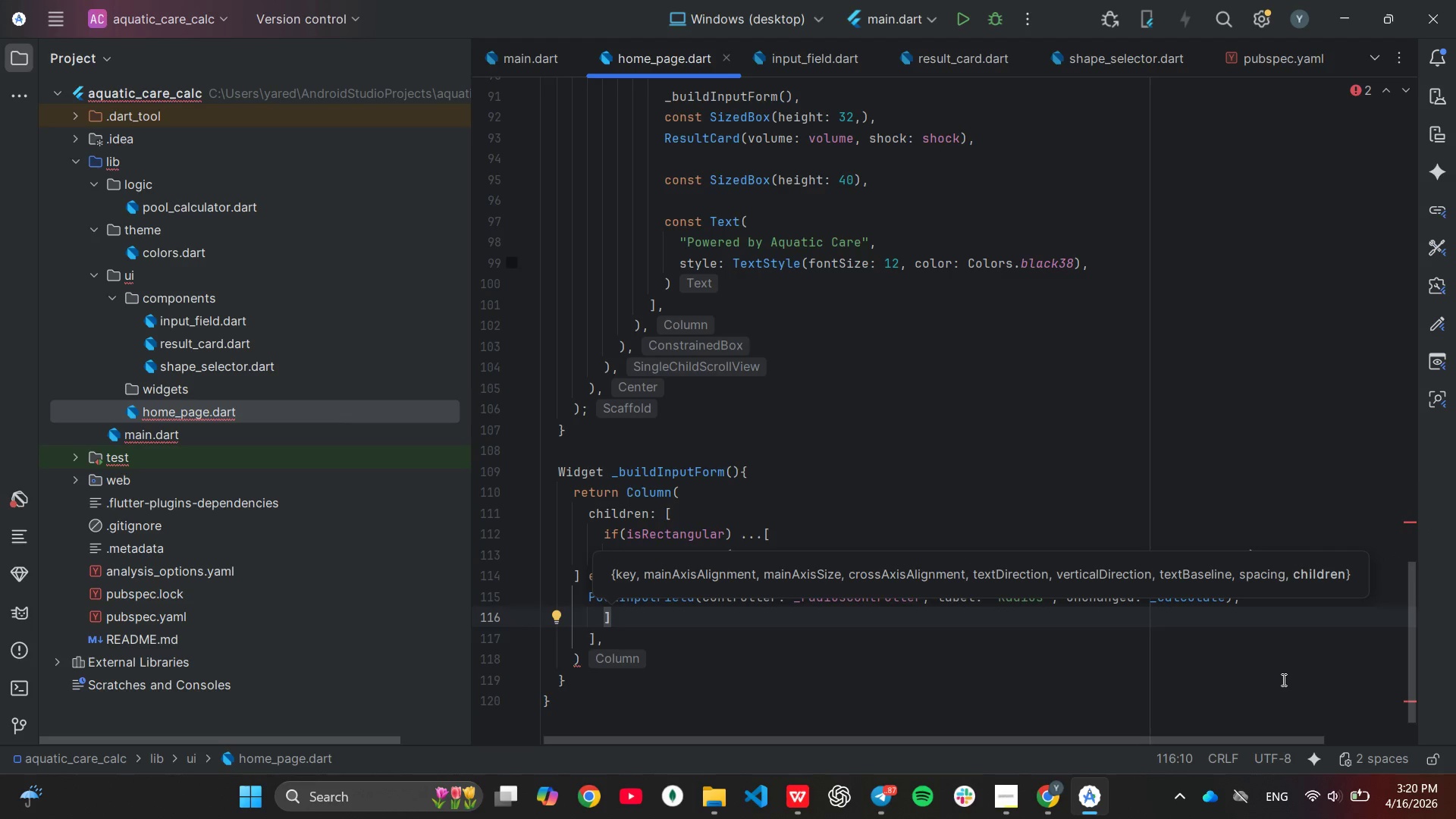 
key(Comma)
 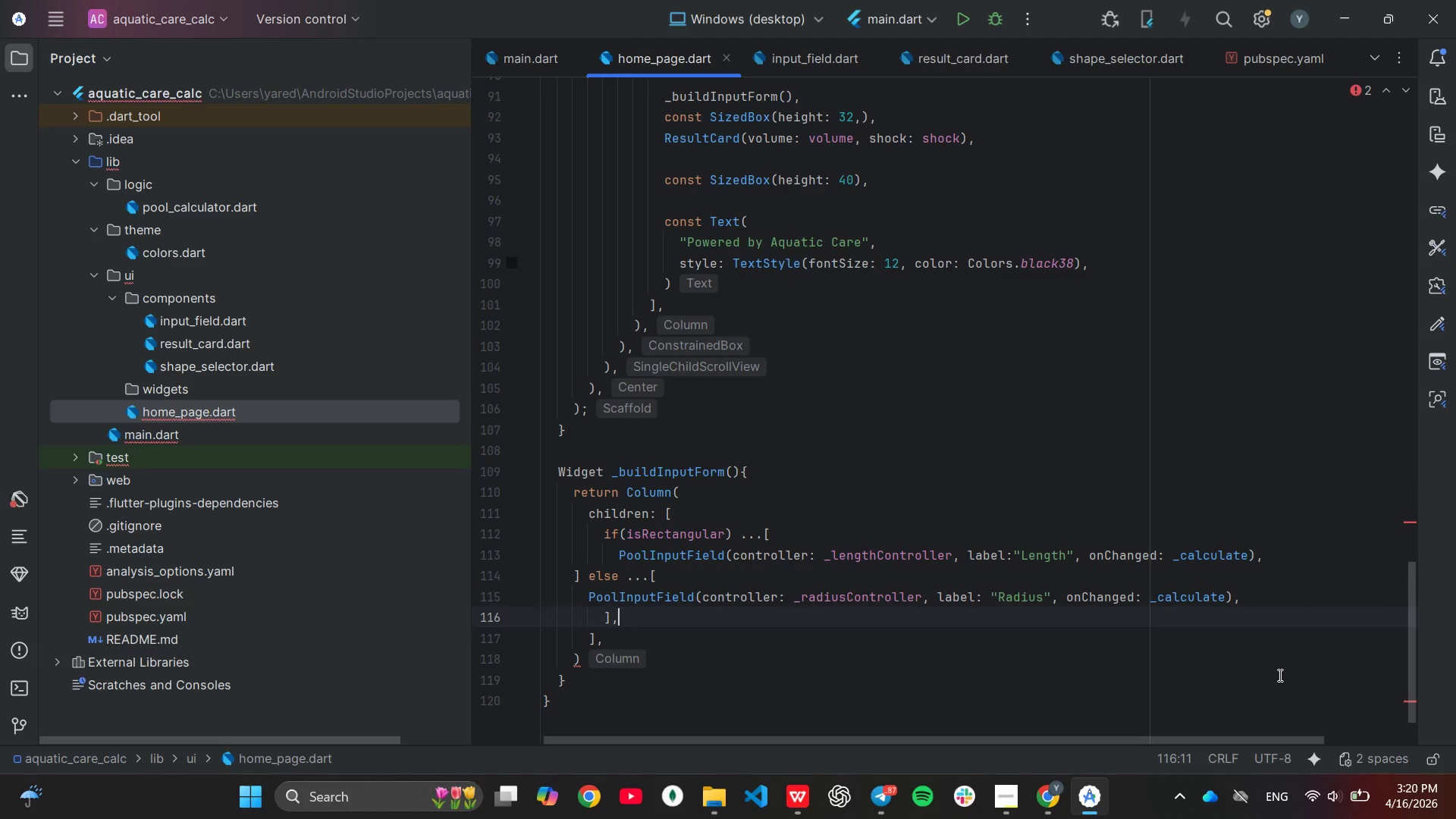 
mouse_move([1263, 661])
 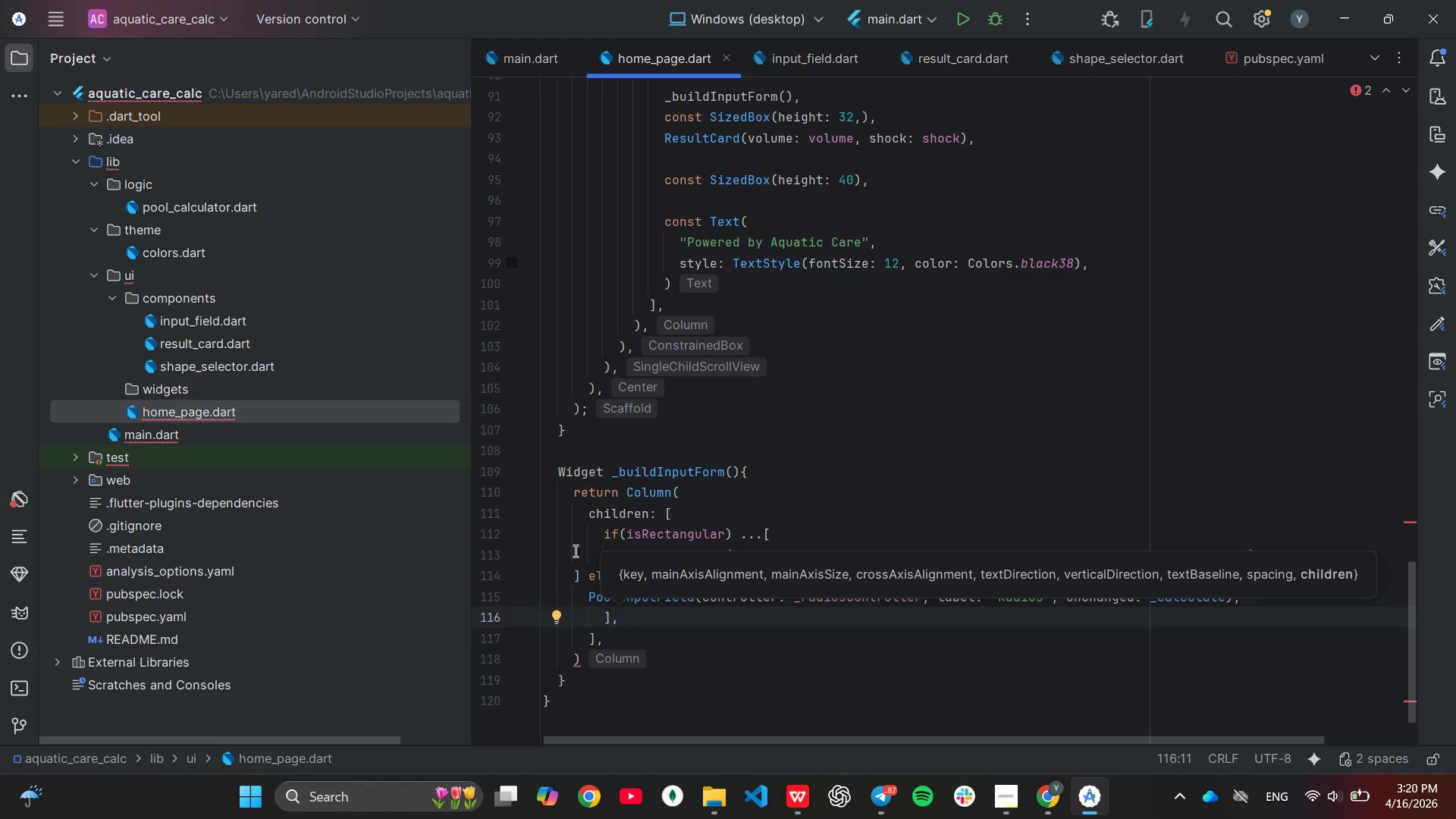 
left_click([584, 557])
 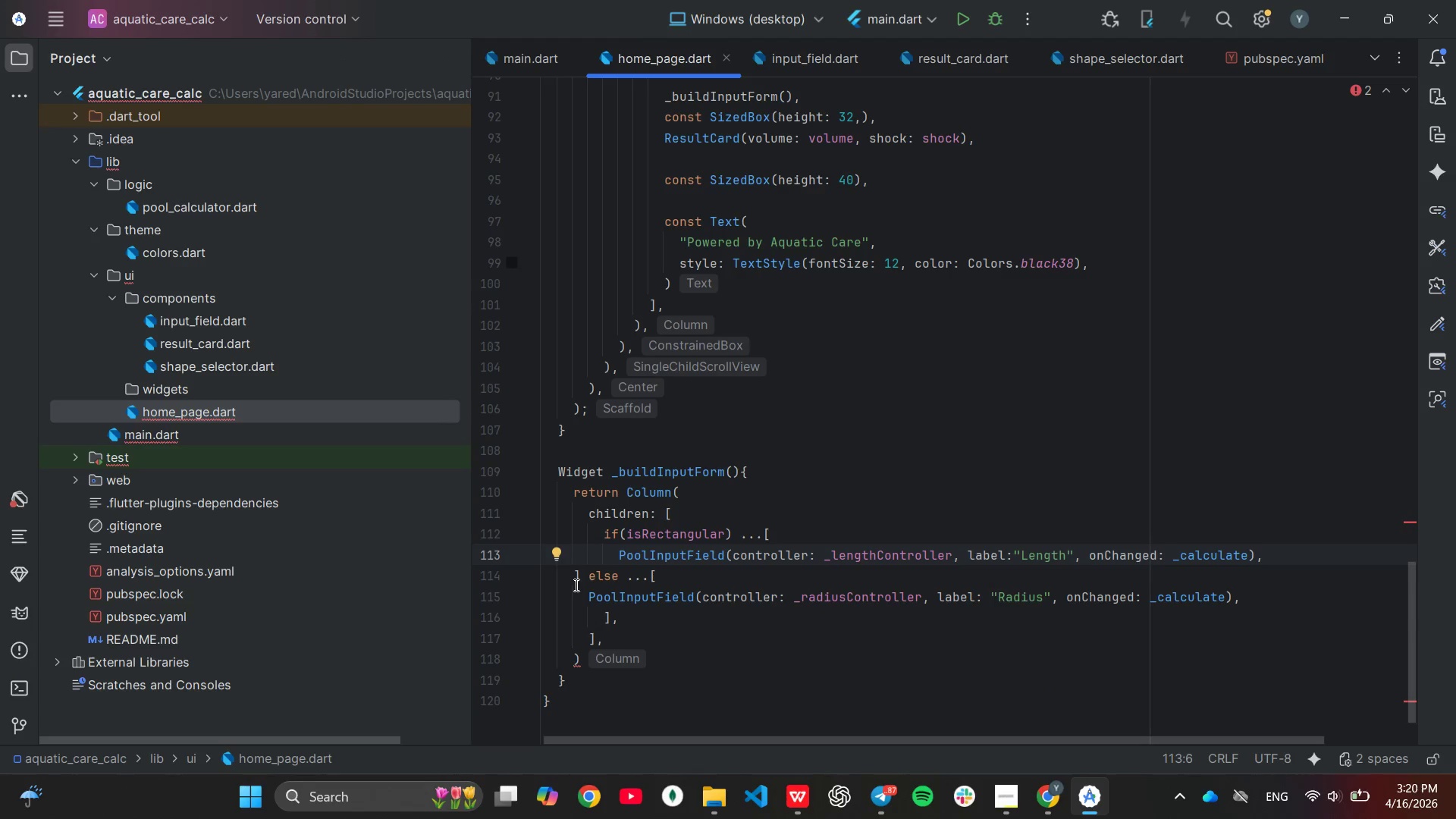 
left_click([572, 576])
 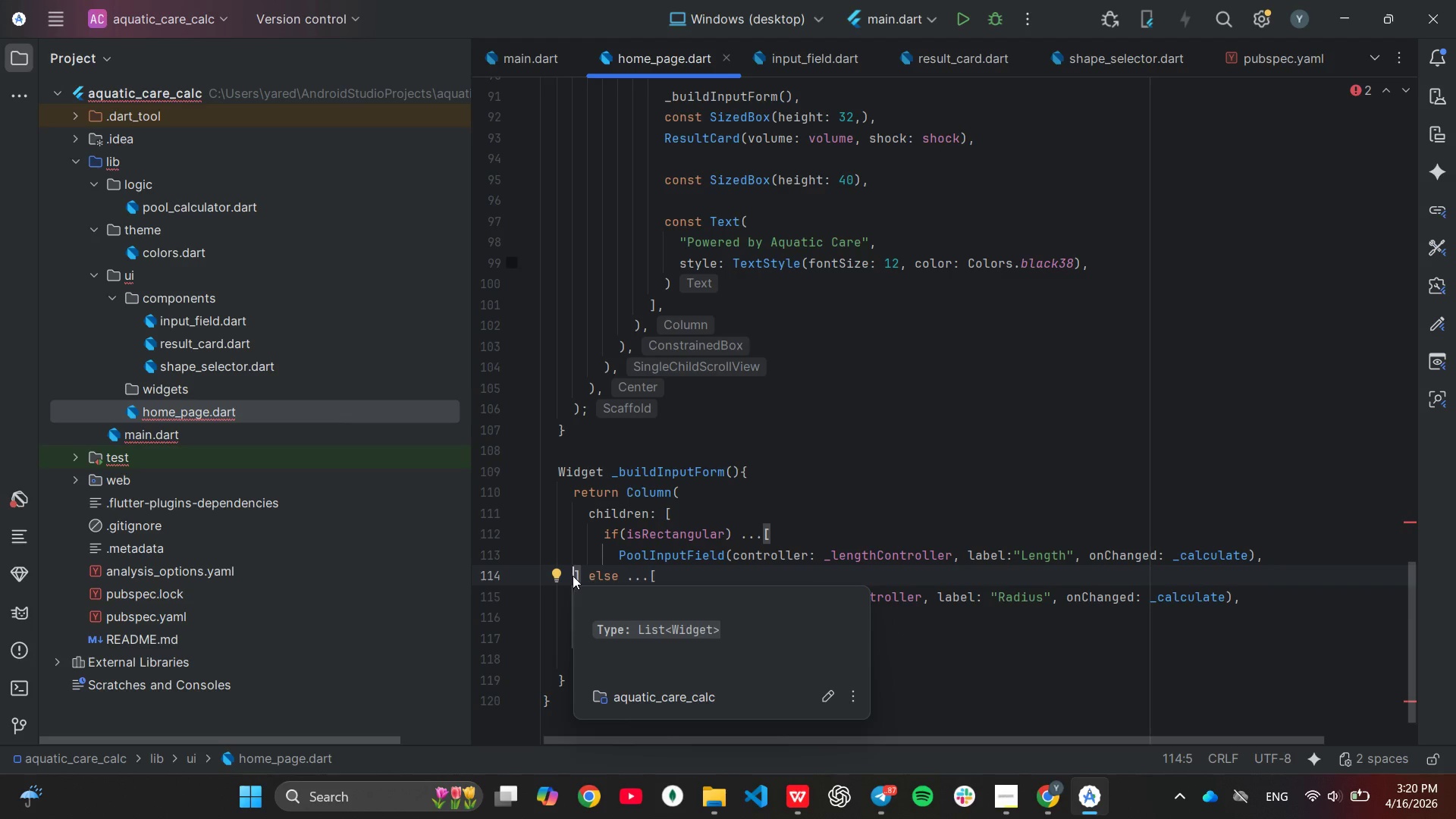 
left_click([573, 576])
 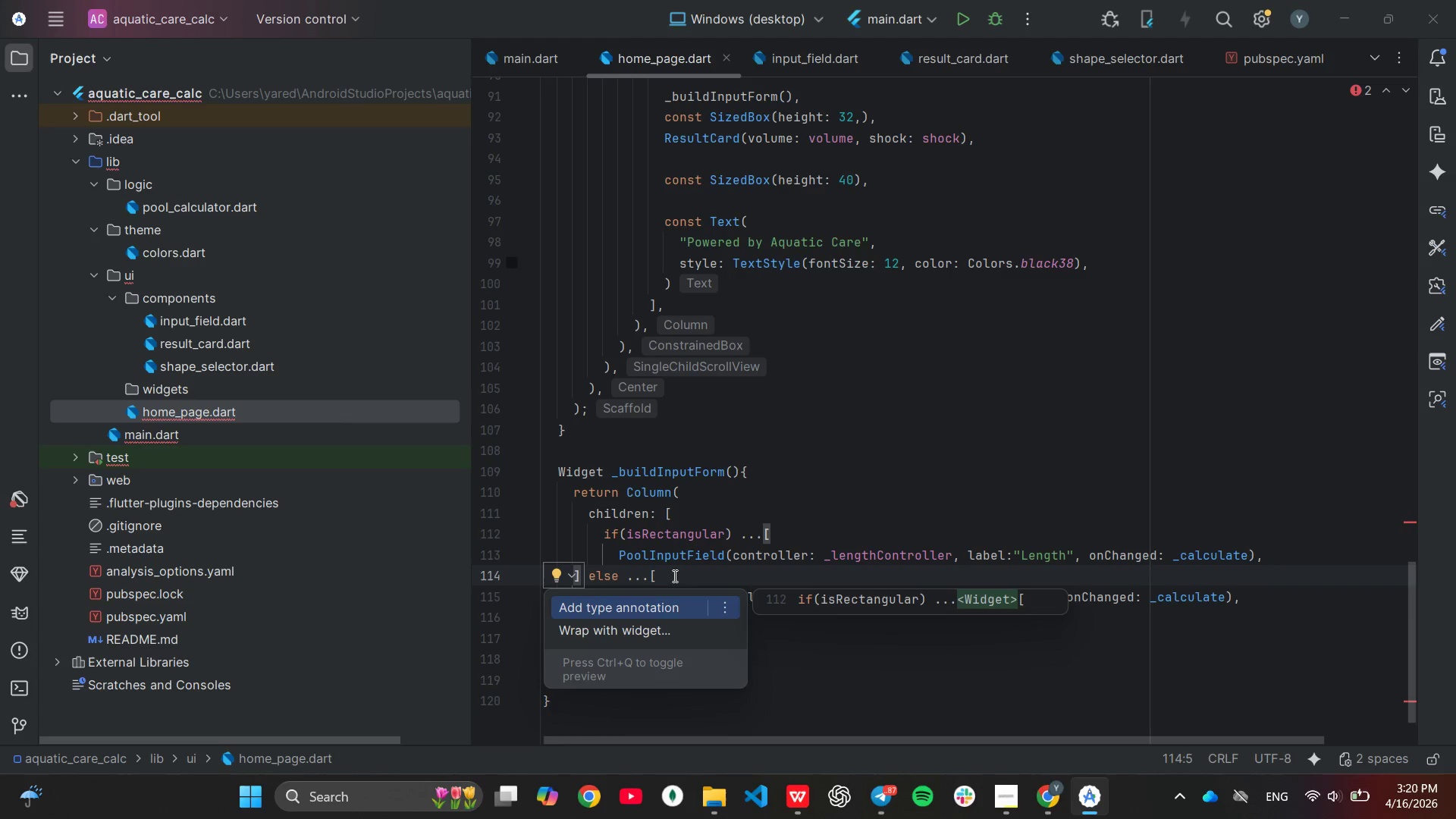 
left_click([665, 561])
 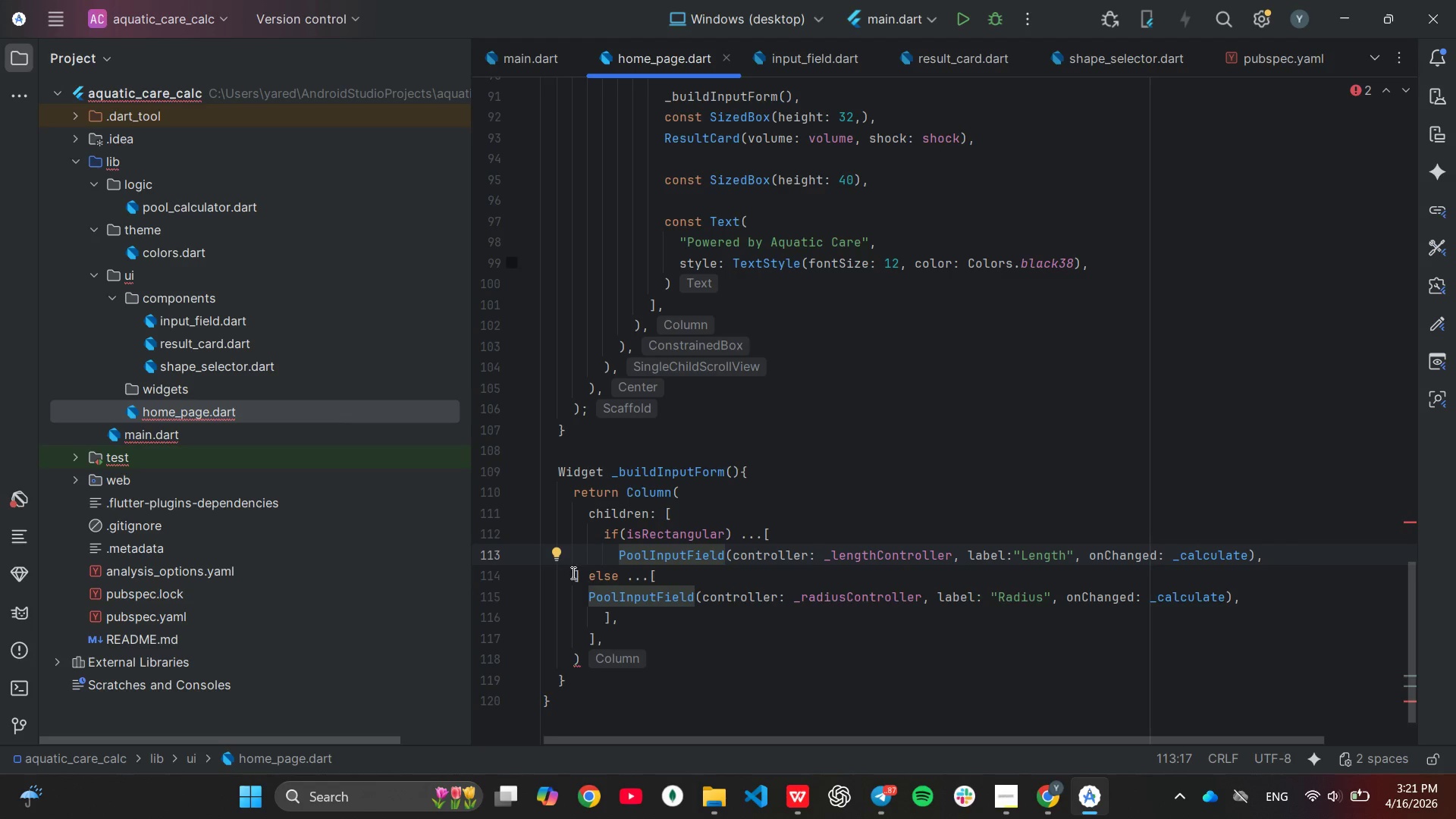 
left_click_drag(start_coordinate=[572, 573], to_coordinate=[618, 617])
 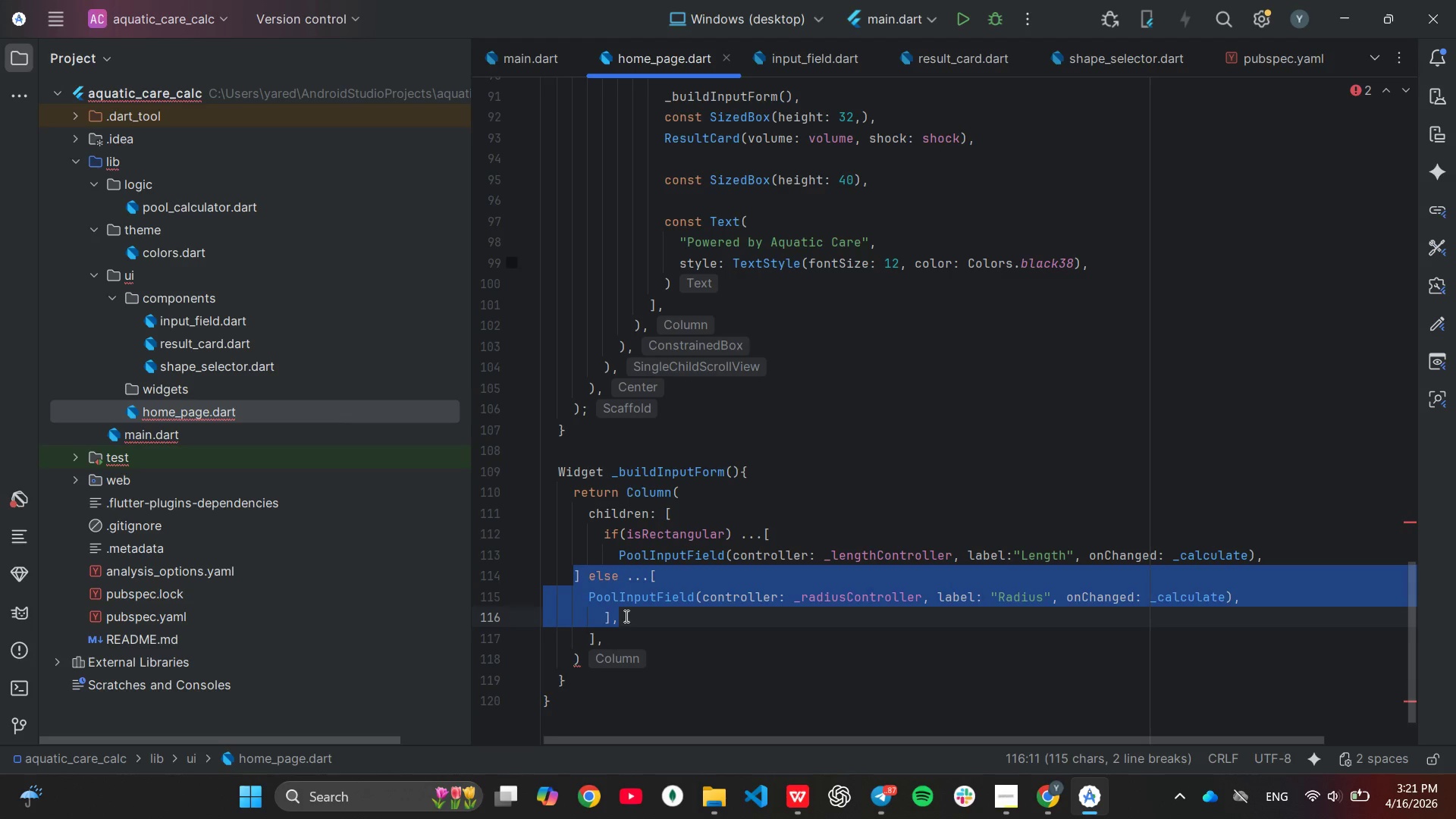 
key(Tab)
 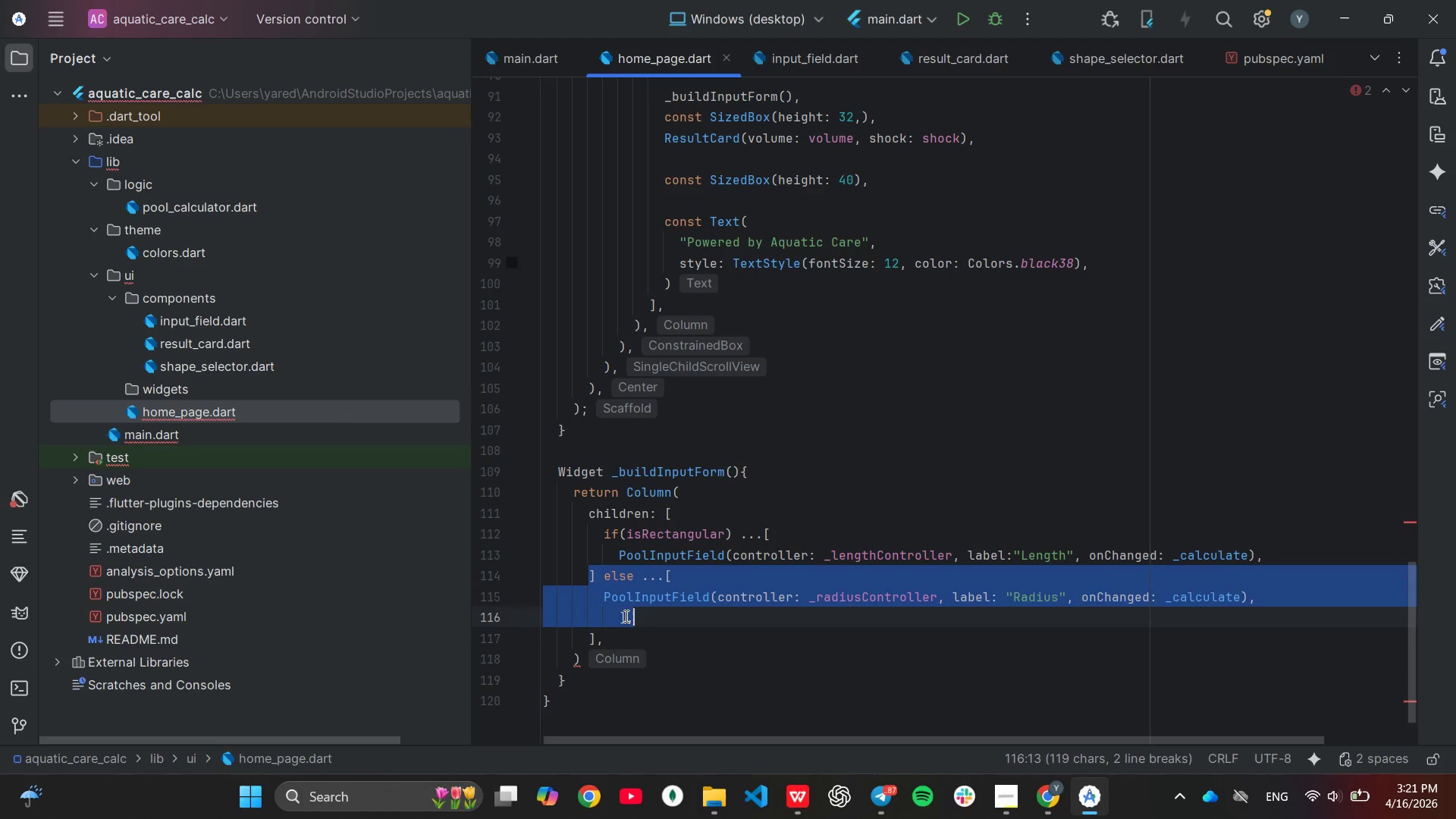 
key(Tab)
 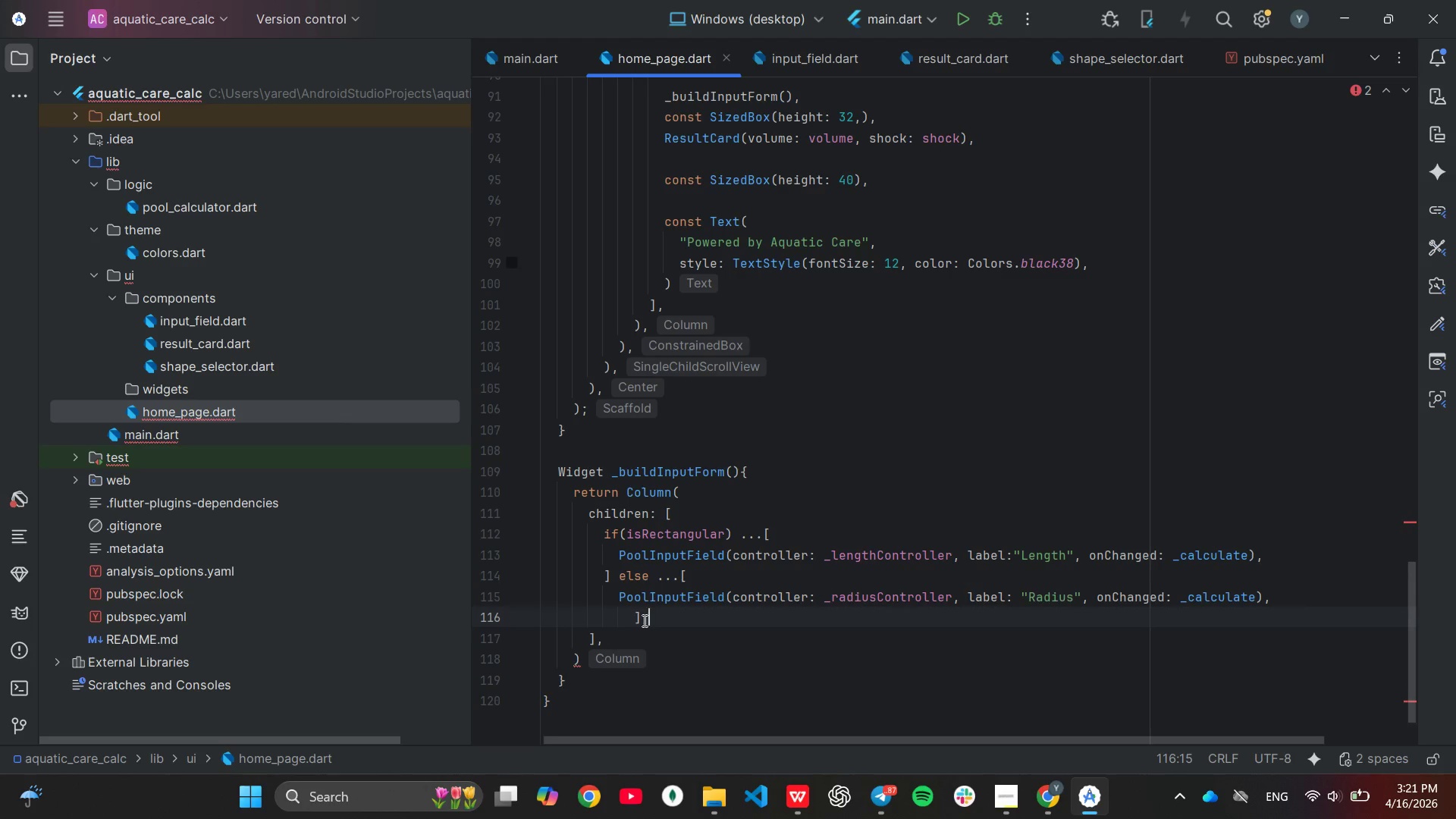 
left_click([633, 617])
 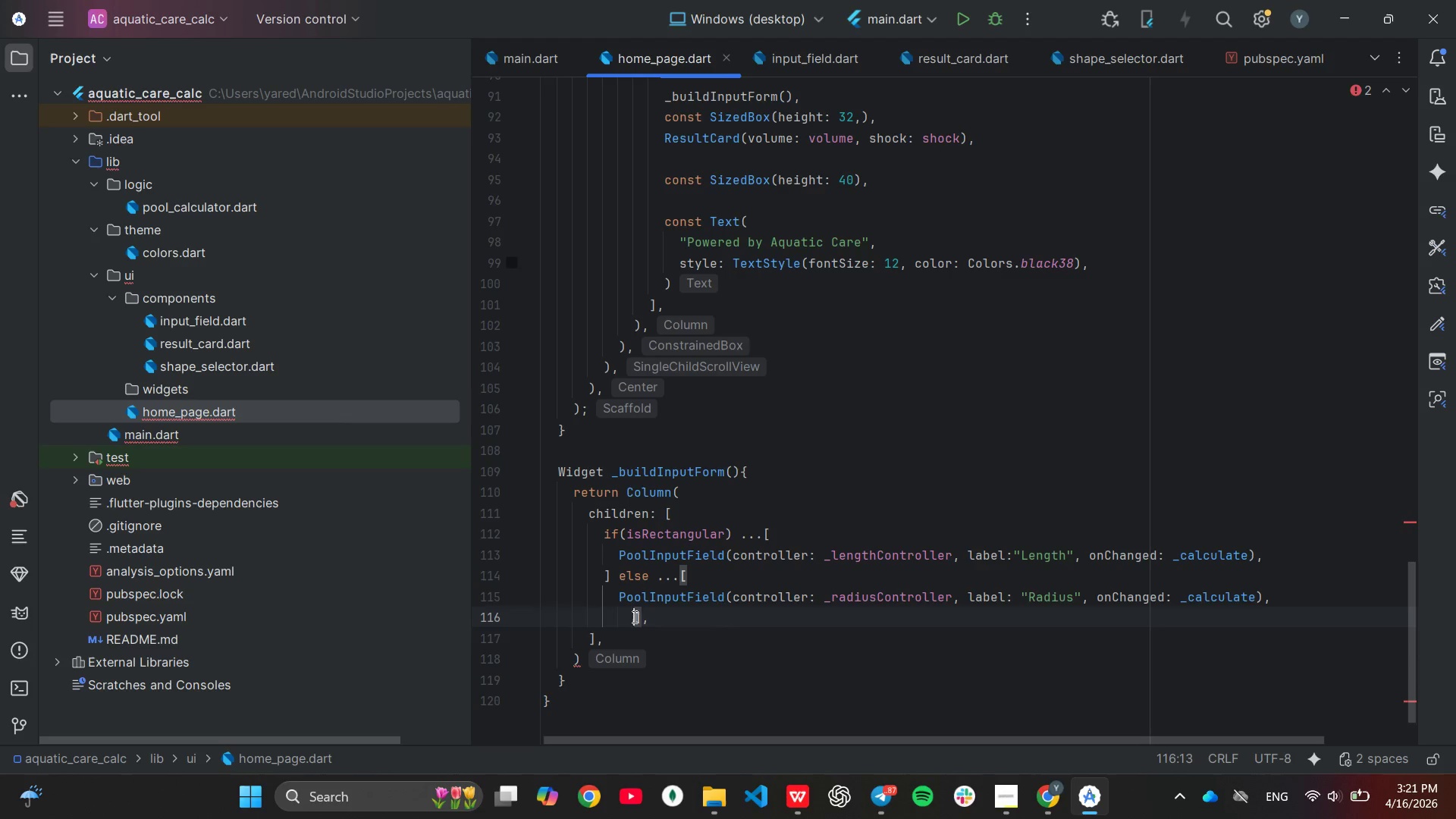 
key(Backspace)
 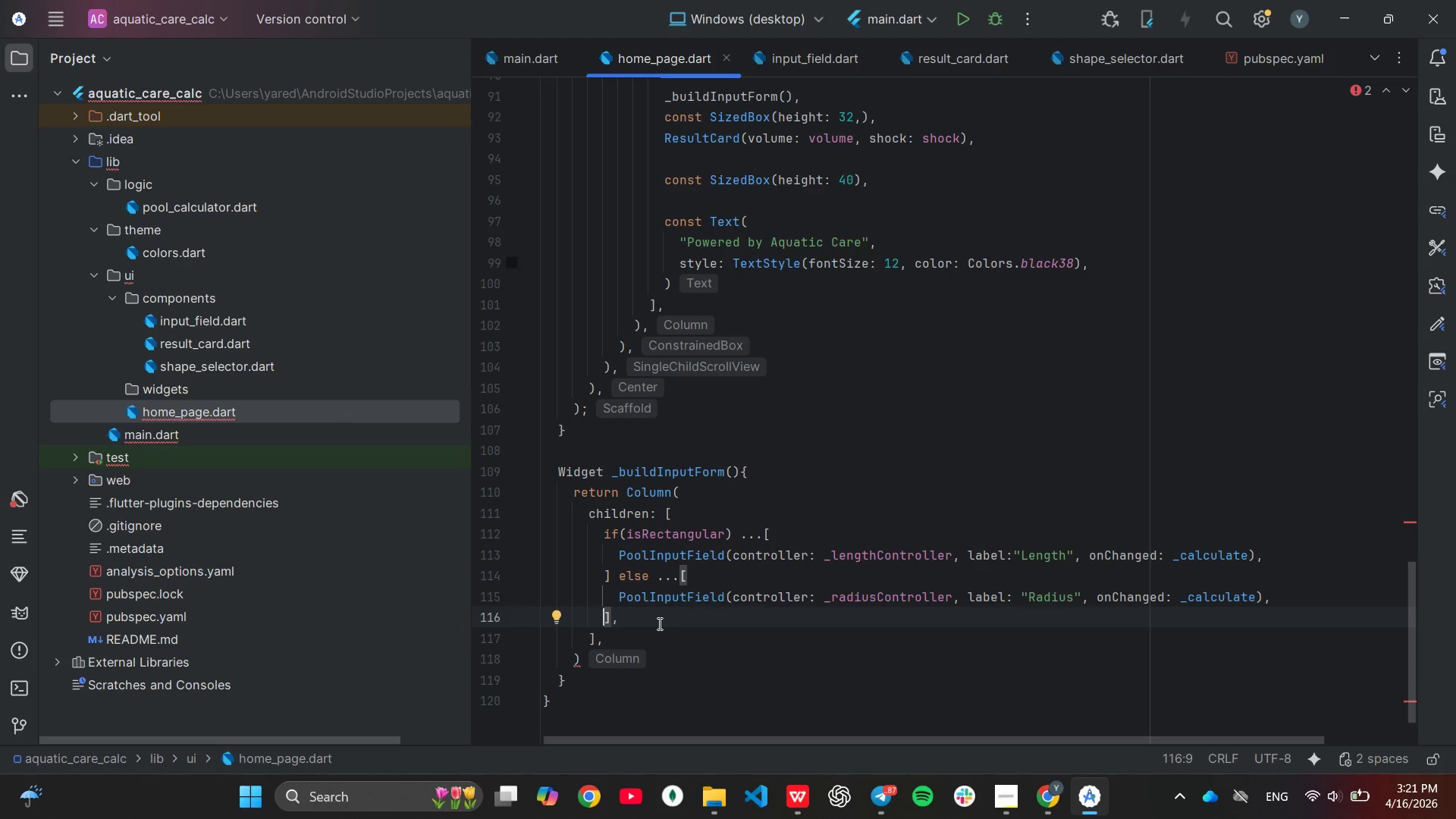 
wait(13.58)
 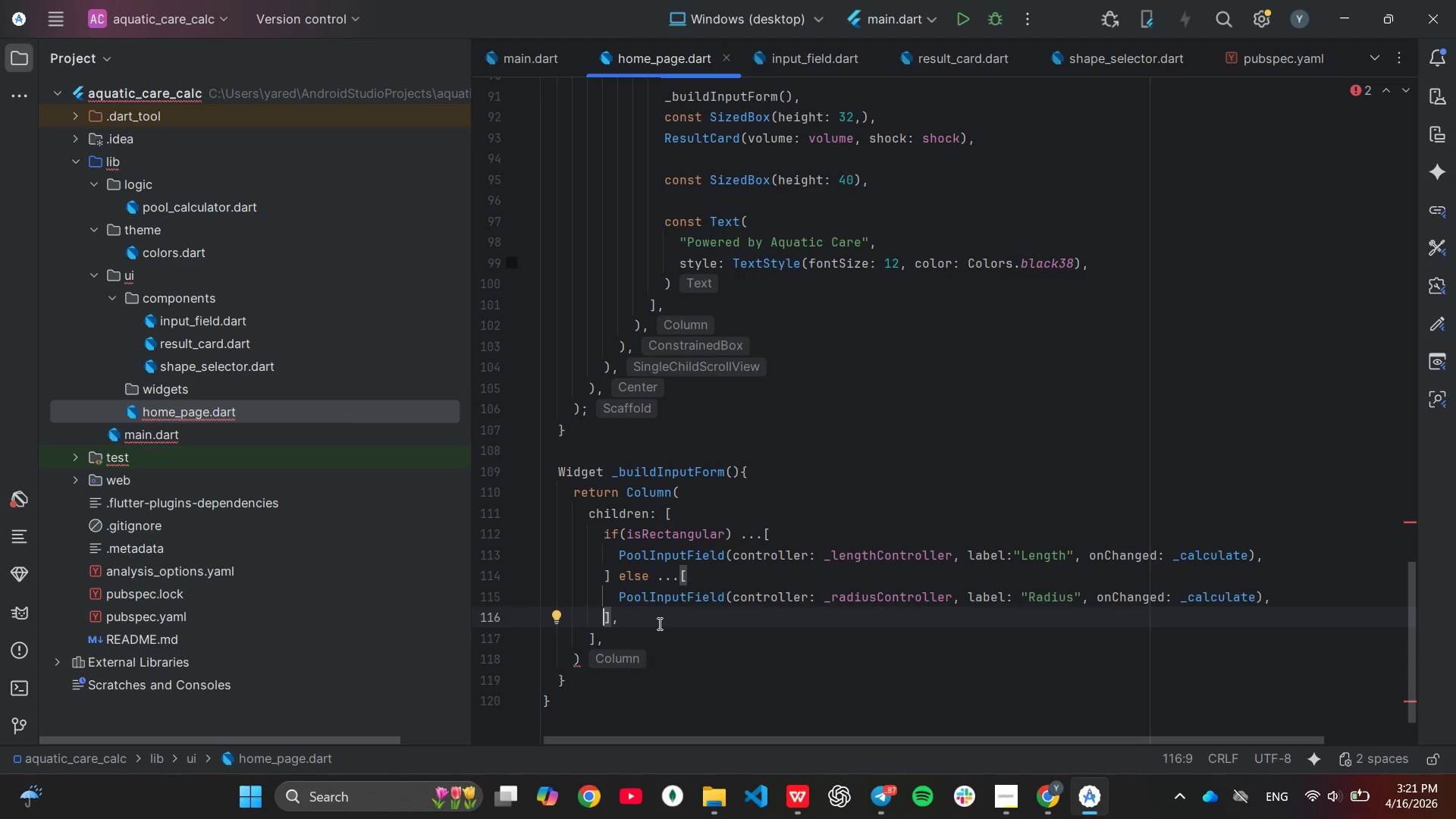 
key(Enter)
 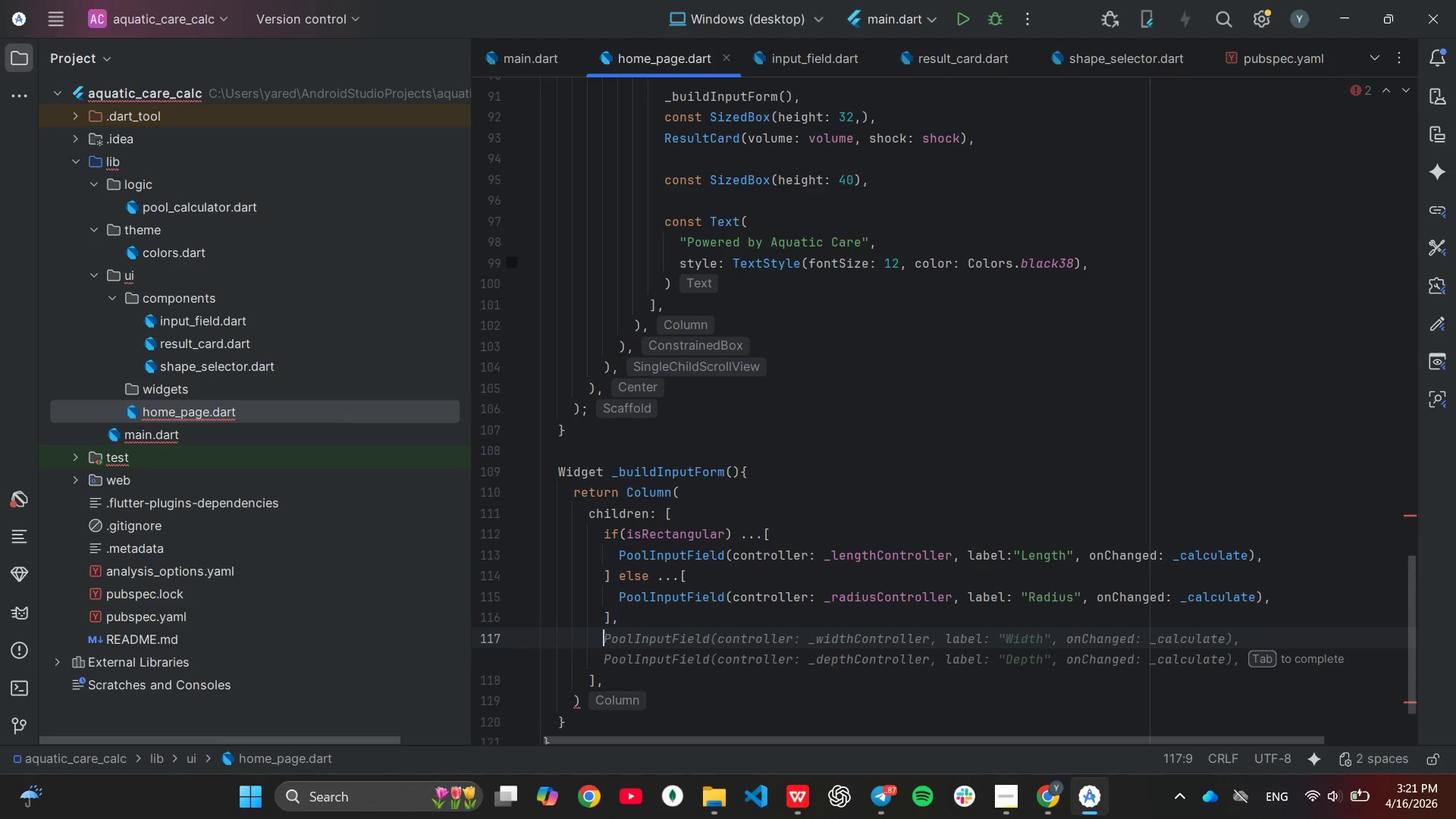 
key(C)
 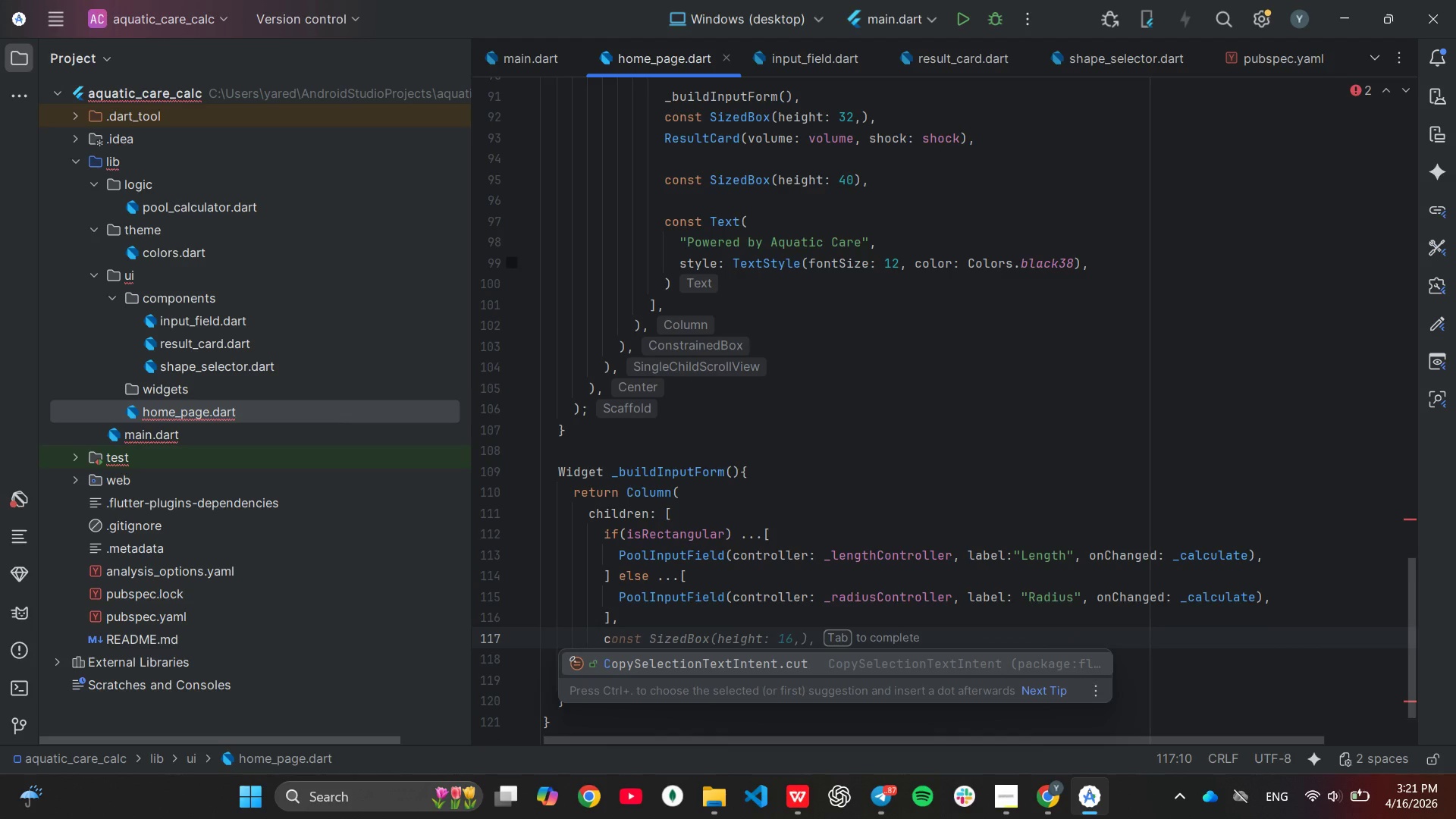 
key(Tab)
 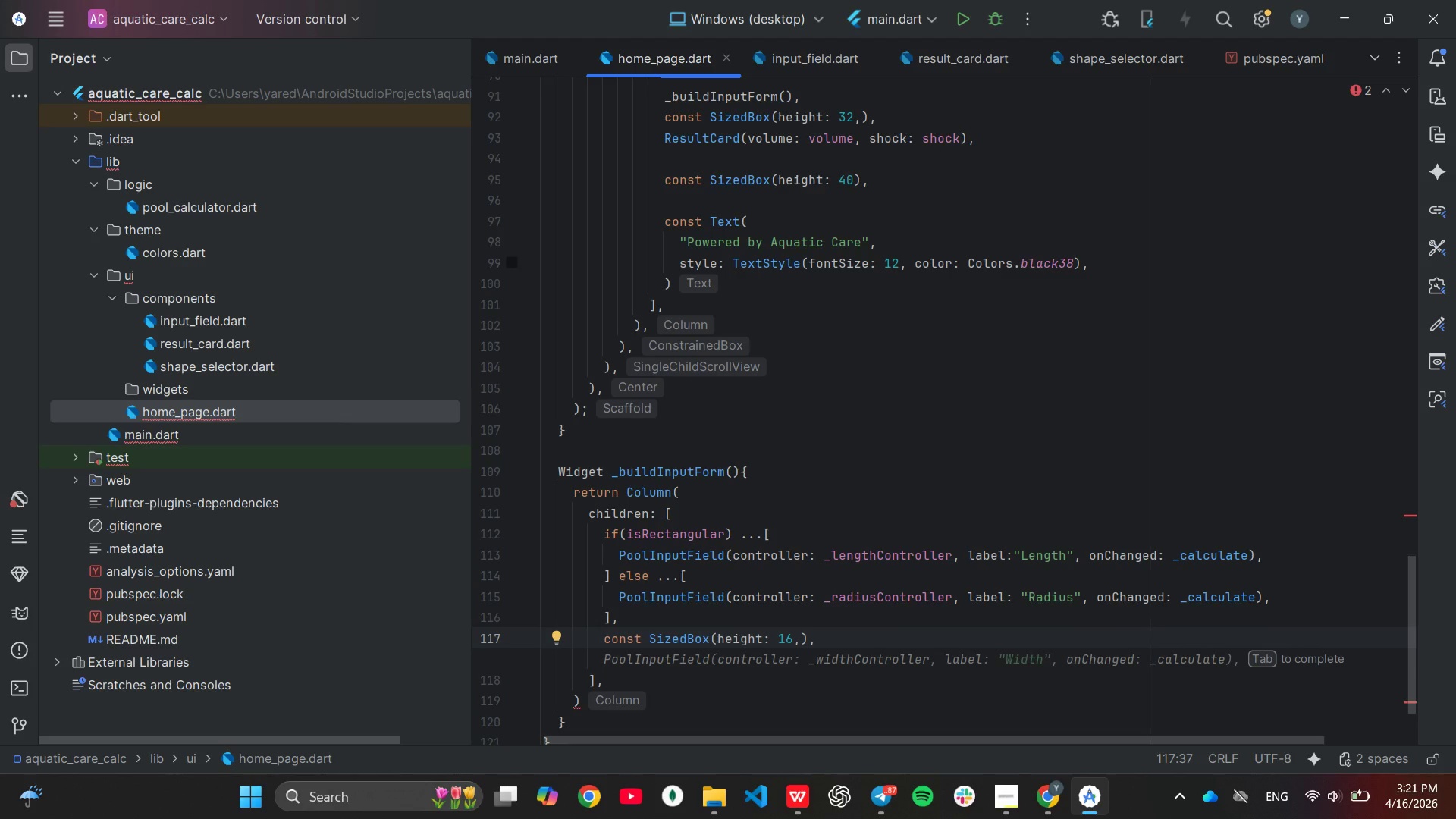 
key(Tab)
 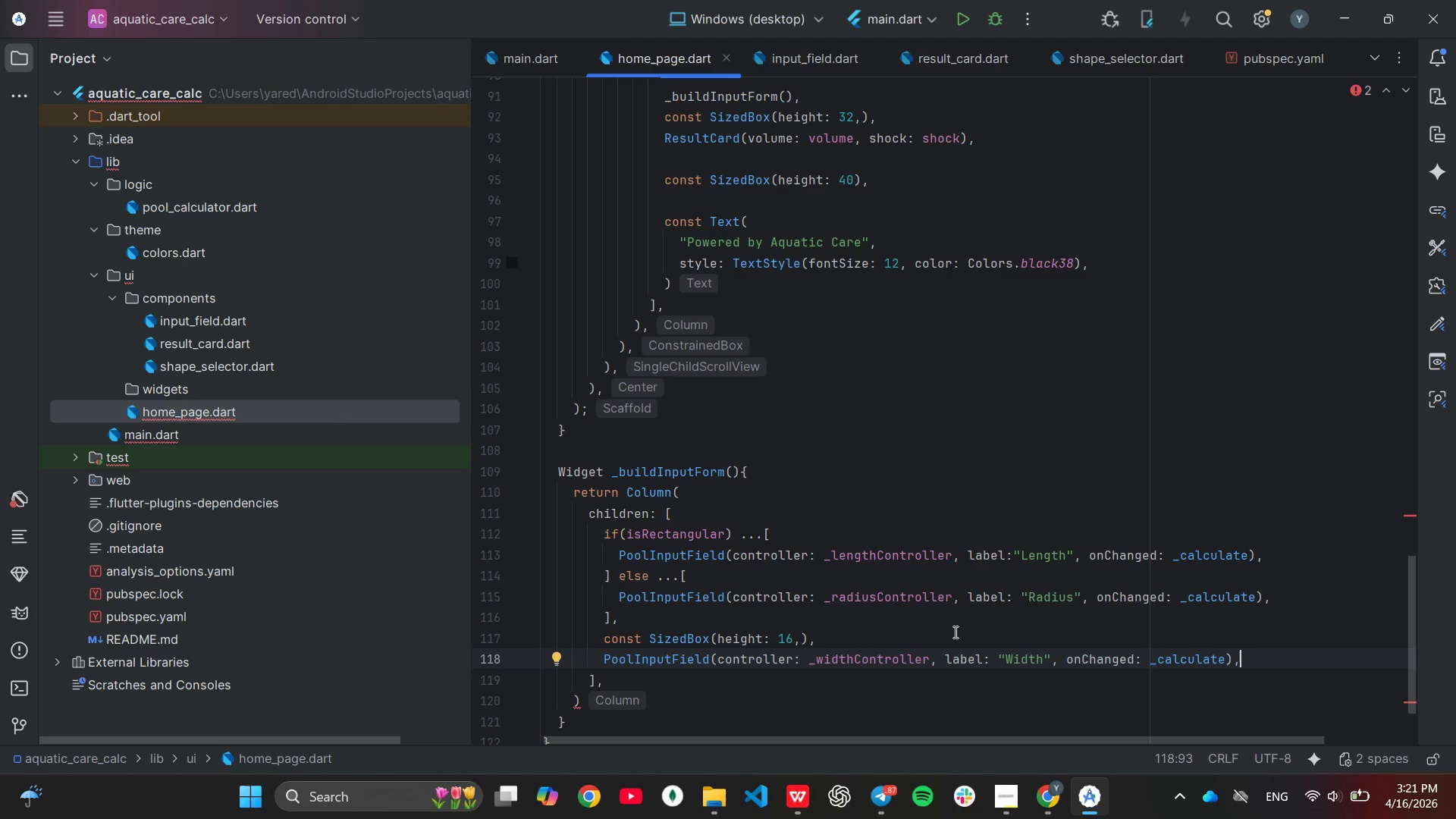 
wait(7.61)
 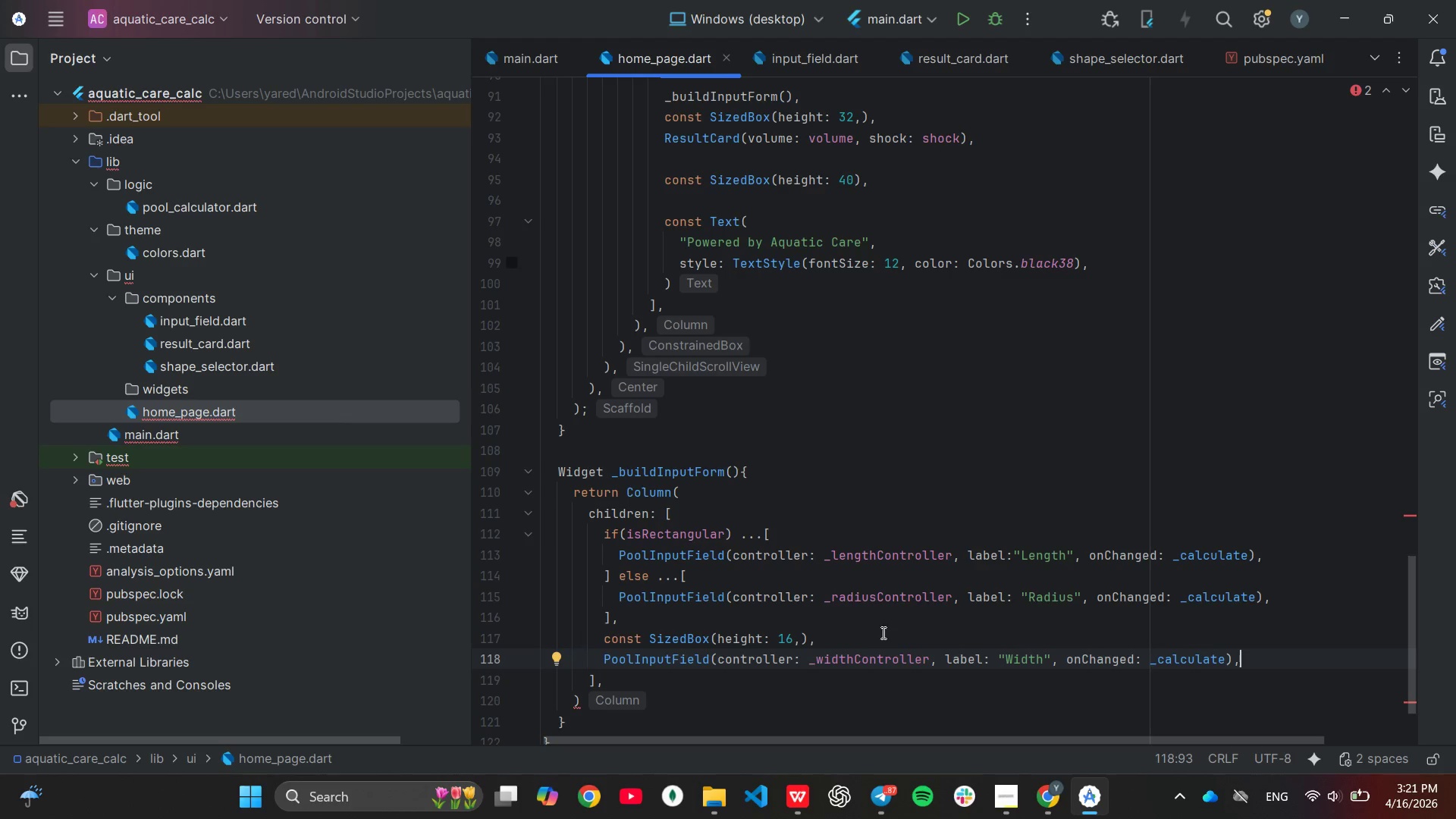 
left_click([858, 664])
 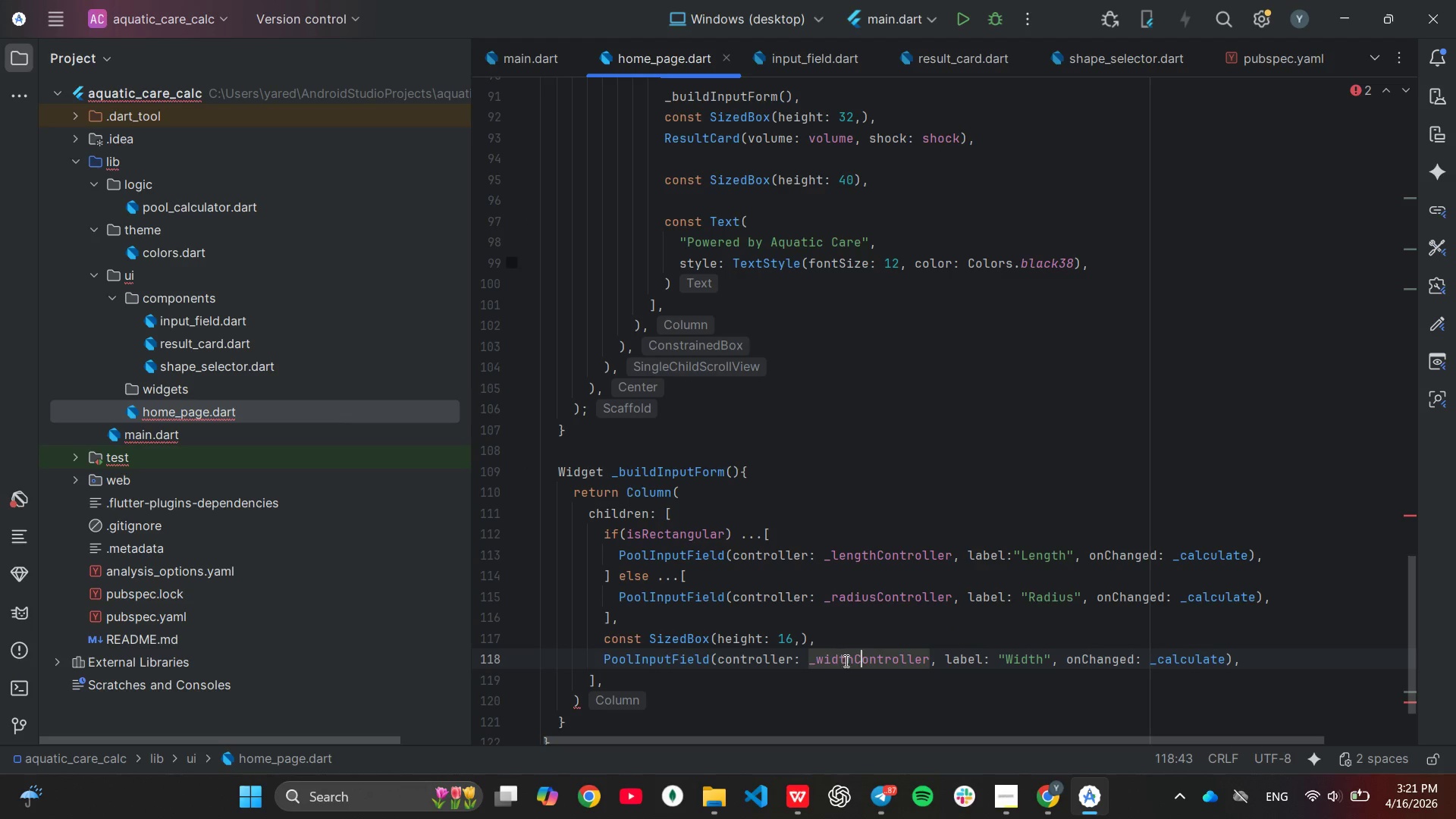 
left_click([855, 659])
 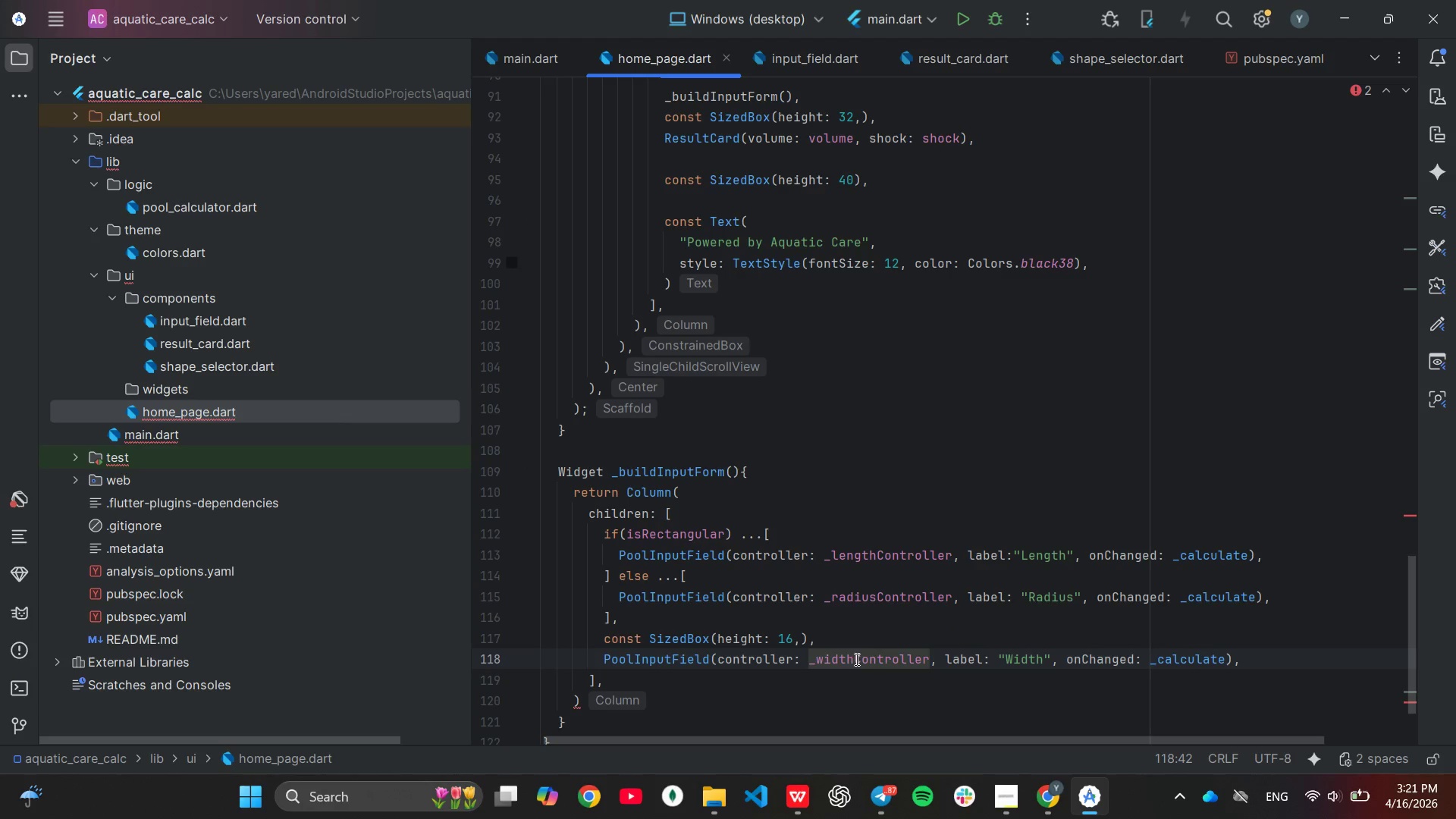 
key(Backspace)
key(Backspace)
key(Backspace)
key(Backspace)
key(Backspace)
type(di)
key(Backspace)
type(epth)
 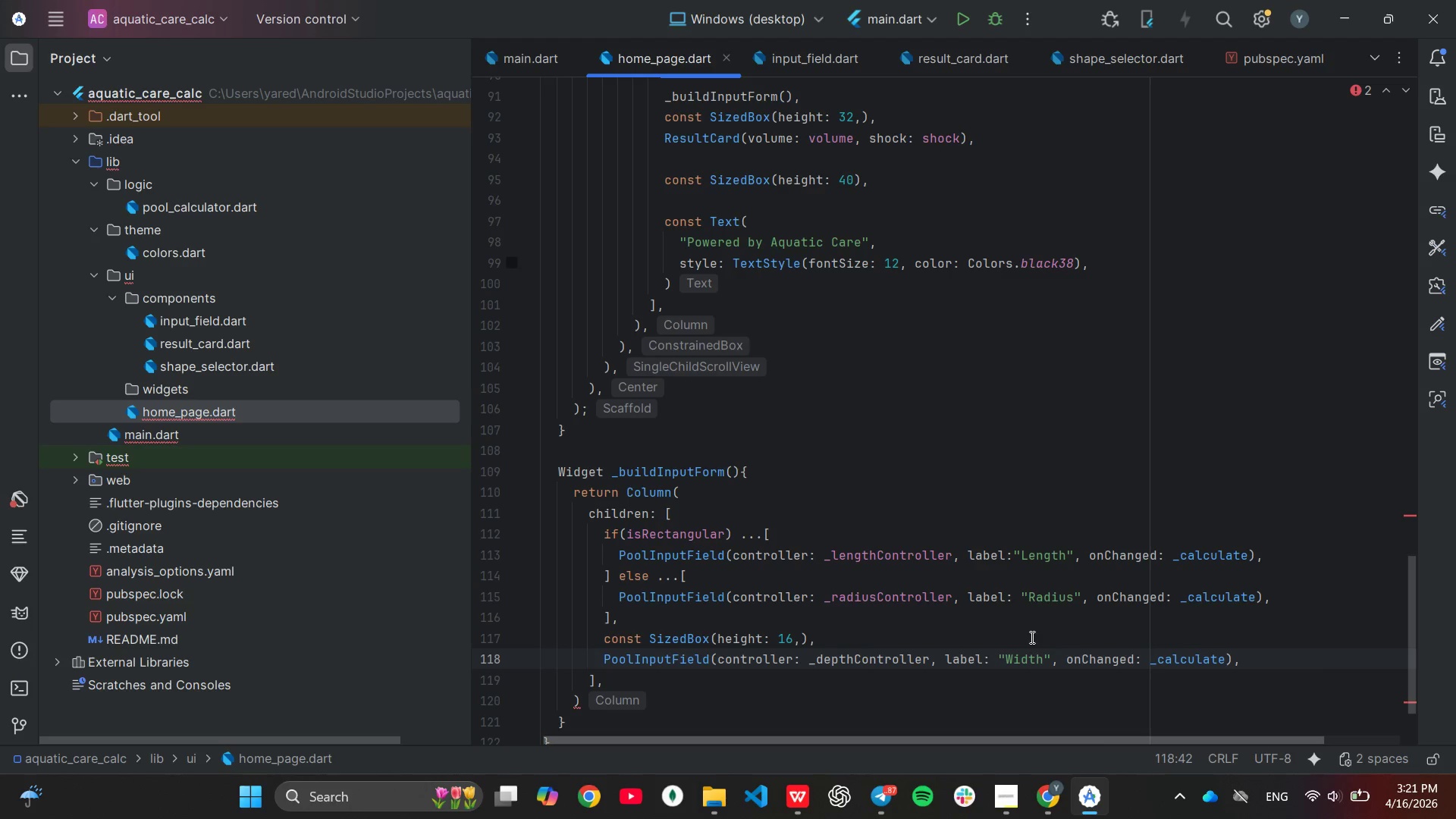 
left_click([1041, 654])
 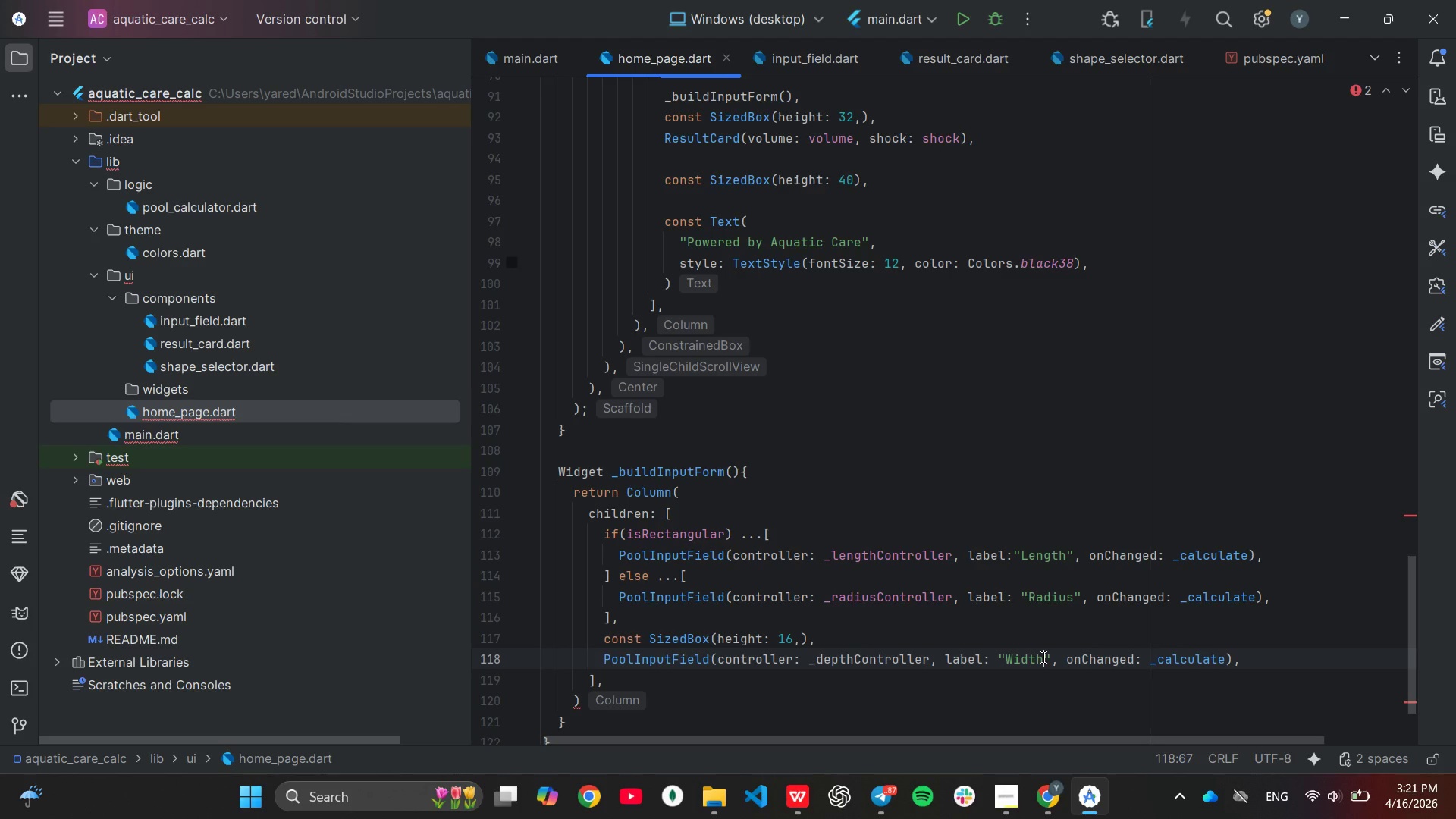 
key(Backspace)
key(Backspace)
key(Backspace)
key(Backspace)
key(Backspace)
type(Average depth)
 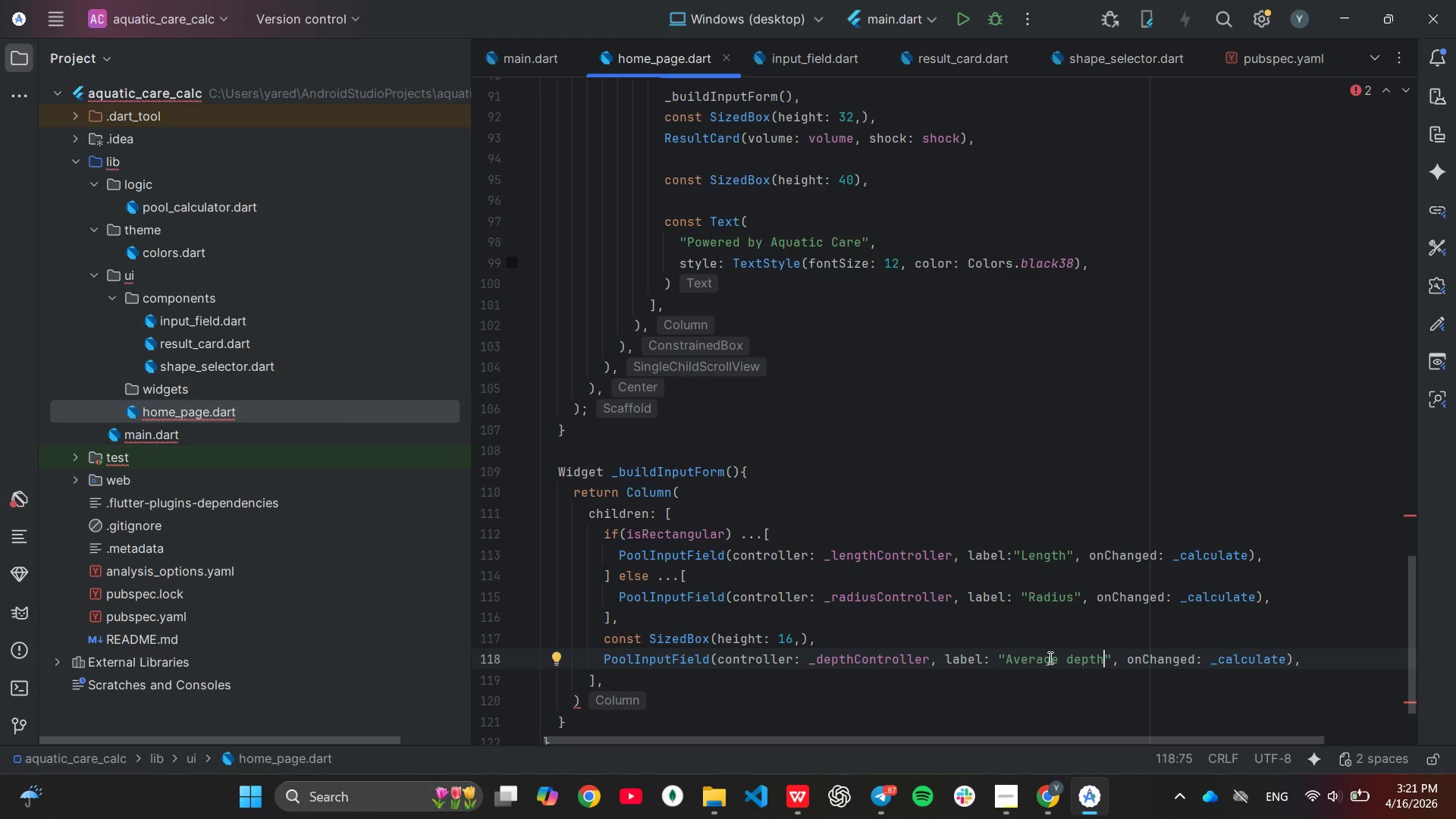 
scroll: coordinate [1036, 651], scroll_direction: down, amount: 2.0
 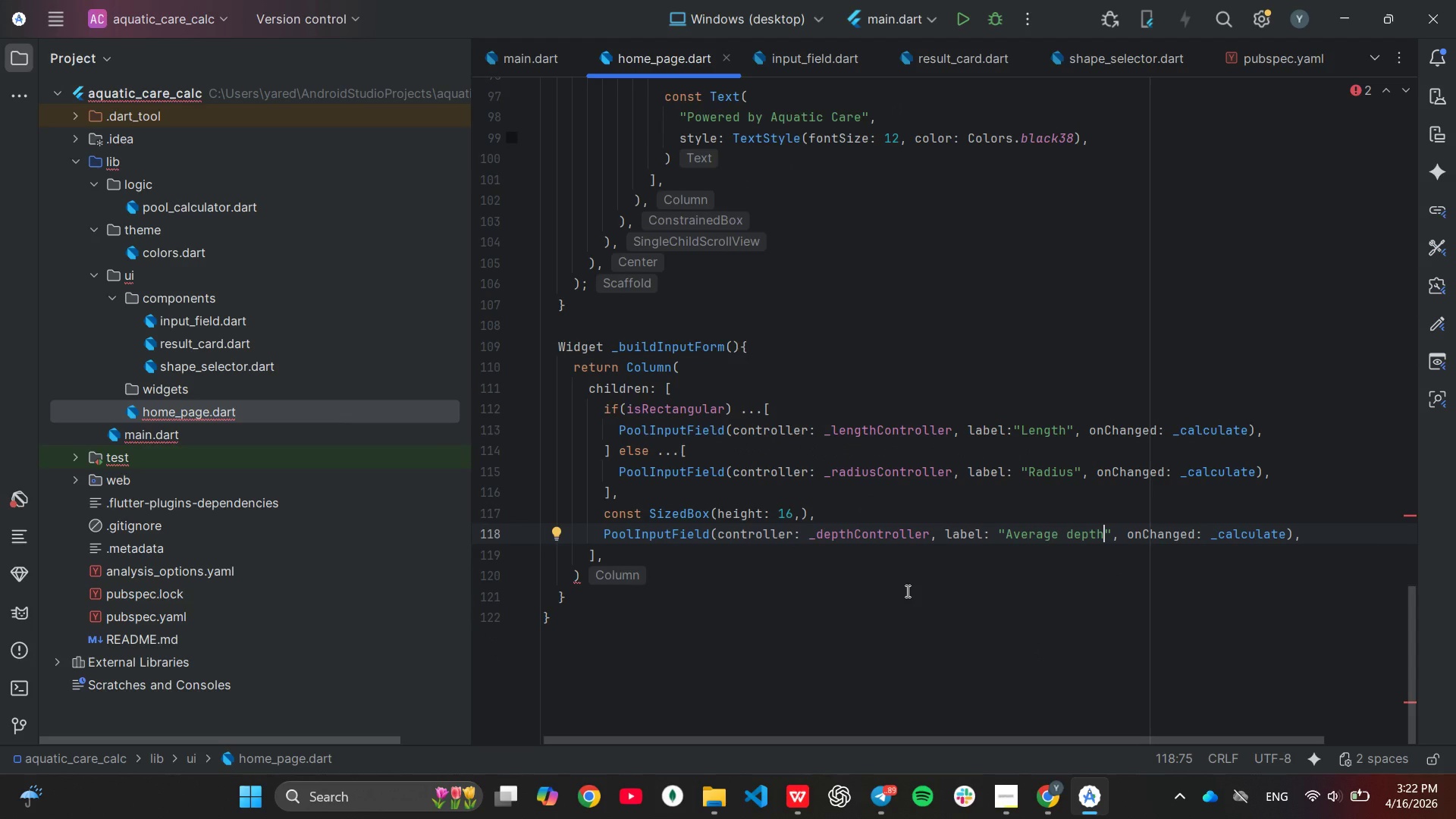 
wait(8.11)
 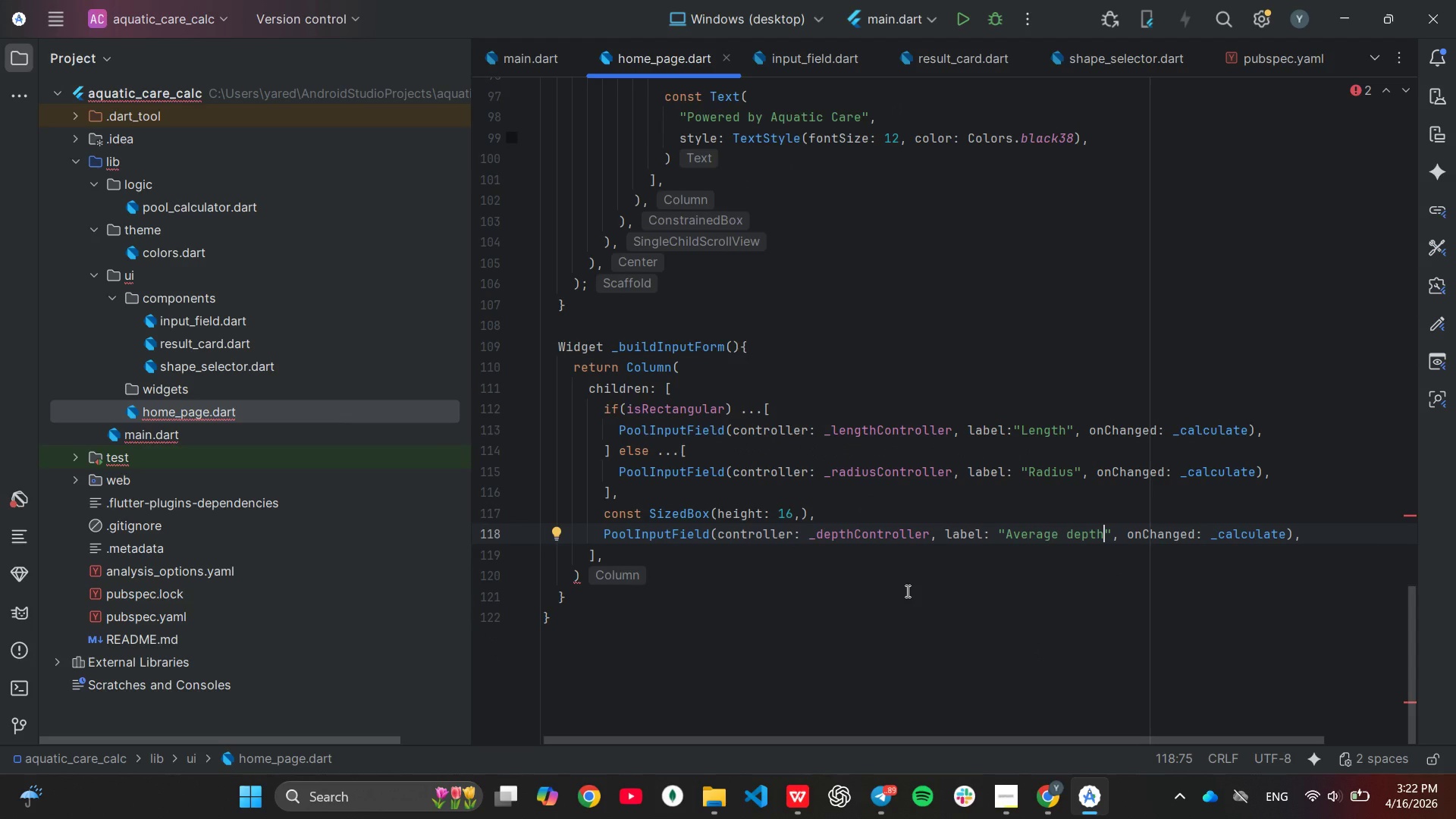 
left_click([903, 582])
 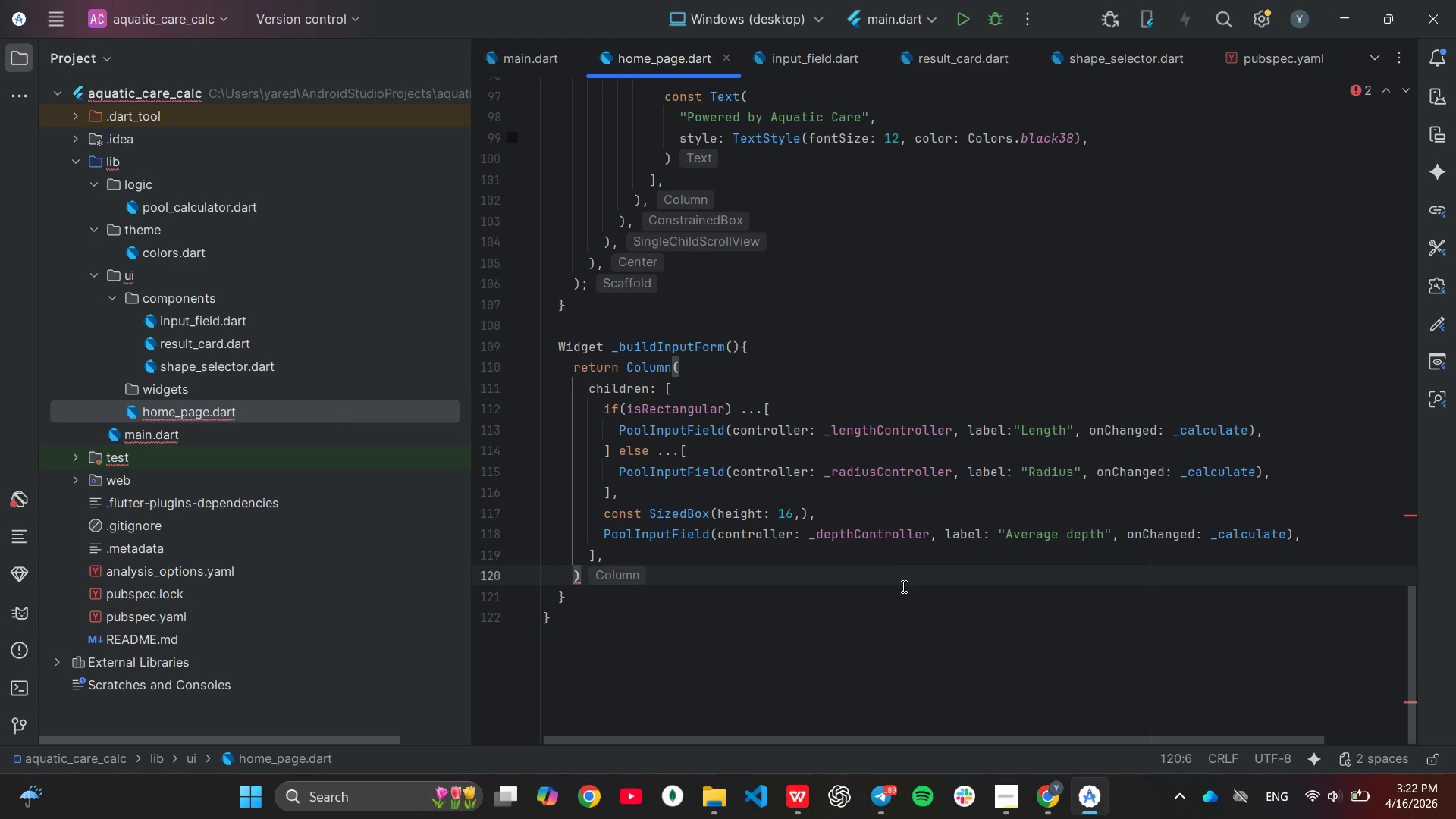 
key(Semicolon)
 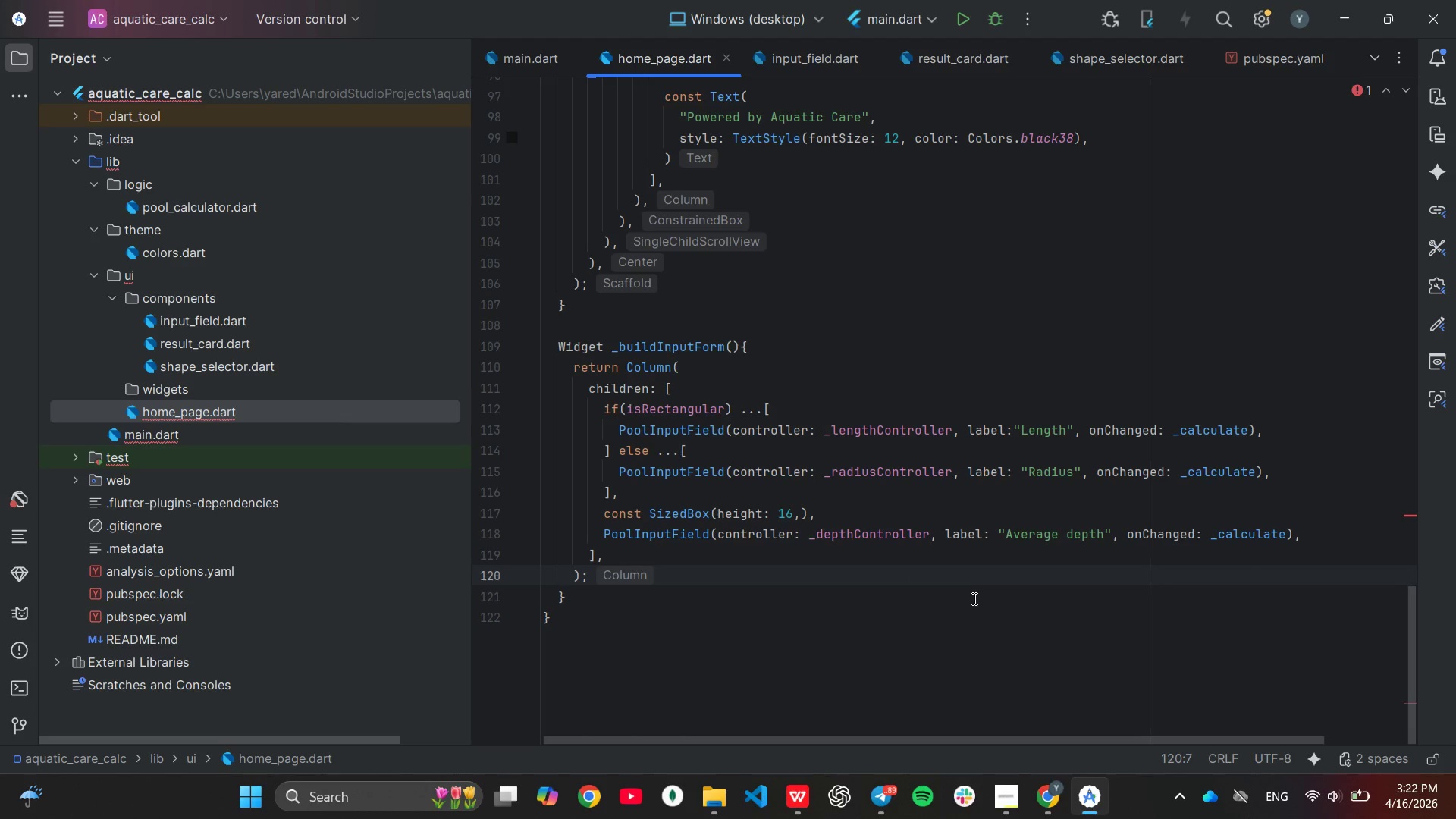 
scroll: coordinate [898, 495], scroll_direction: up, amount: 7.0
 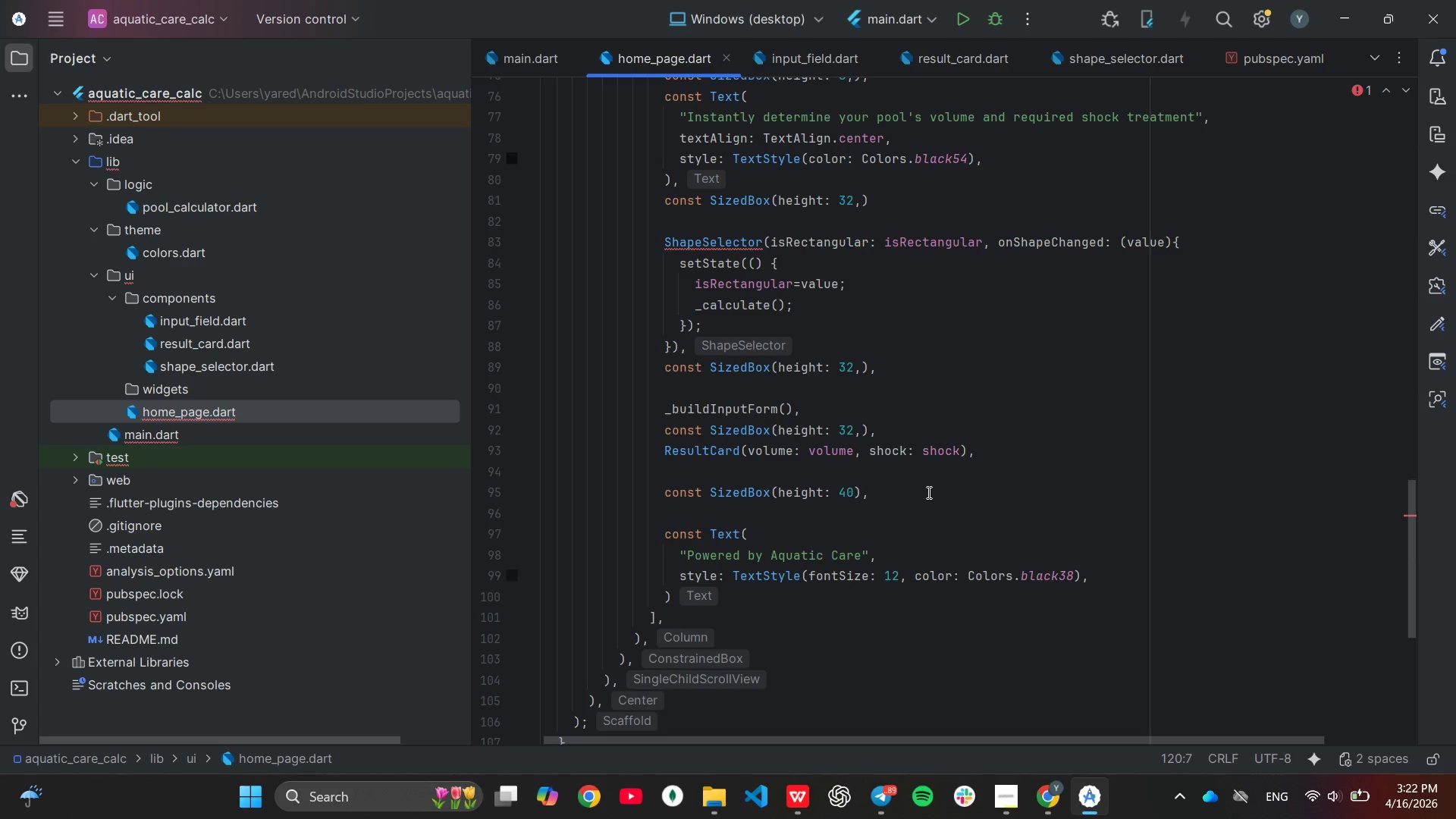 
wait(10.01)
 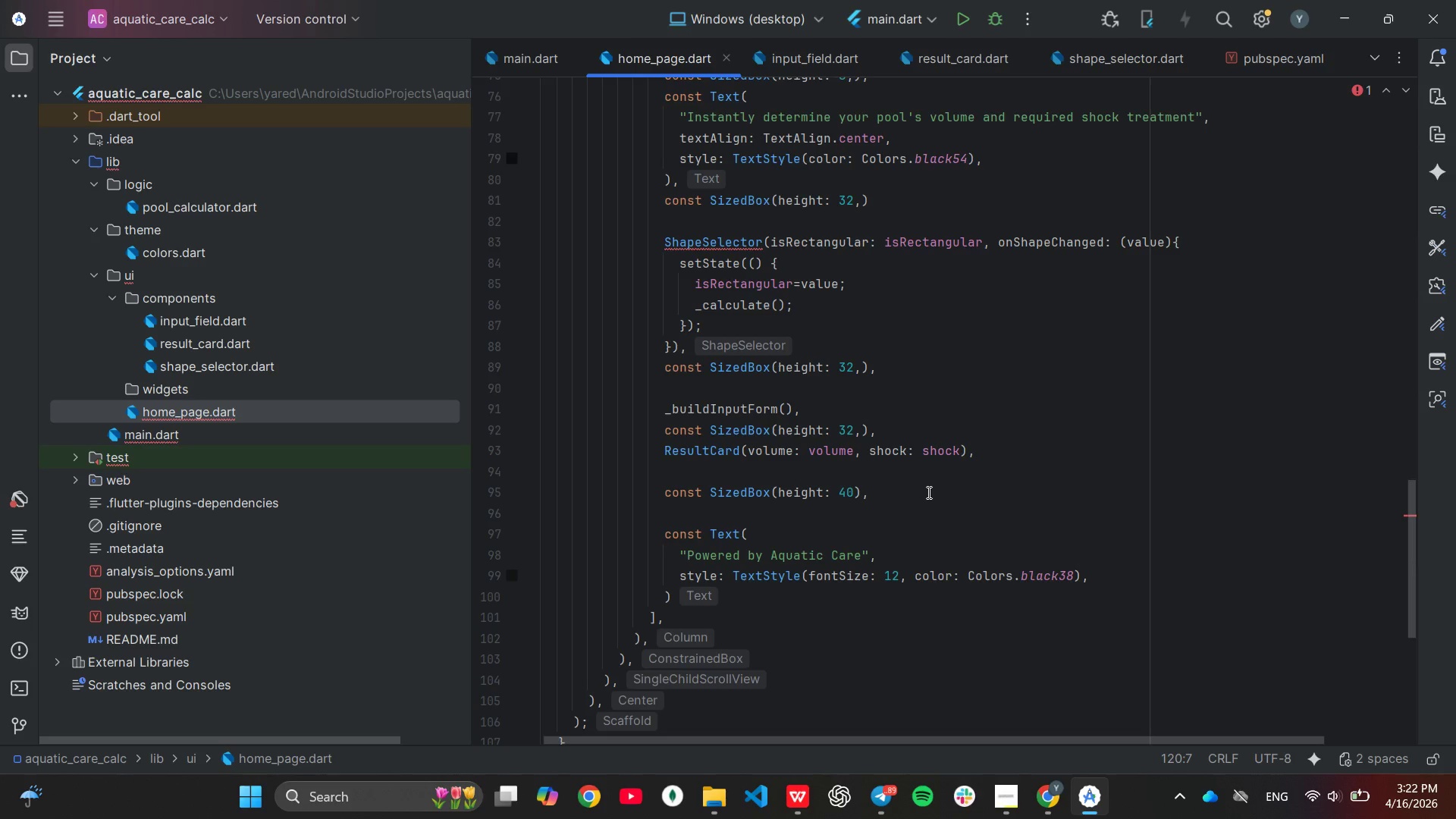 
scroll: coordinate [927, 491], scroll_direction: up, amount: 17.0
 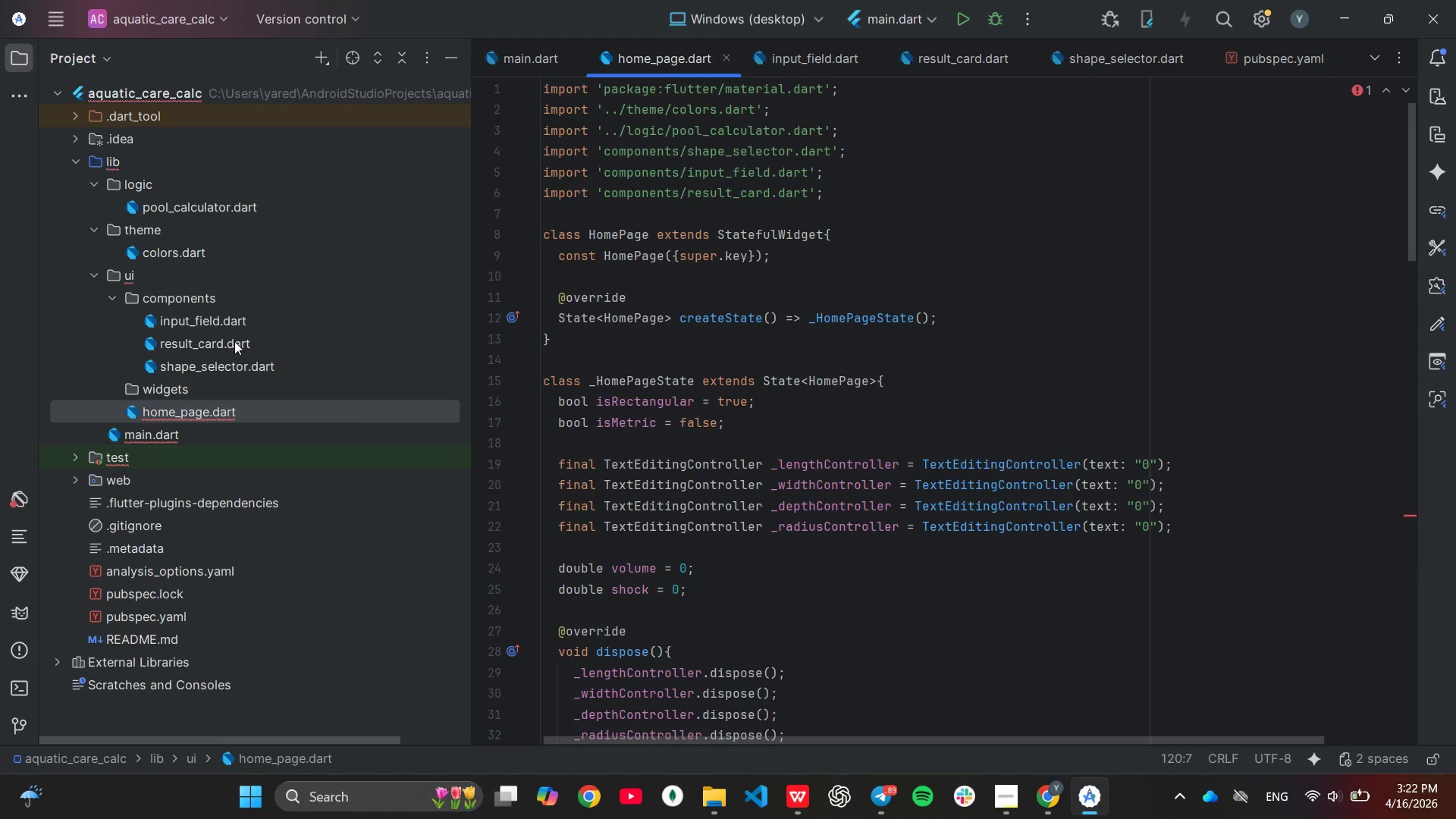 
double_click([226, 359])
 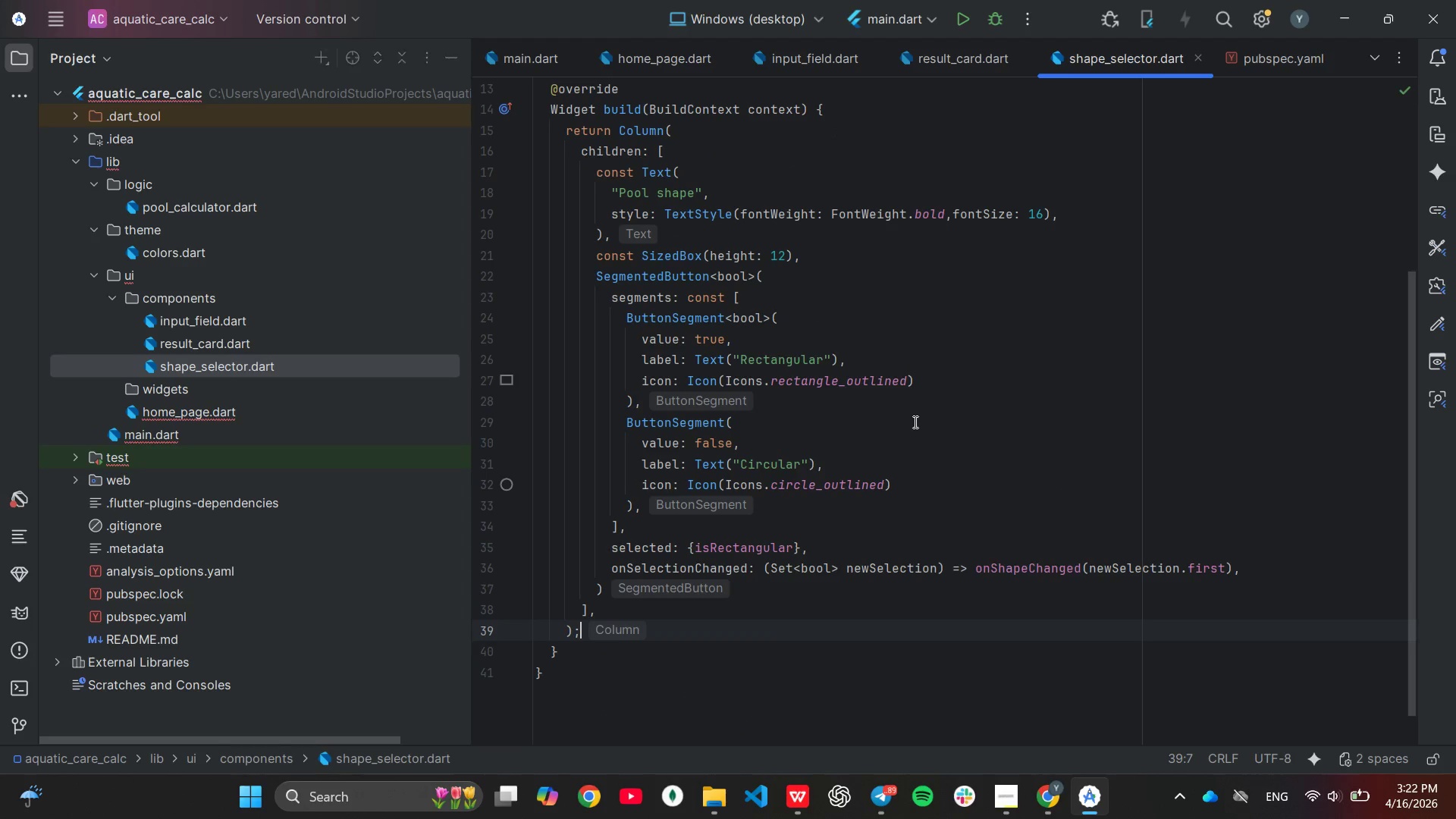 
scroll: coordinate [914, 422], scroll_direction: up, amount: 6.0
 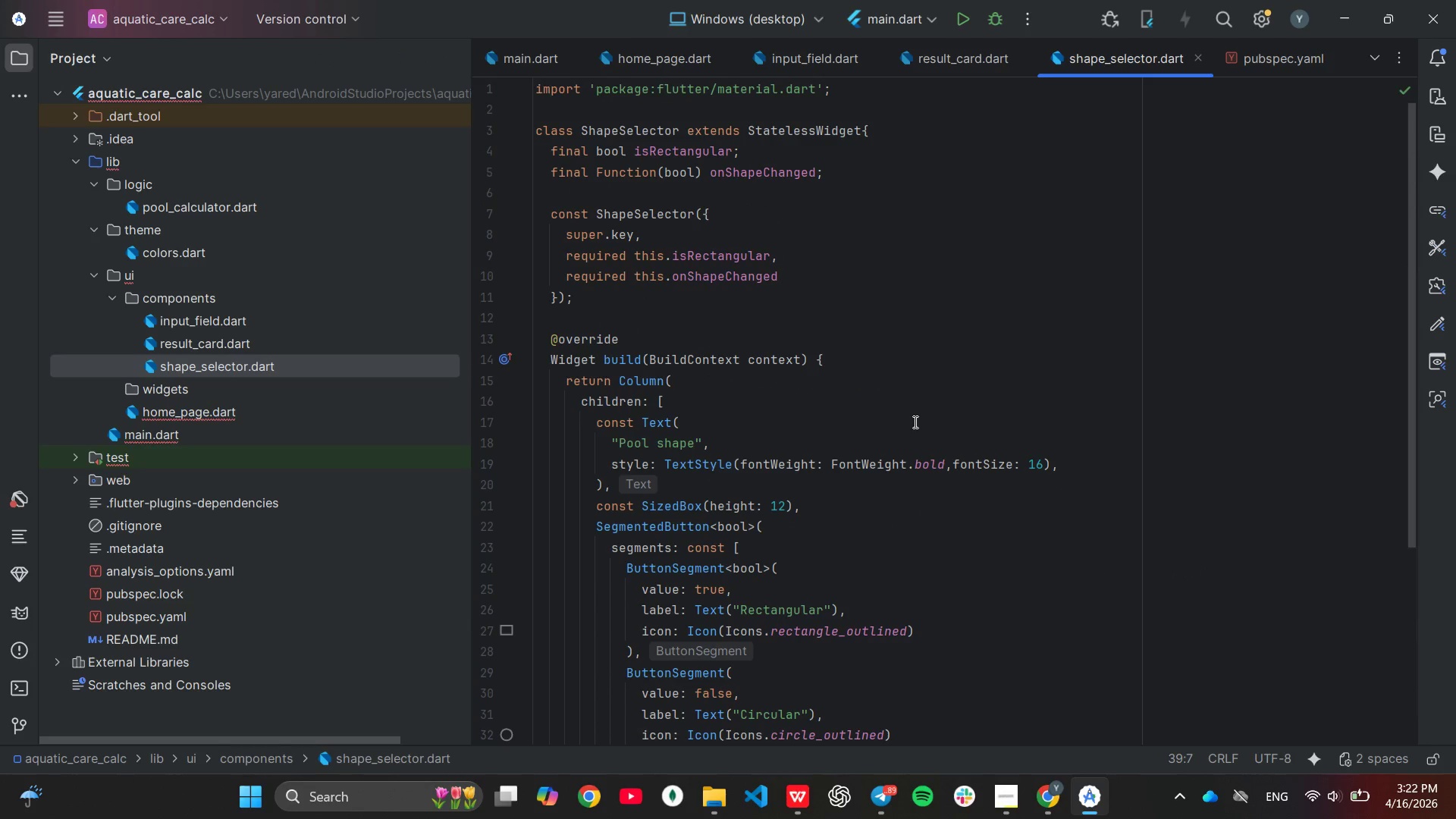 
wait(6.37)
 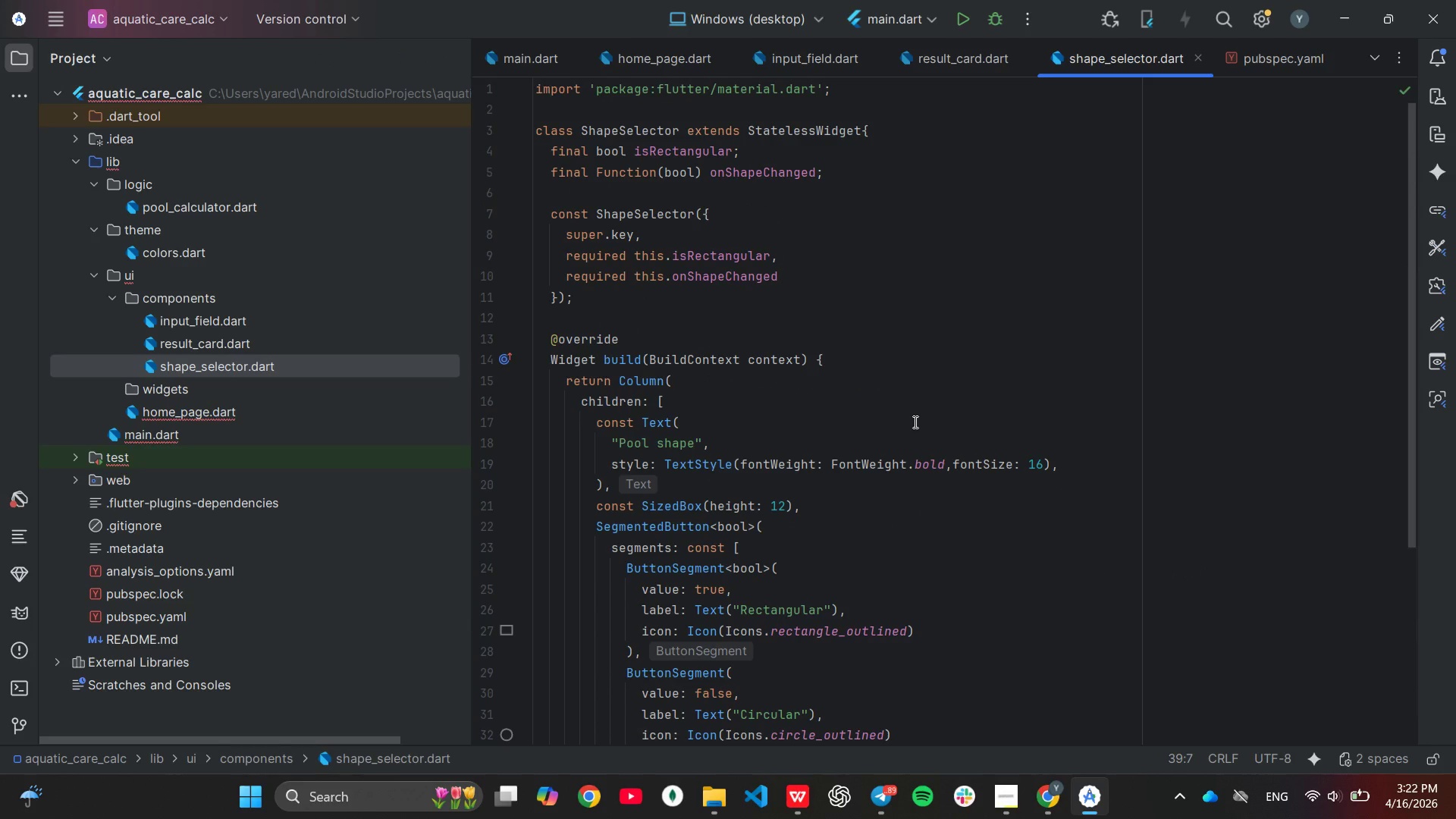 
double_click([256, 412])
 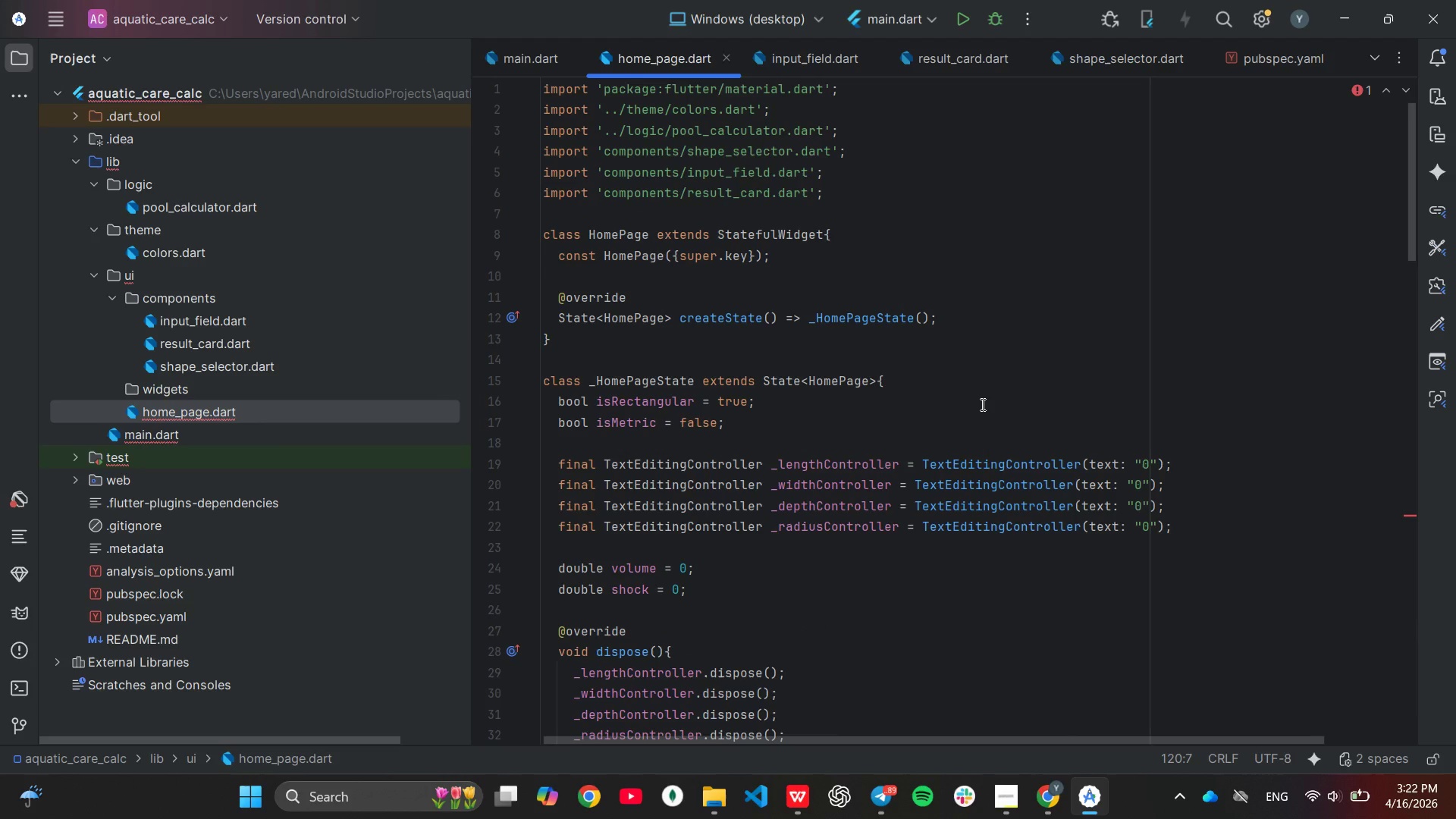 
scroll: coordinate [982, 404], scroll_direction: down, amount: 20.0
 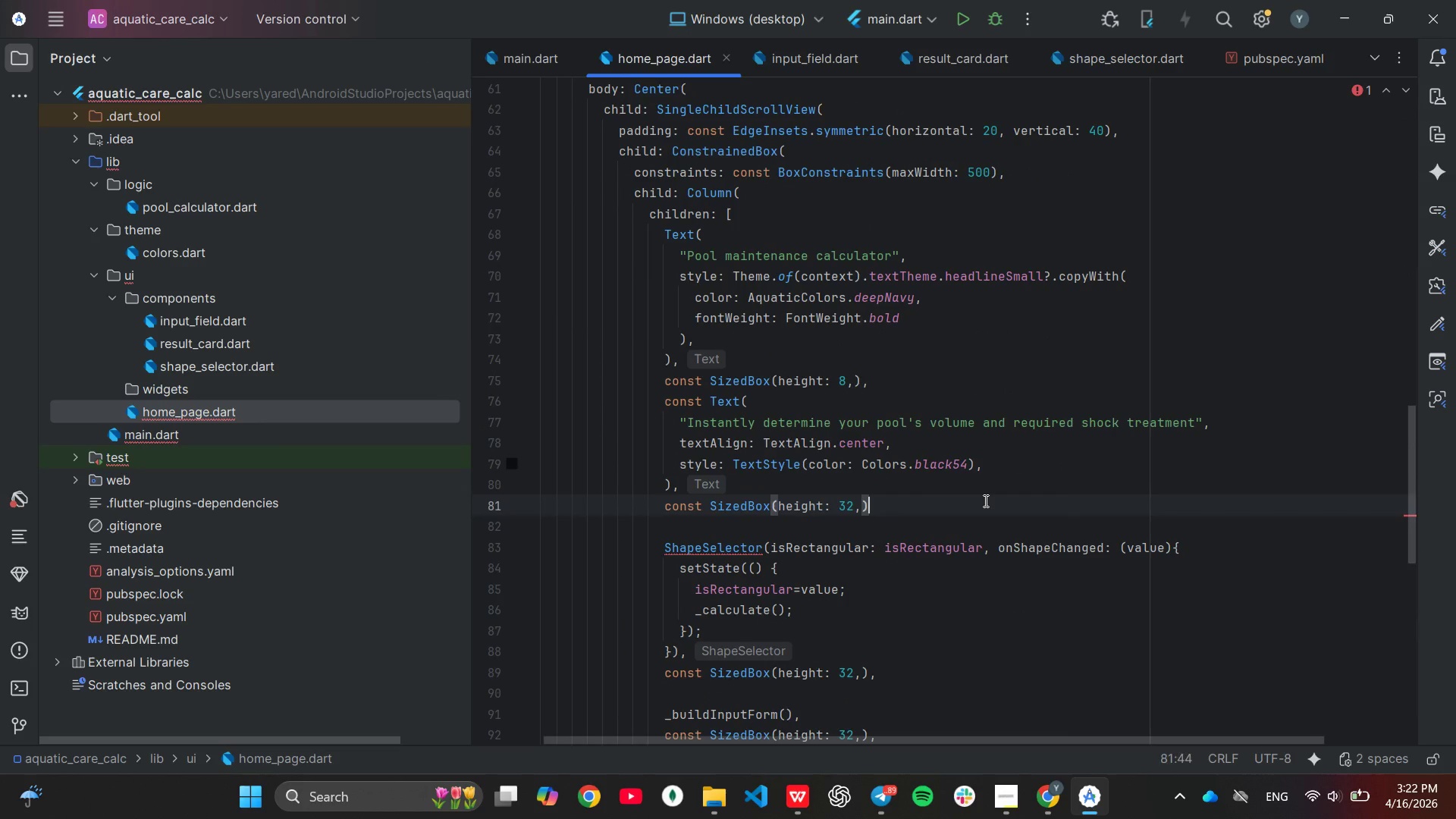 
key(Comma)
 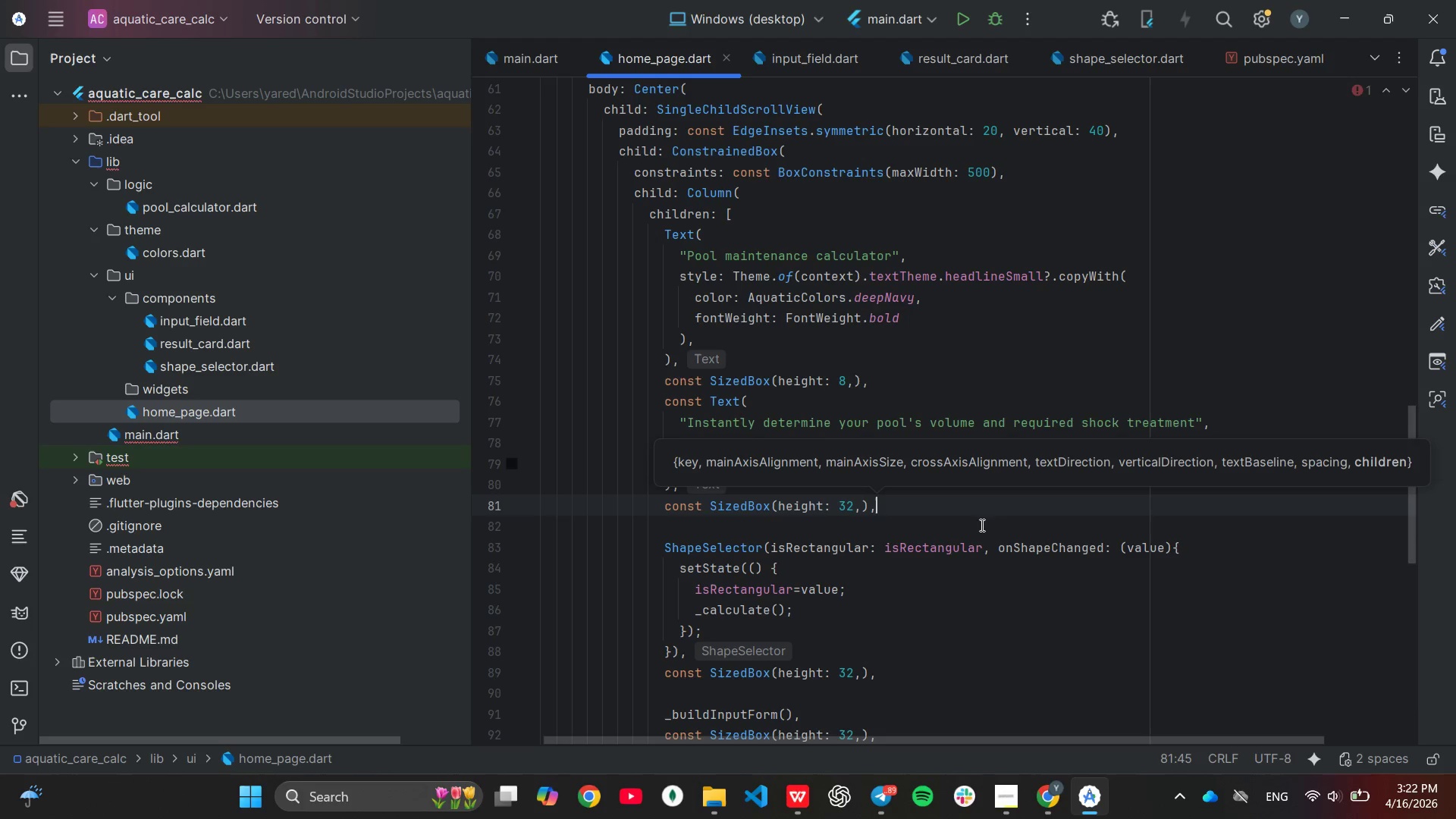 
scroll: coordinate [984, 557], scroll_direction: down, amount: 2.0